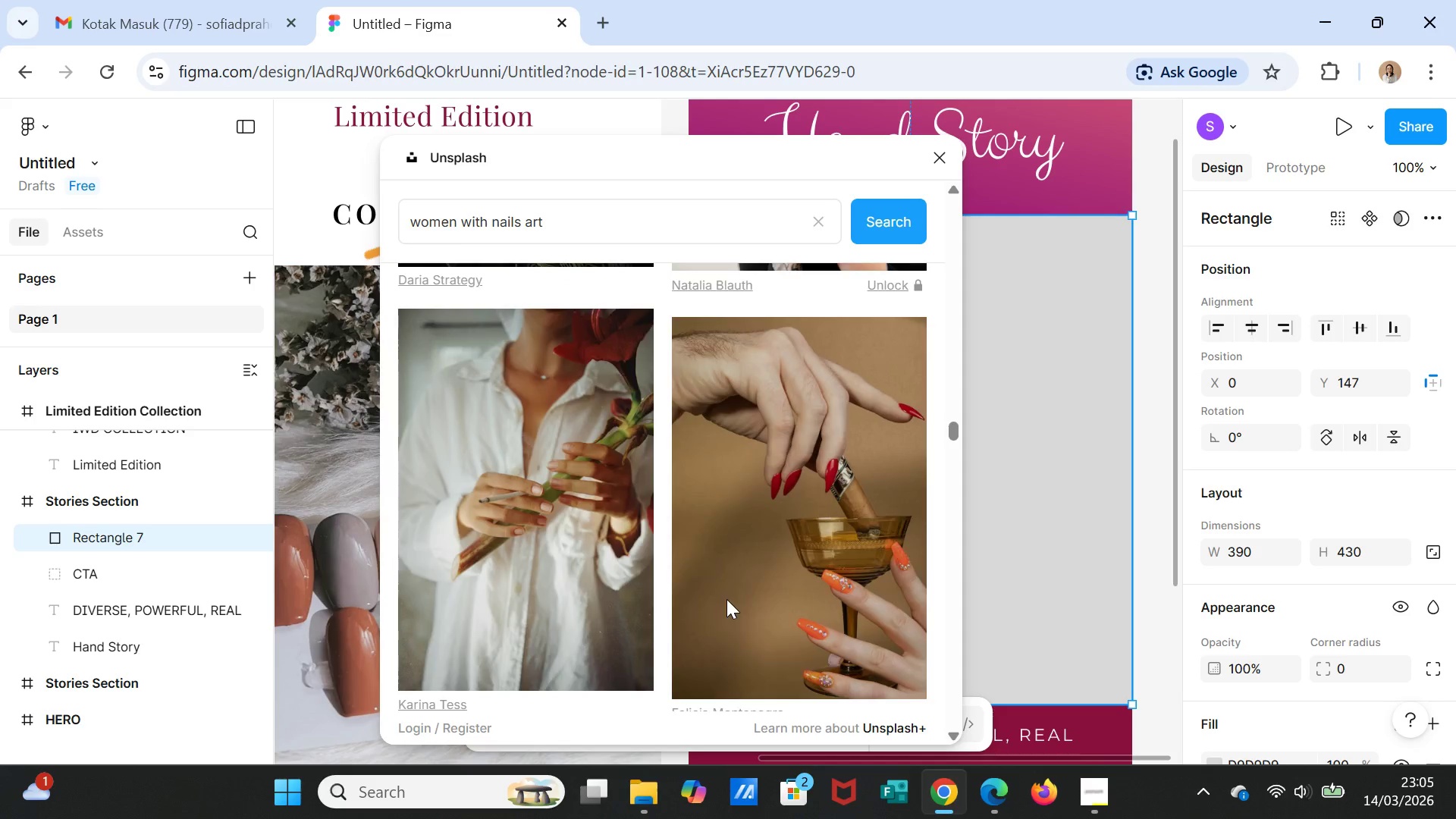 
scroll: coordinate [726, 599], scroll_direction: up, amount: 3.0
 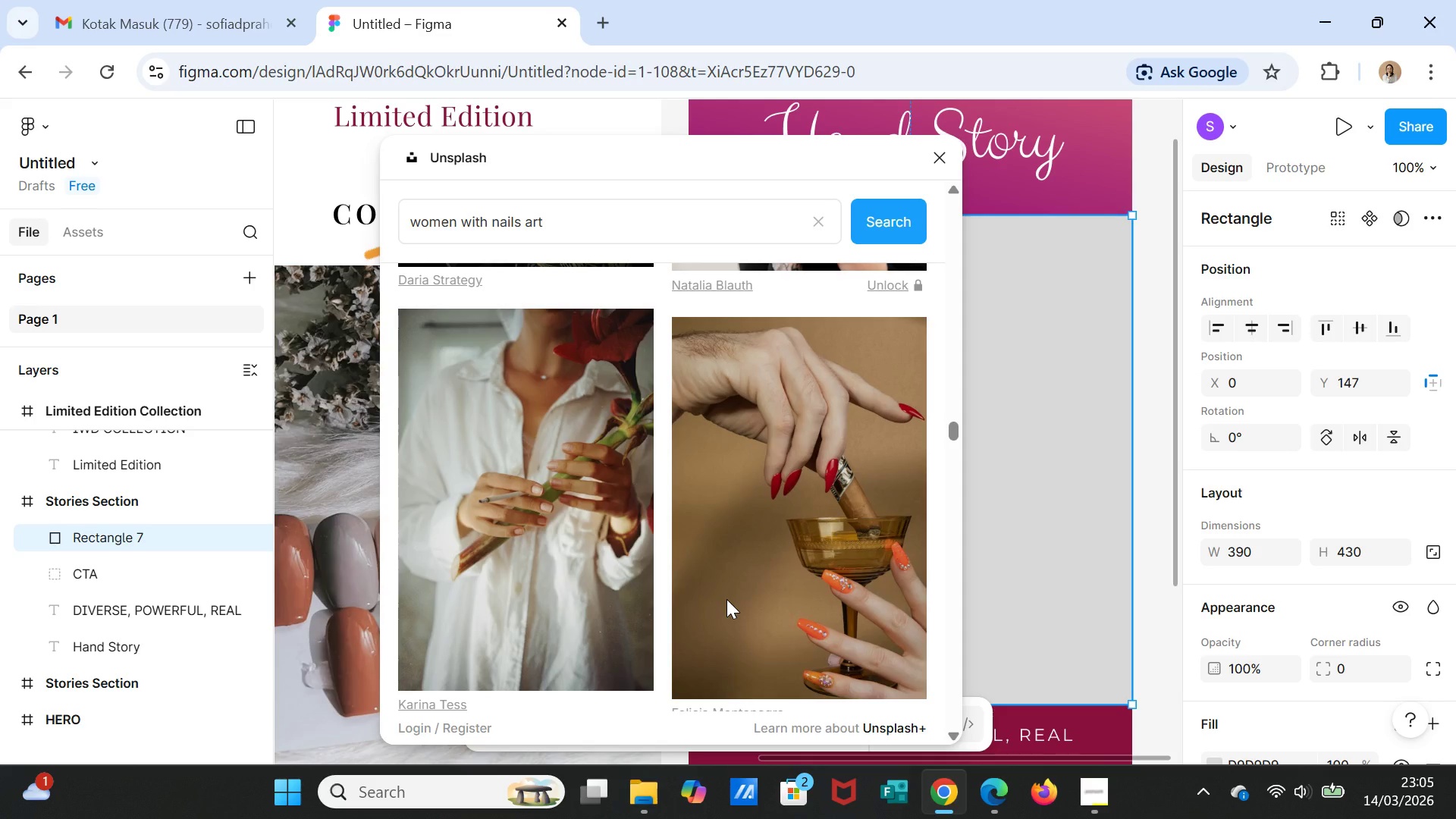 
scroll: coordinate [726, 598], scroll_direction: down, amount: 52.0
 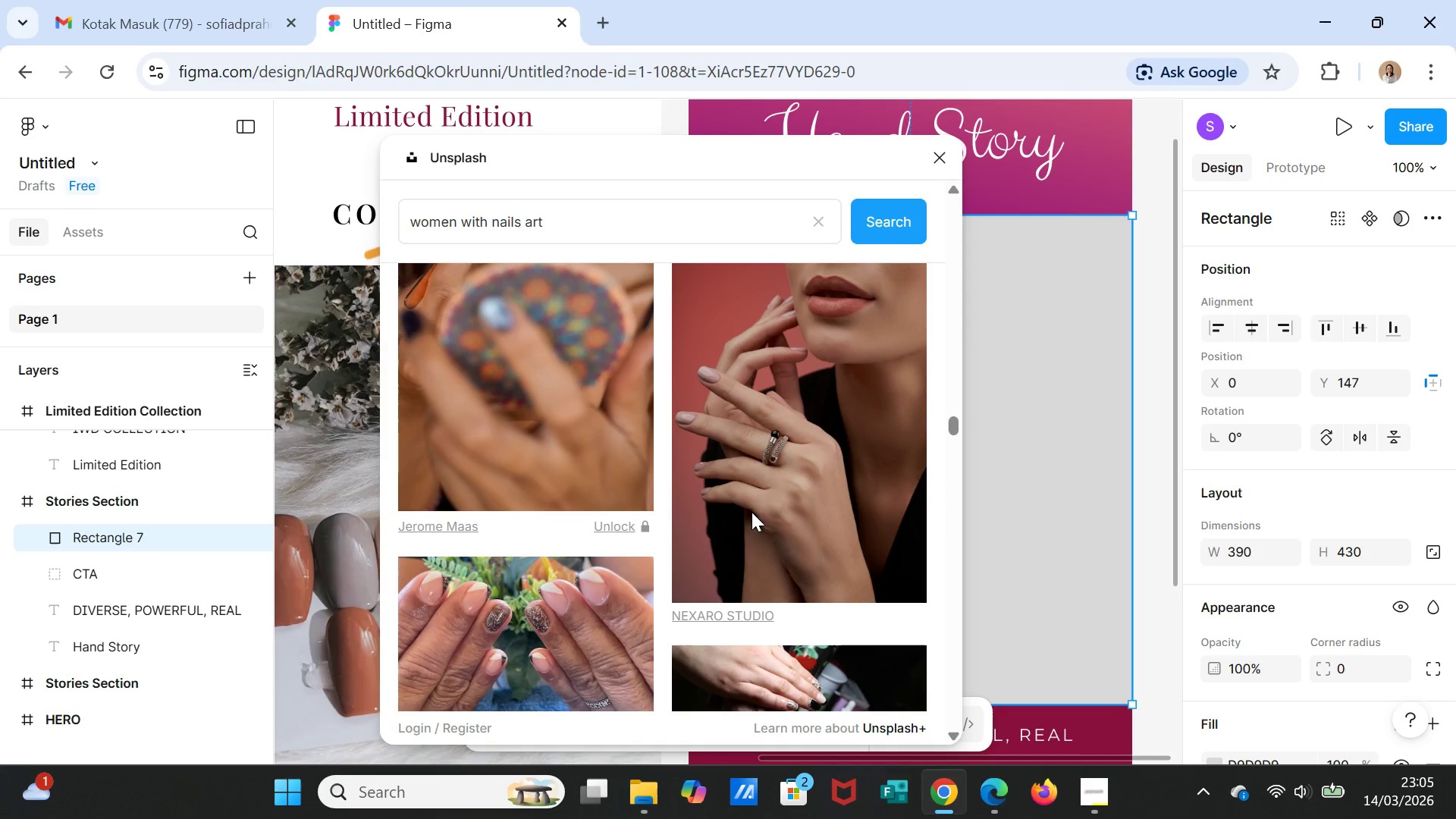 
left_click([761, 496])
 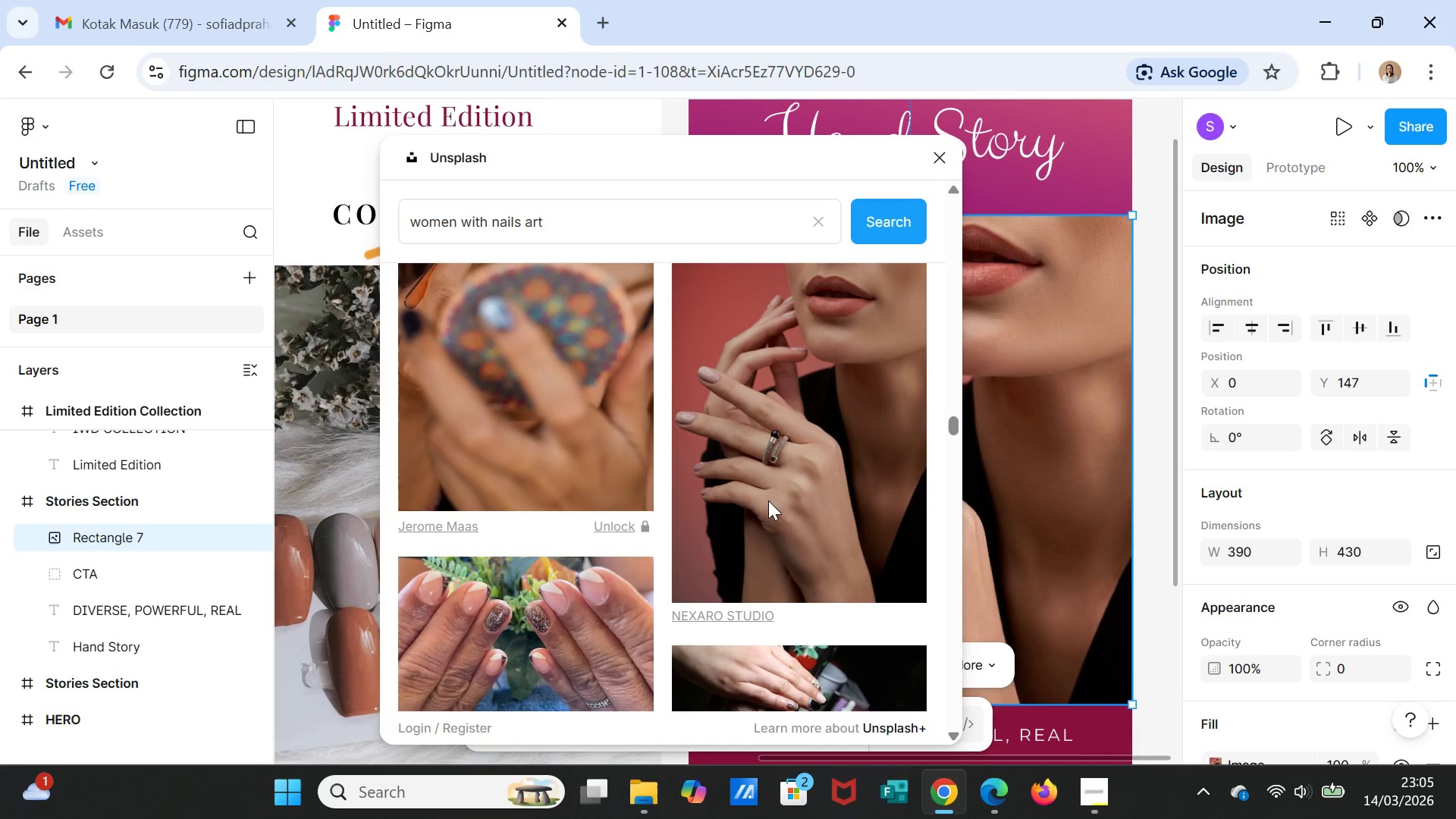 
wait(6.19)
 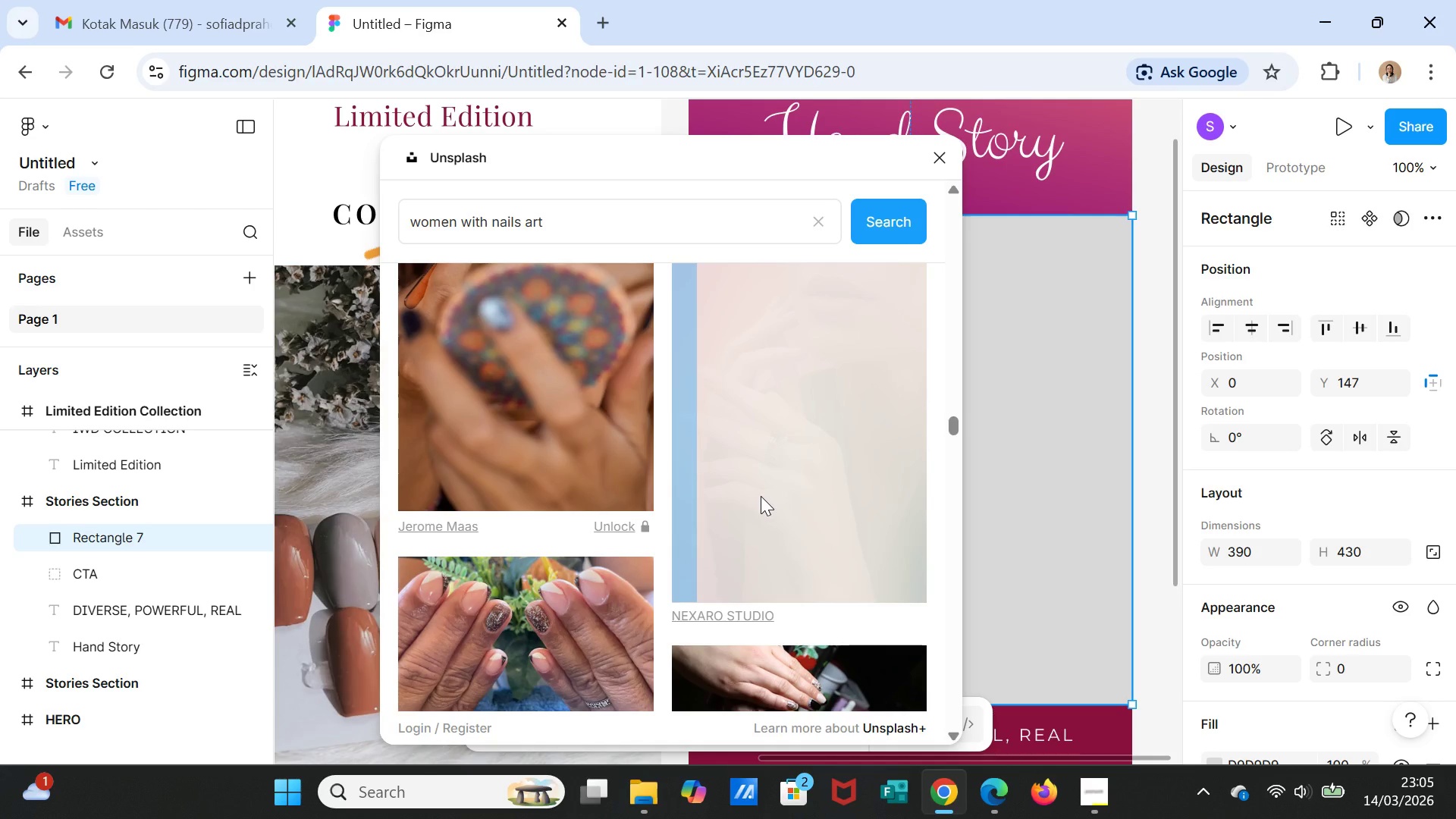 
left_click([943, 161])
 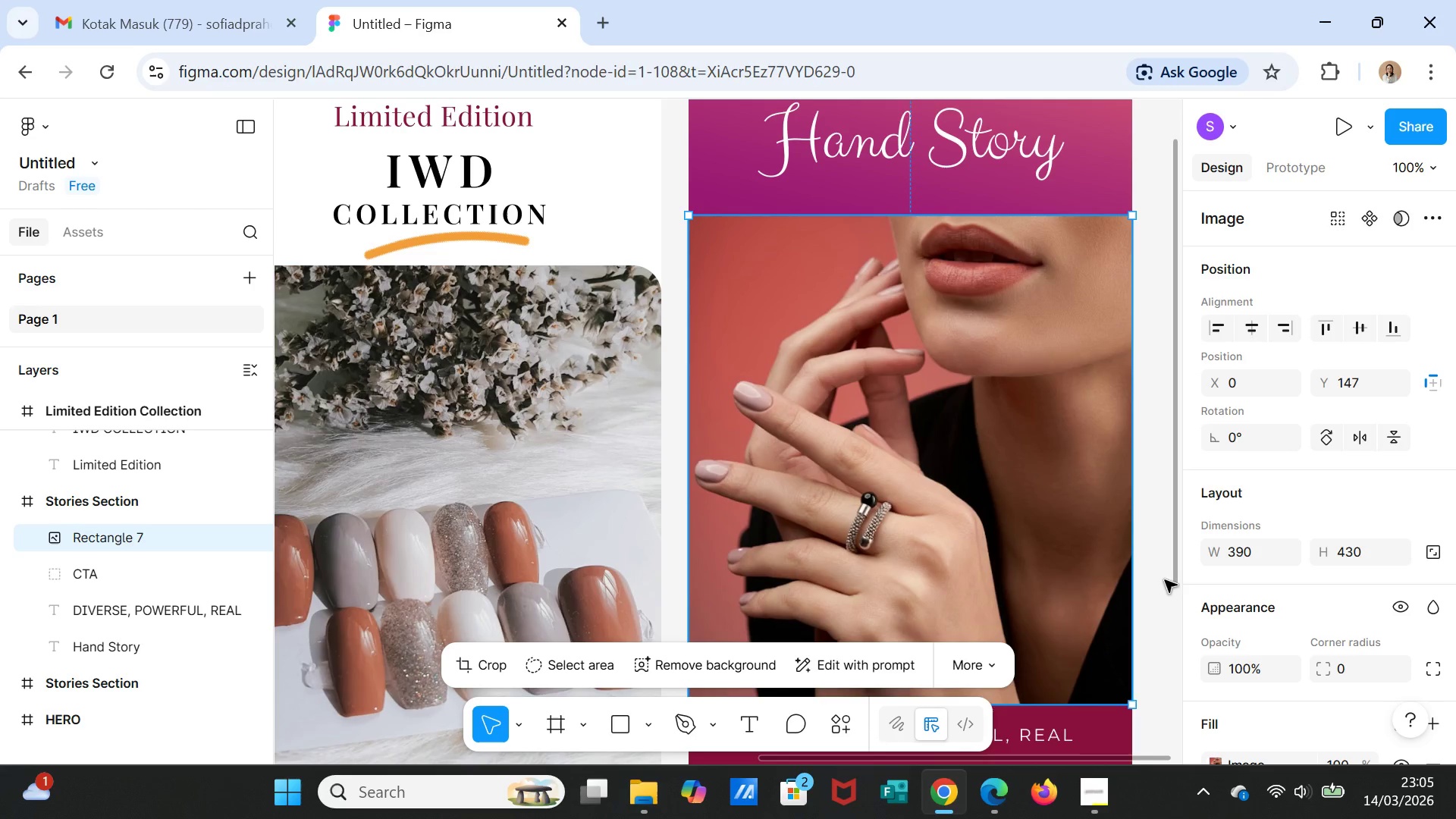 
left_click([1157, 573])
 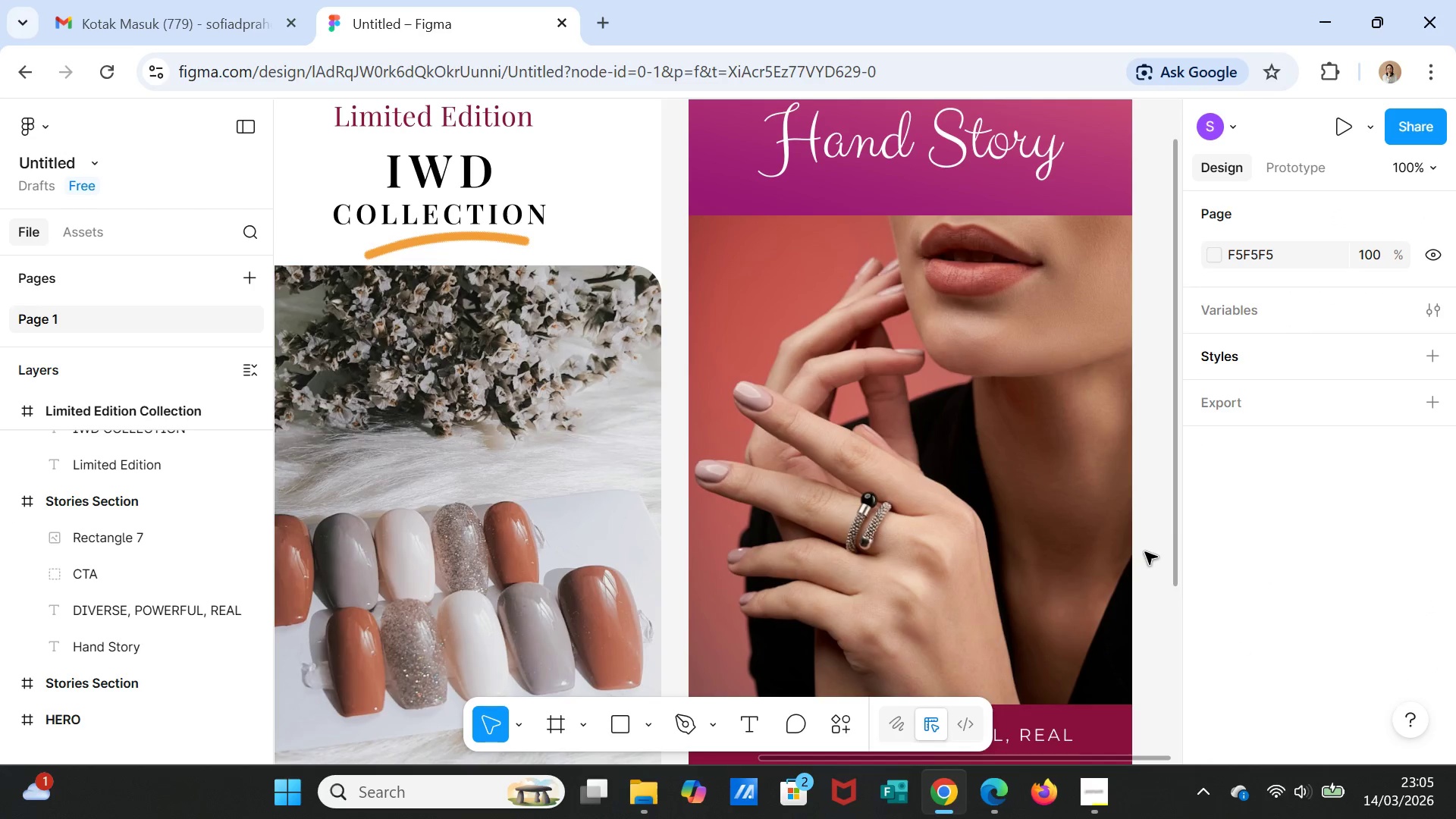 
scroll: coordinate [1145, 551], scroll_direction: down, amount: 5.0
 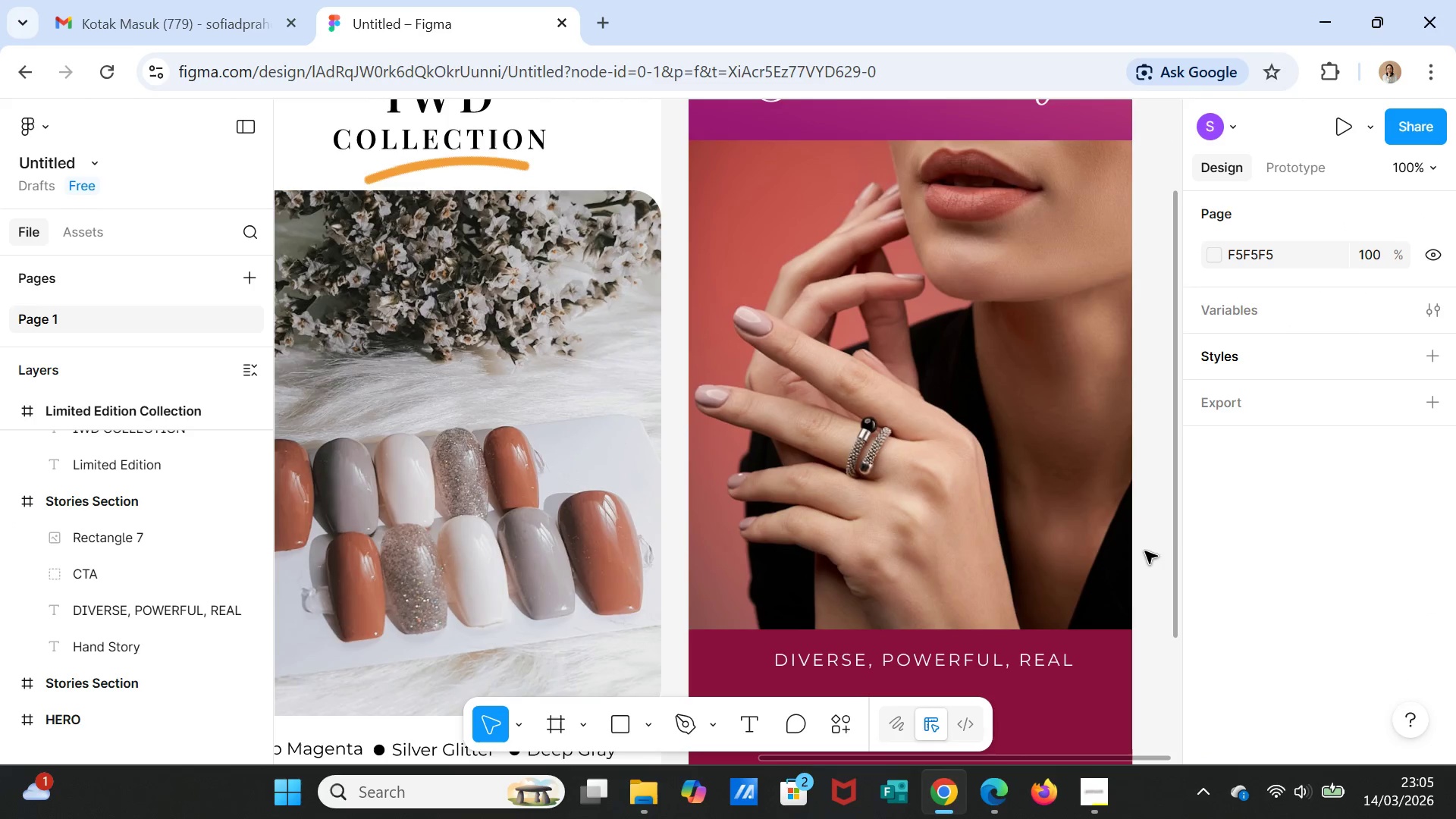 
scroll: coordinate [1145, 551], scroll_direction: up, amount: 1.0
 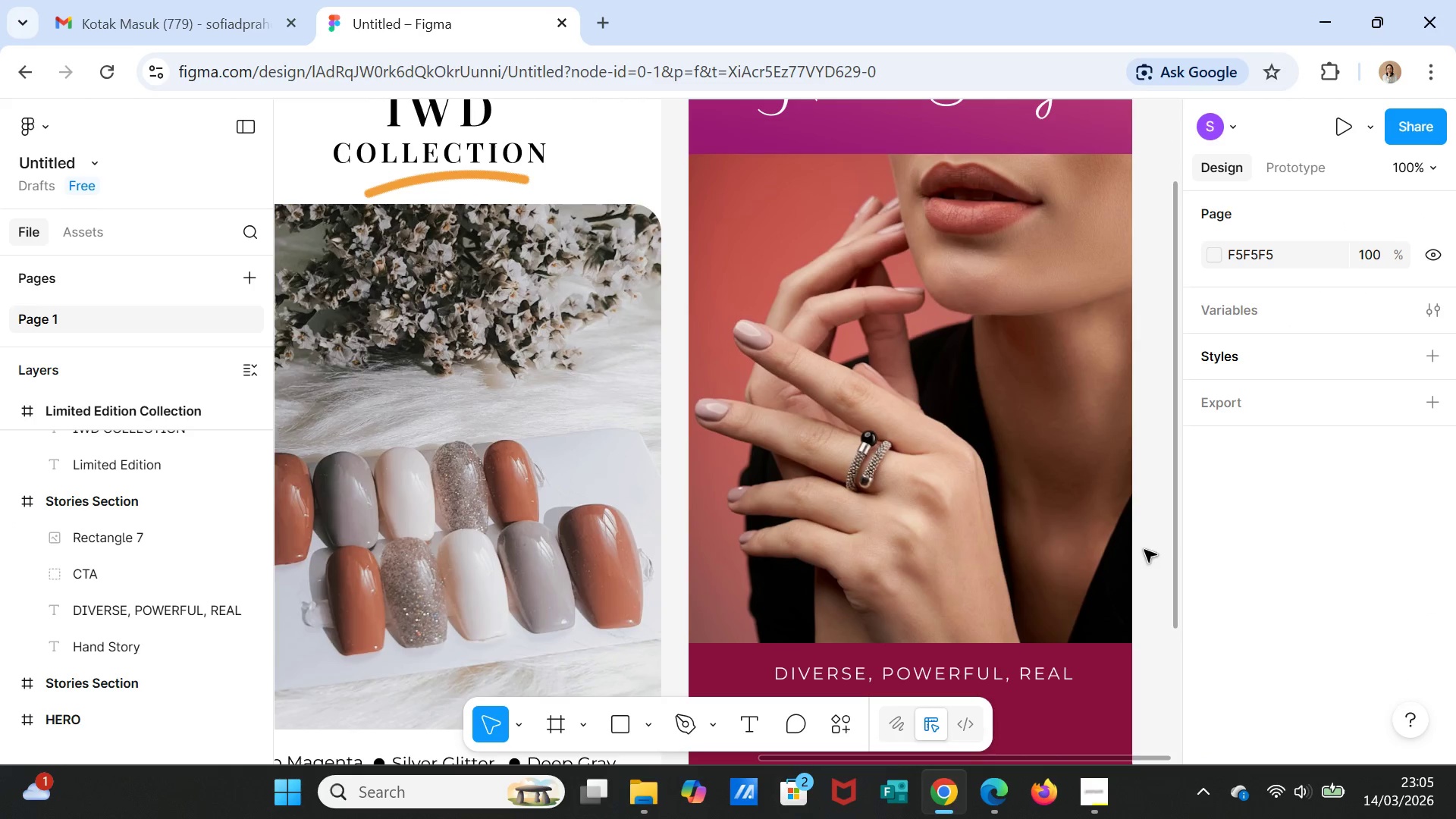 
left_click([1021, 498])
 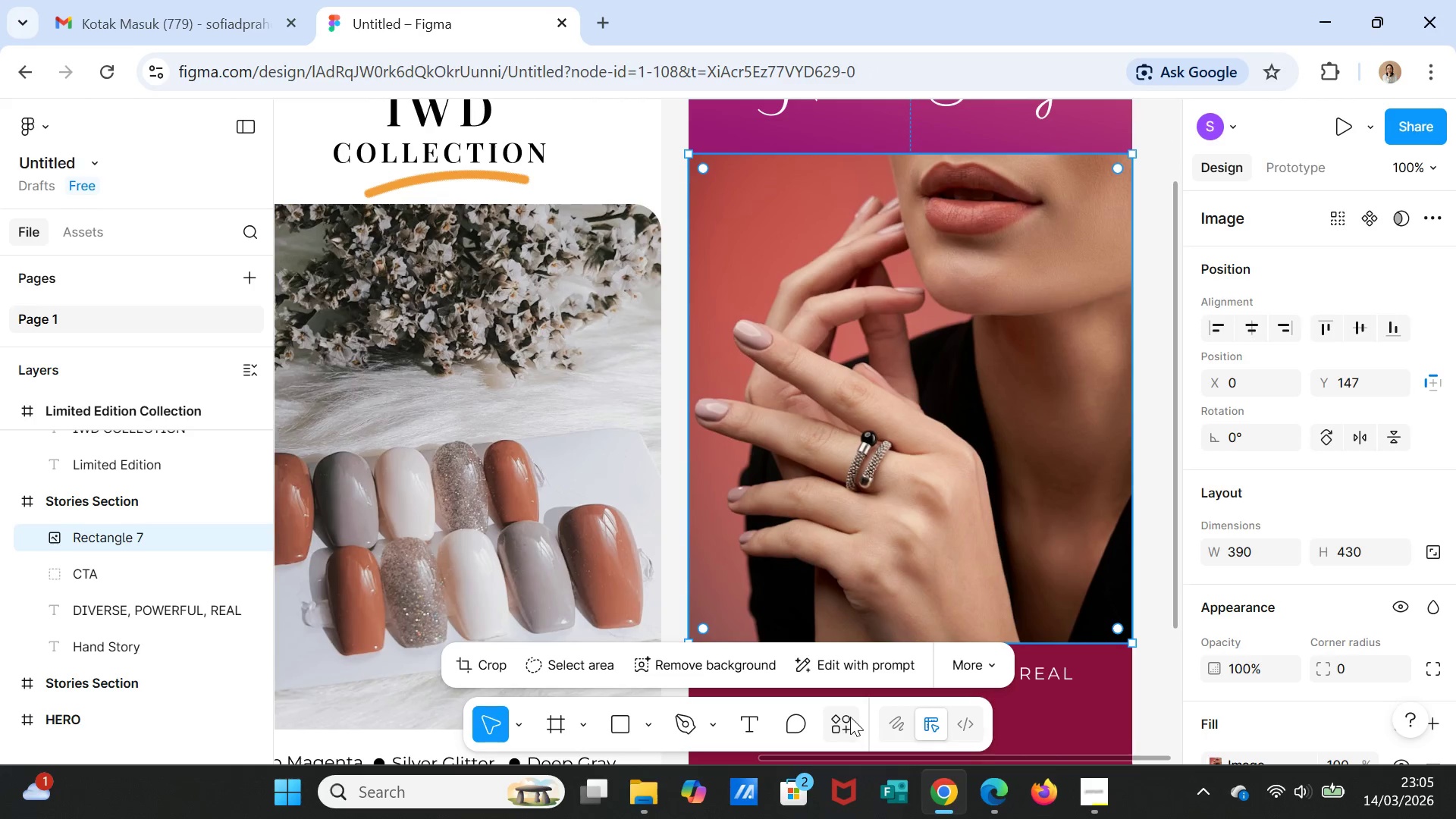 
left_click([842, 720])
 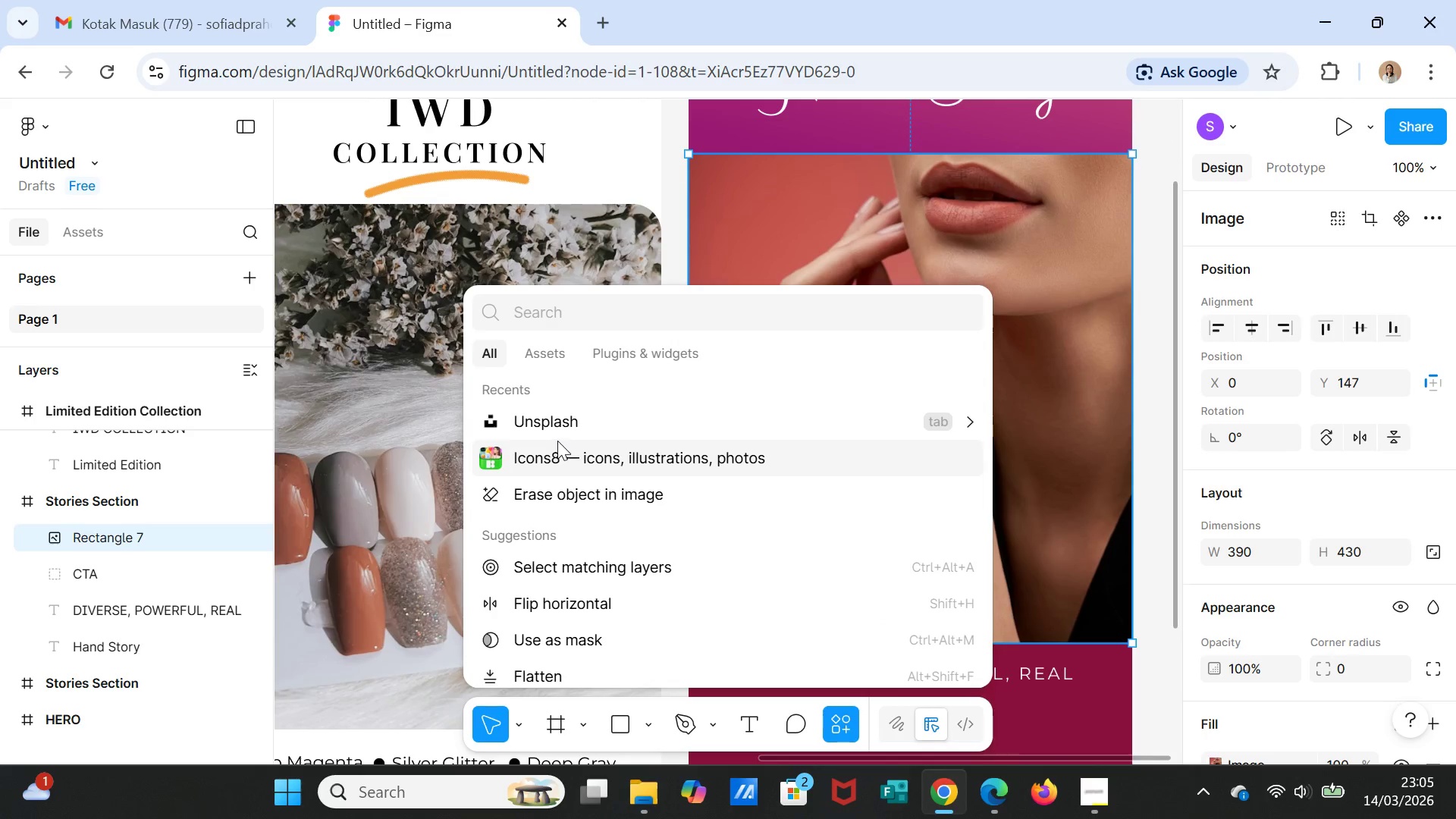 
left_click([556, 432])
 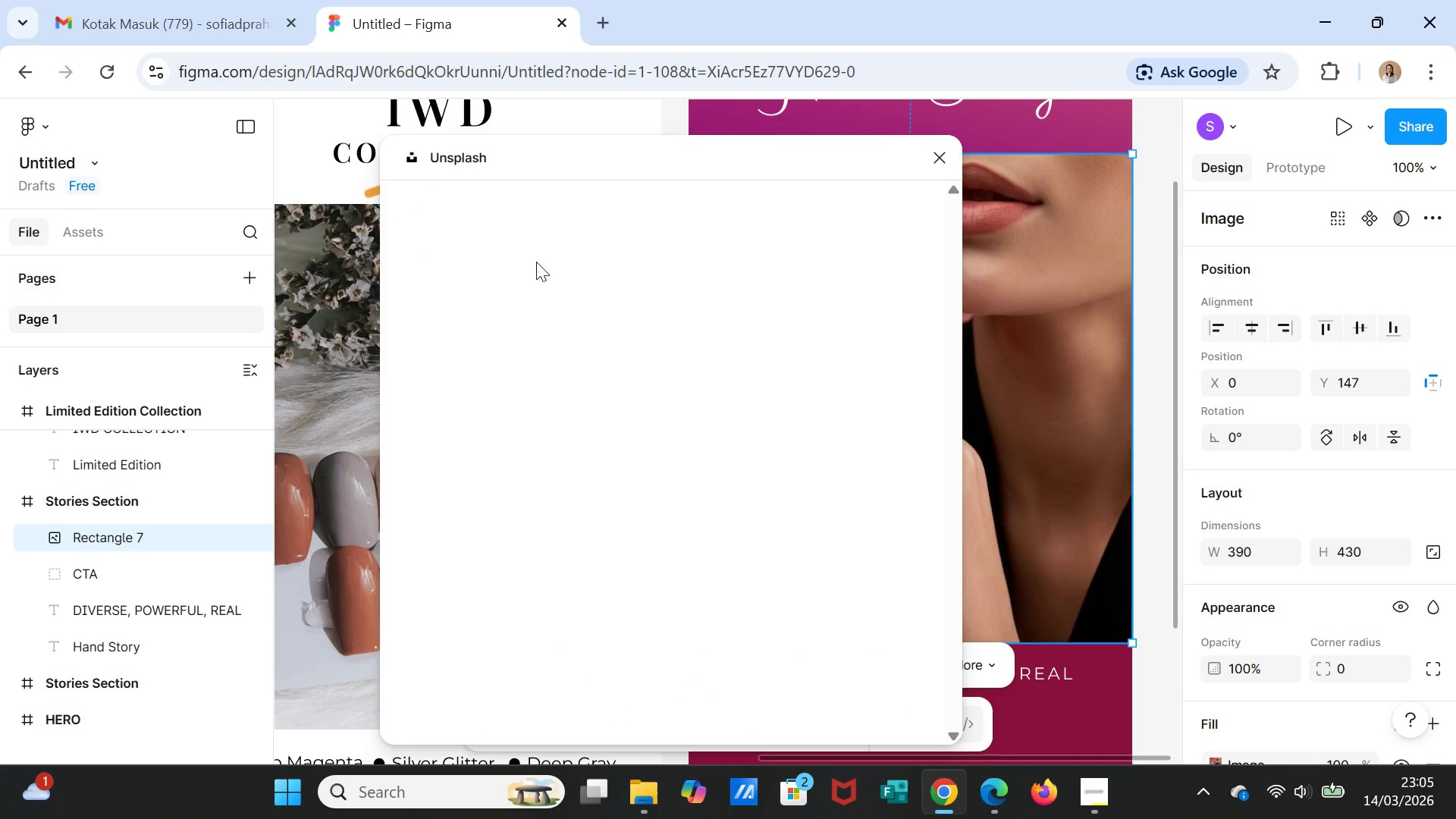 
left_click([521, 258])
 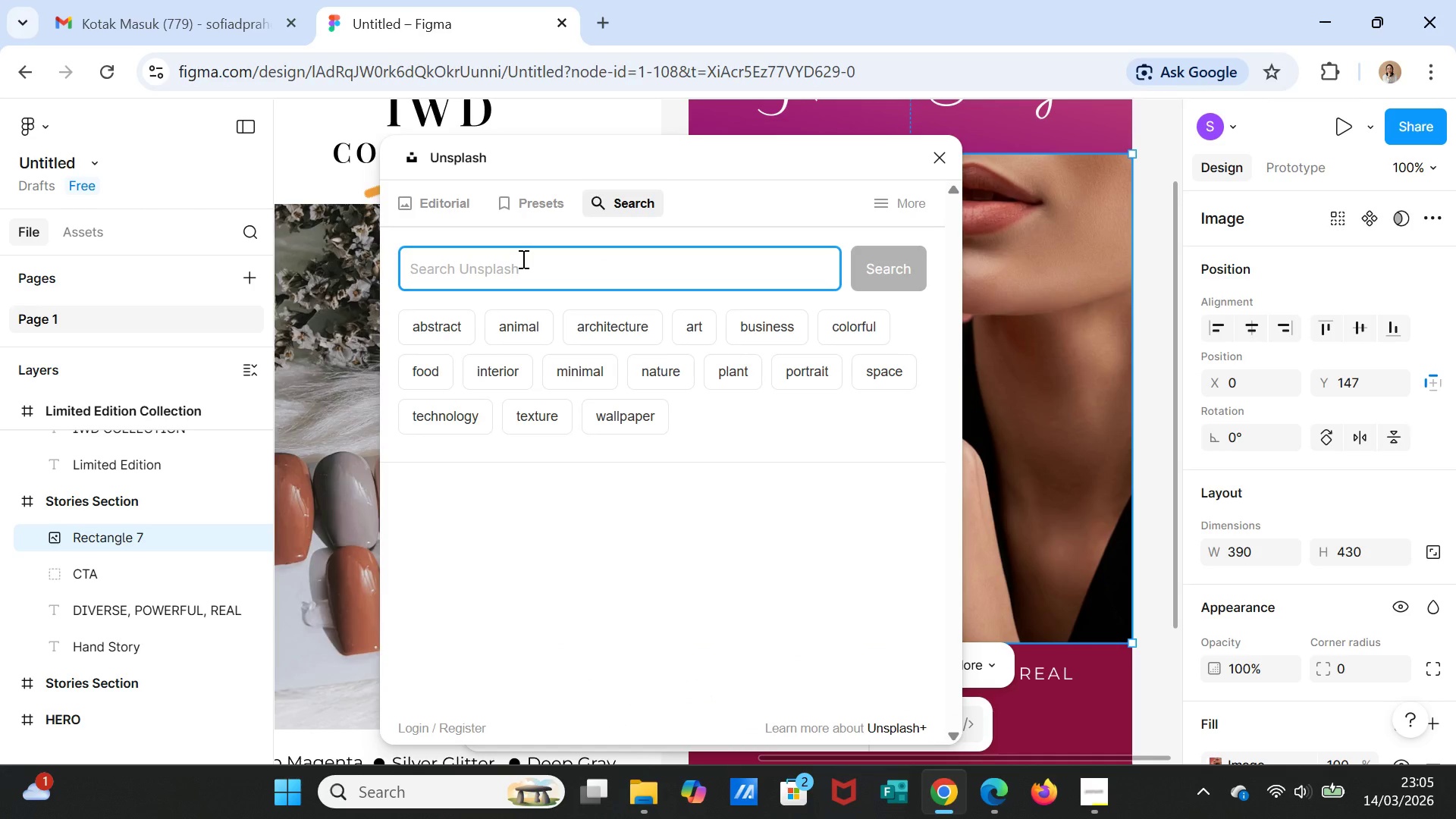 
type(women )
 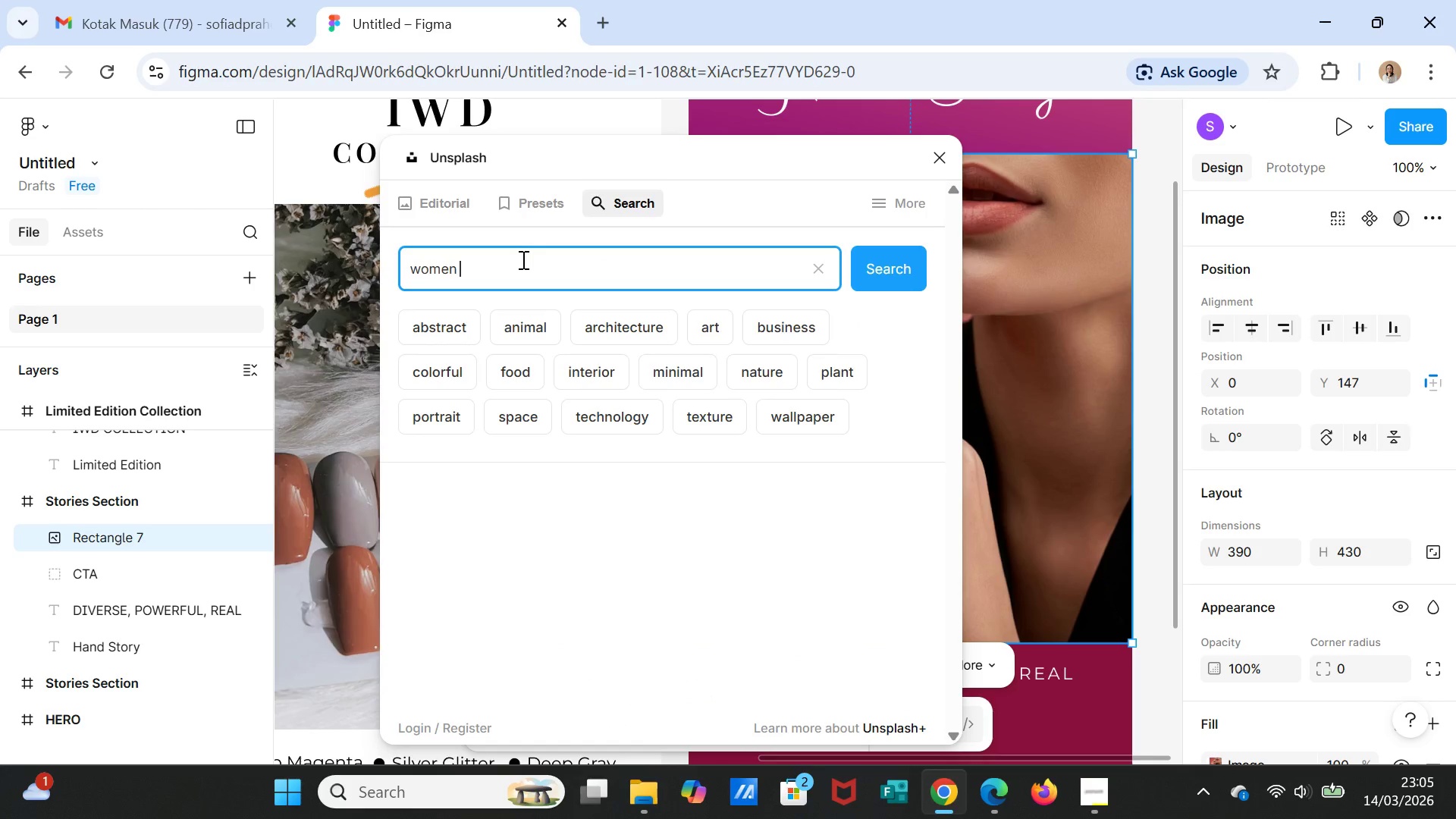 
type(with nails art)
key(Tab)
 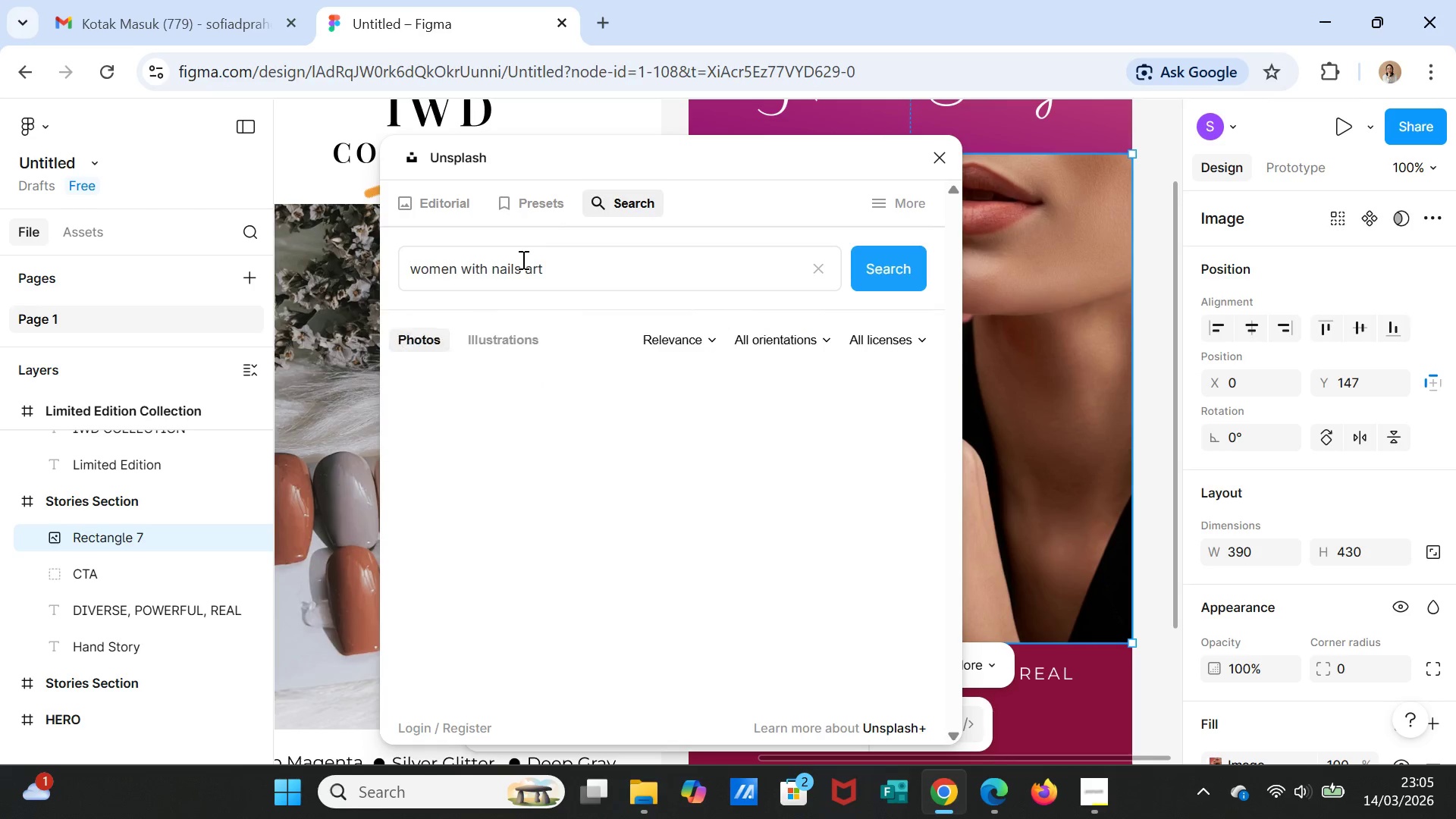 
key(Enter)
 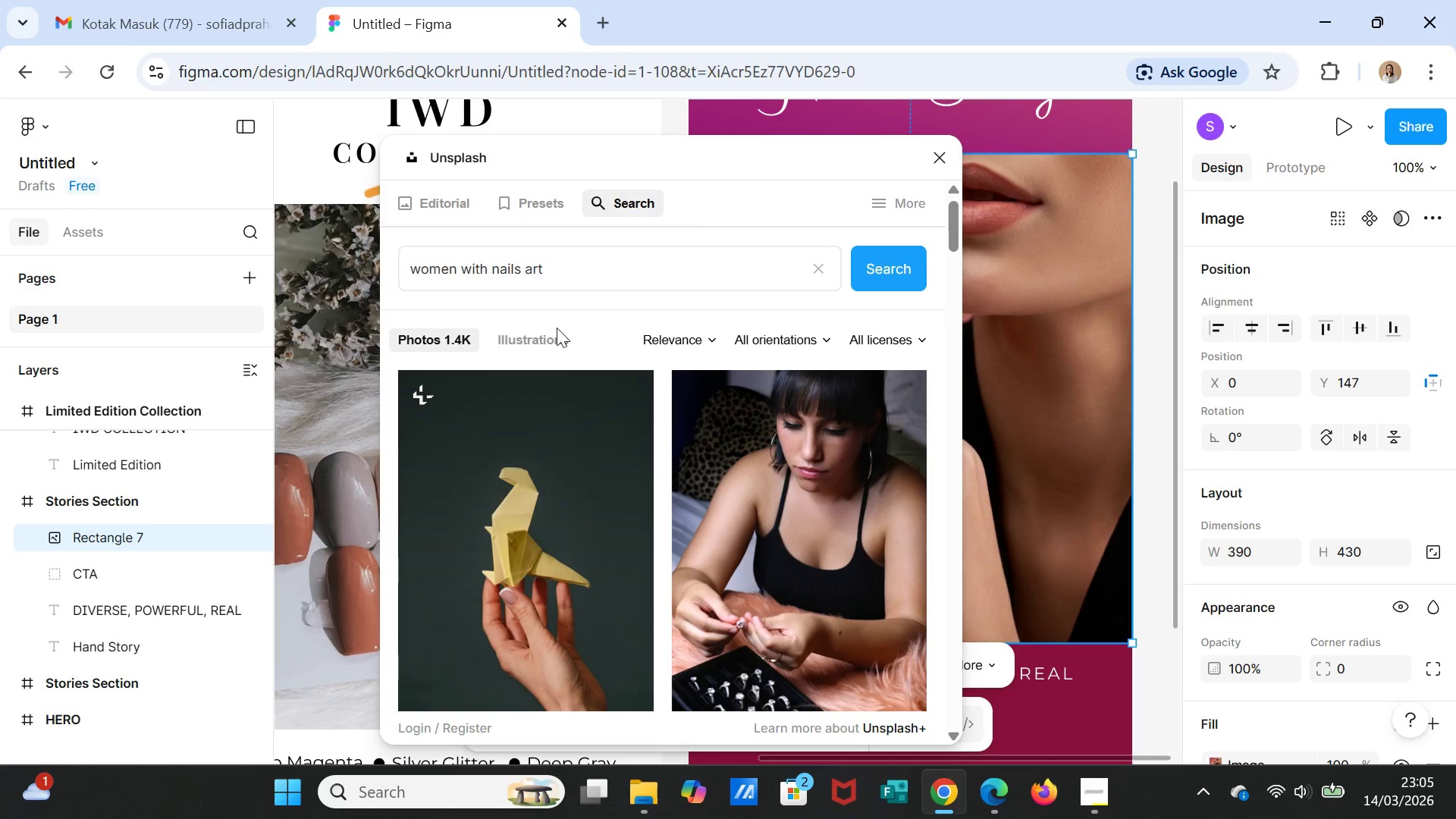 
scroll: coordinate [593, 534], scroll_direction: down, amount: 21.0
 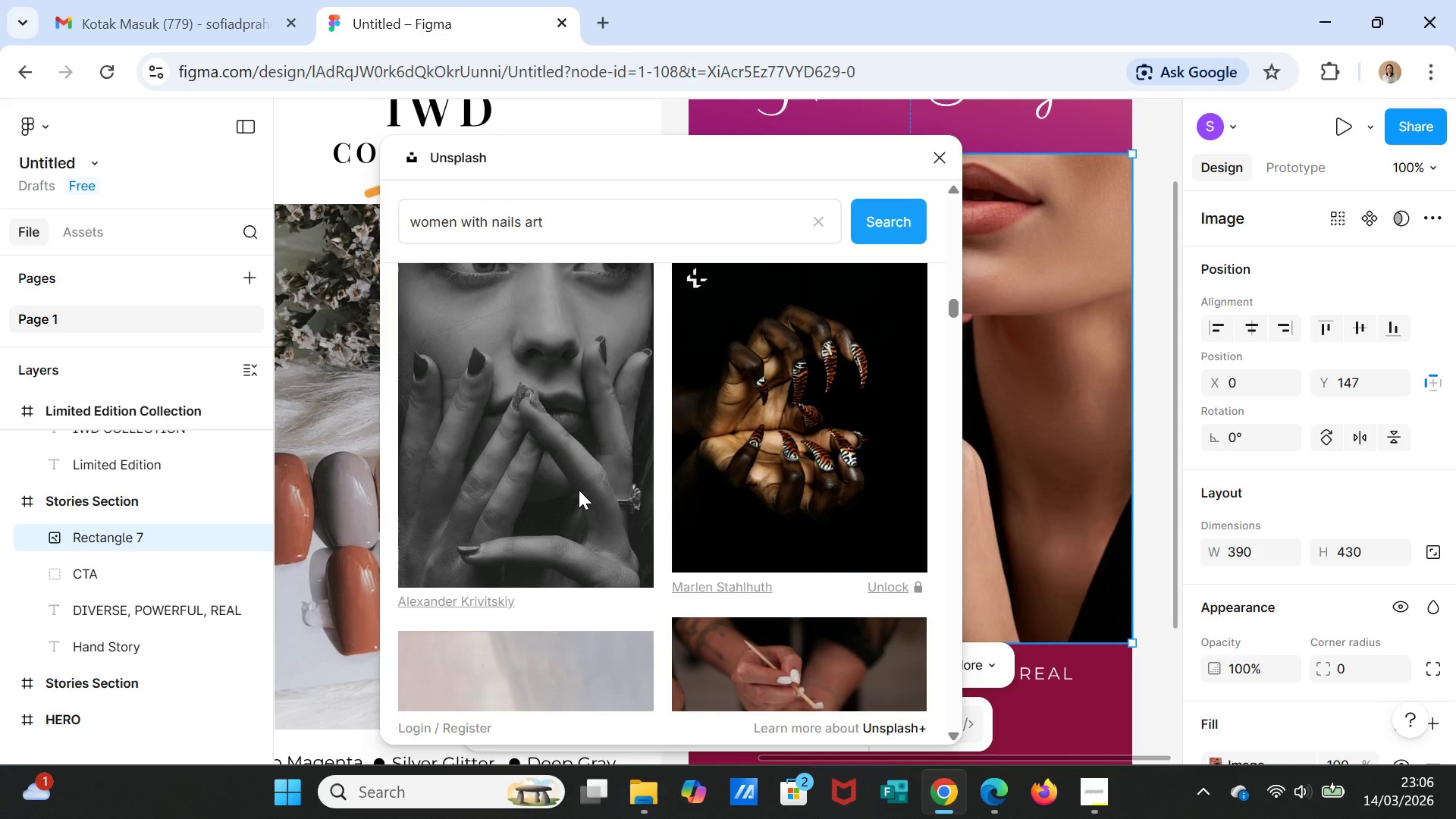 
left_click([579, 490])
 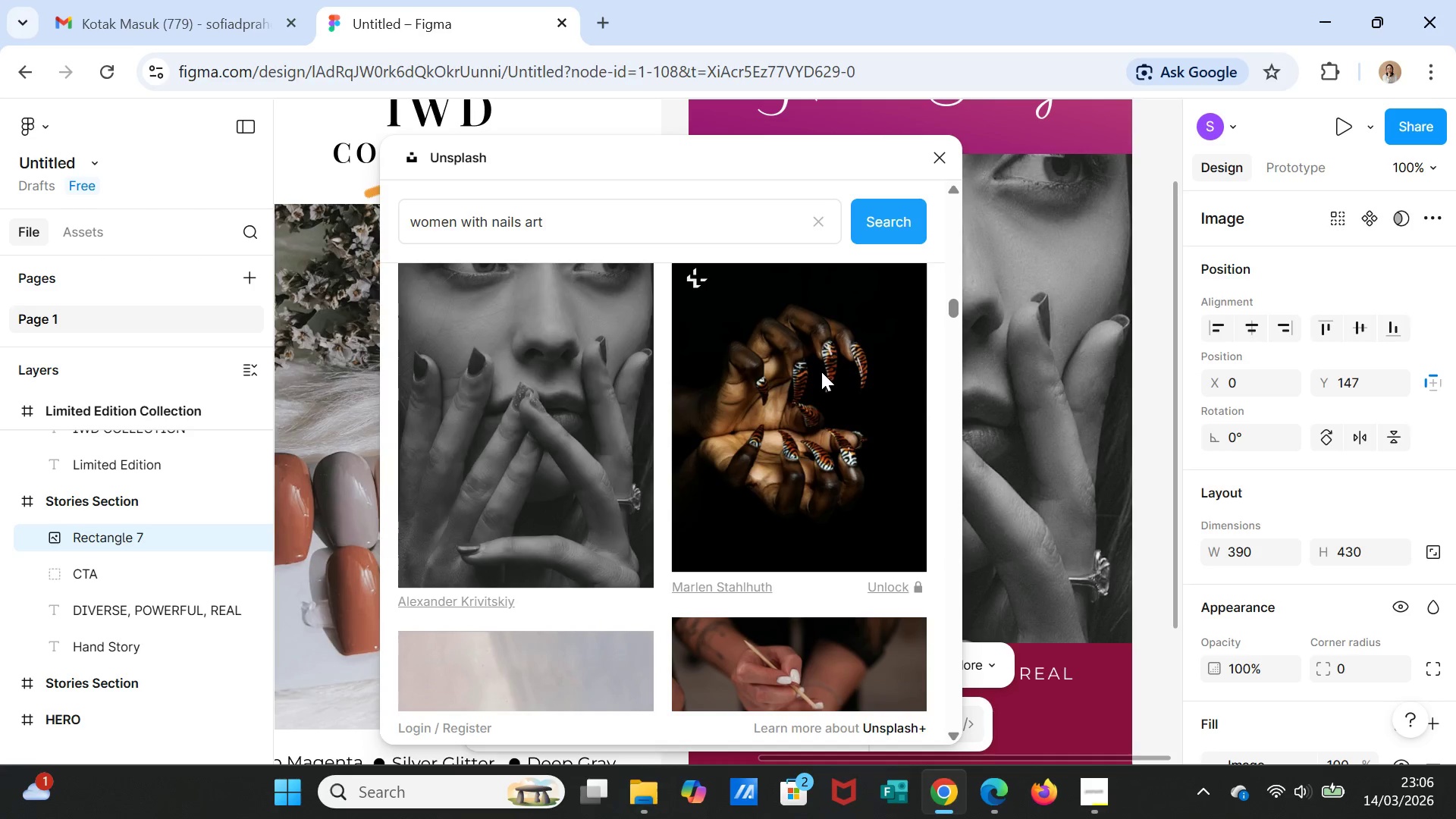 
left_click([943, 158])
 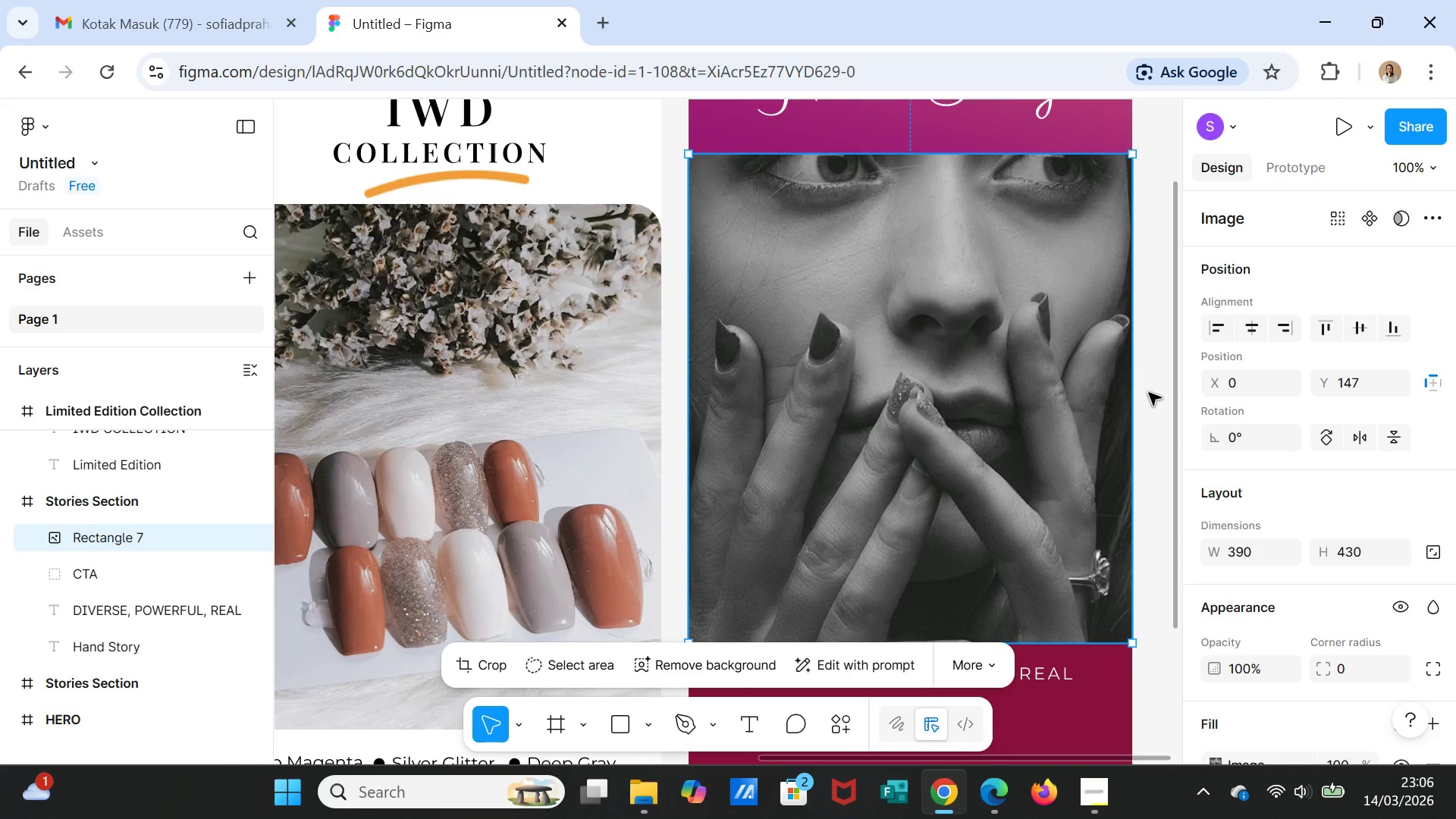 
left_click([965, 500])
 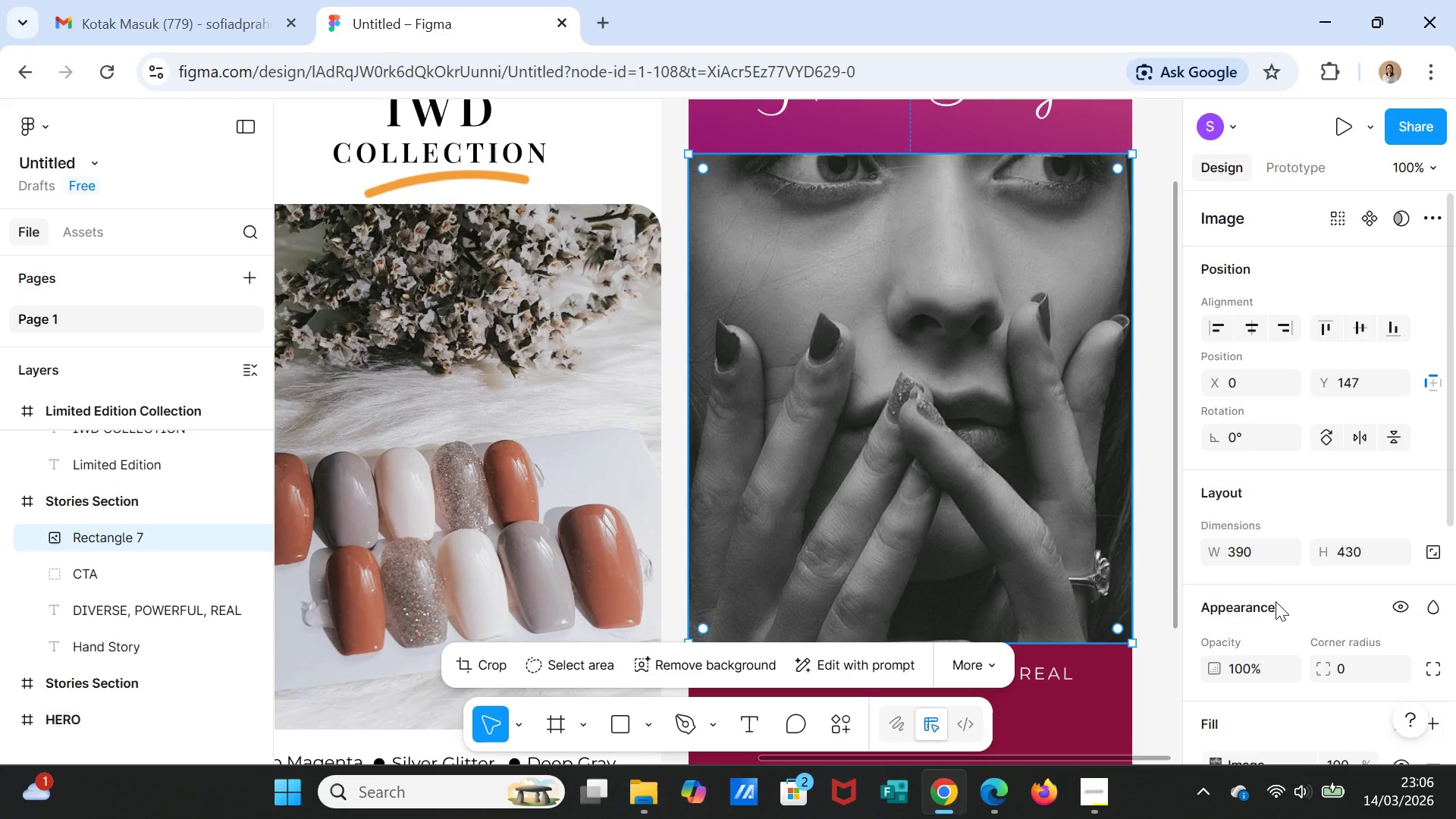 
scroll: coordinate [1276, 602], scroll_direction: down, amount: 2.0
 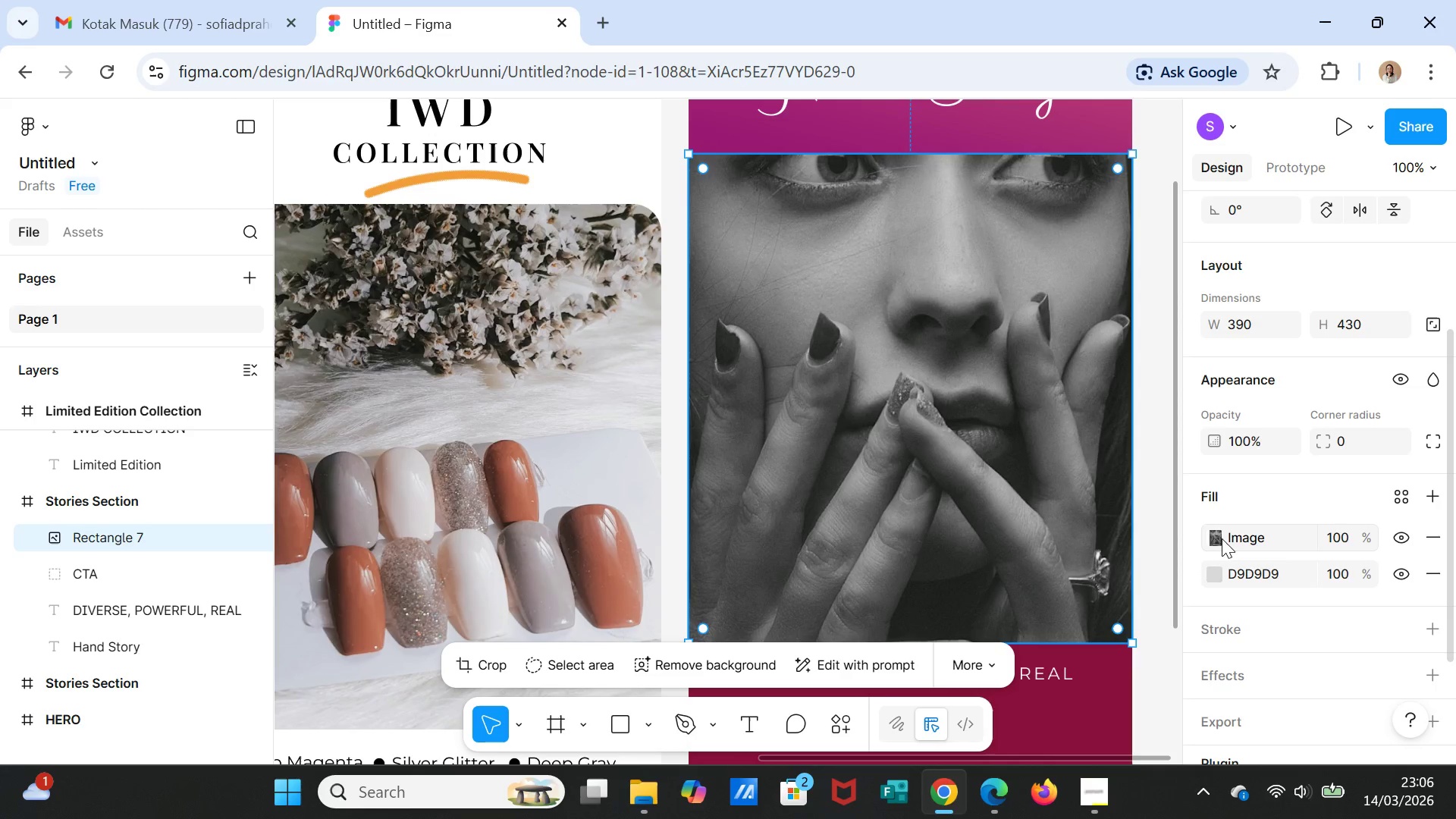 
left_click([1221, 539])
 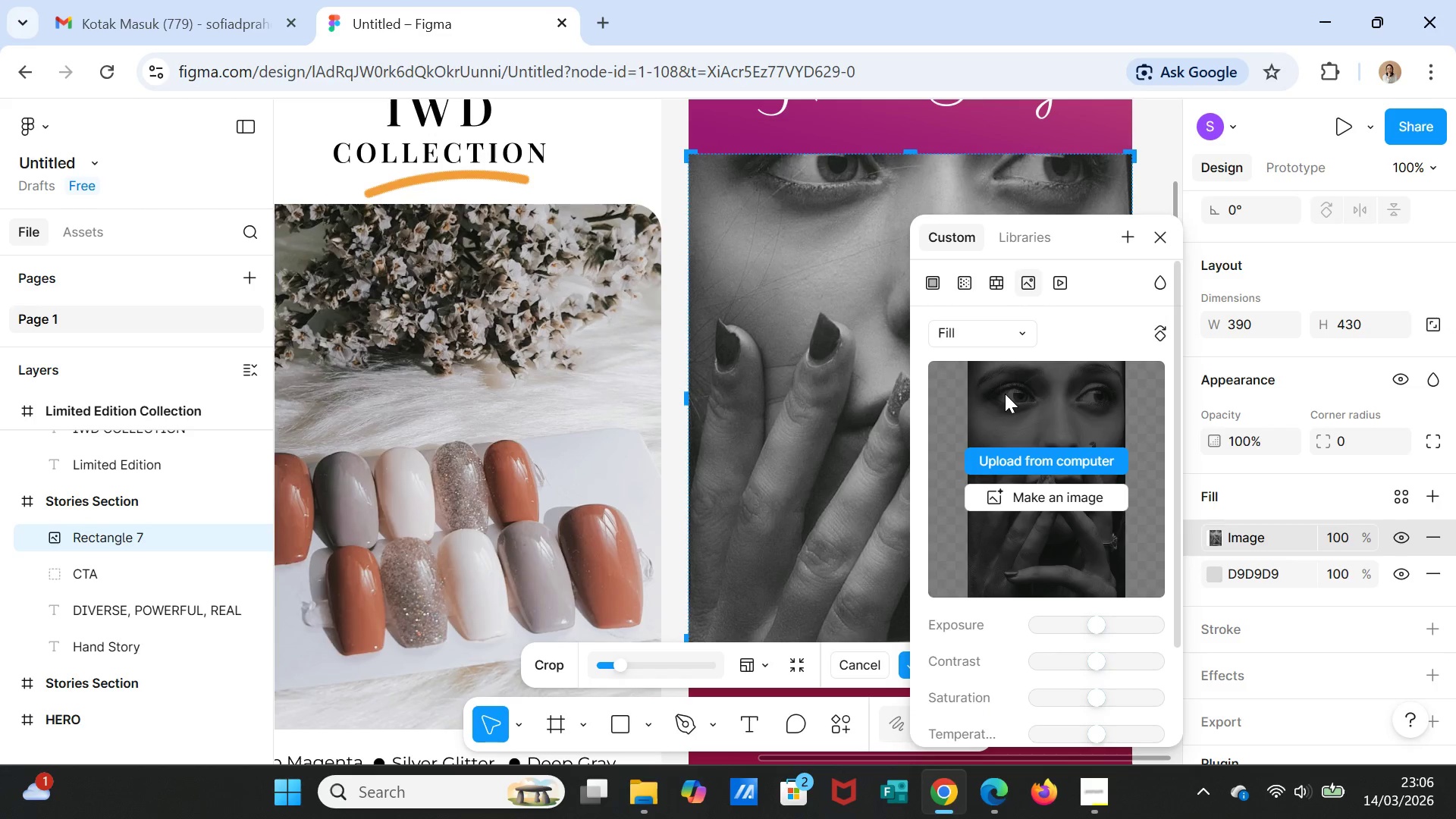 
left_click([998, 394])
 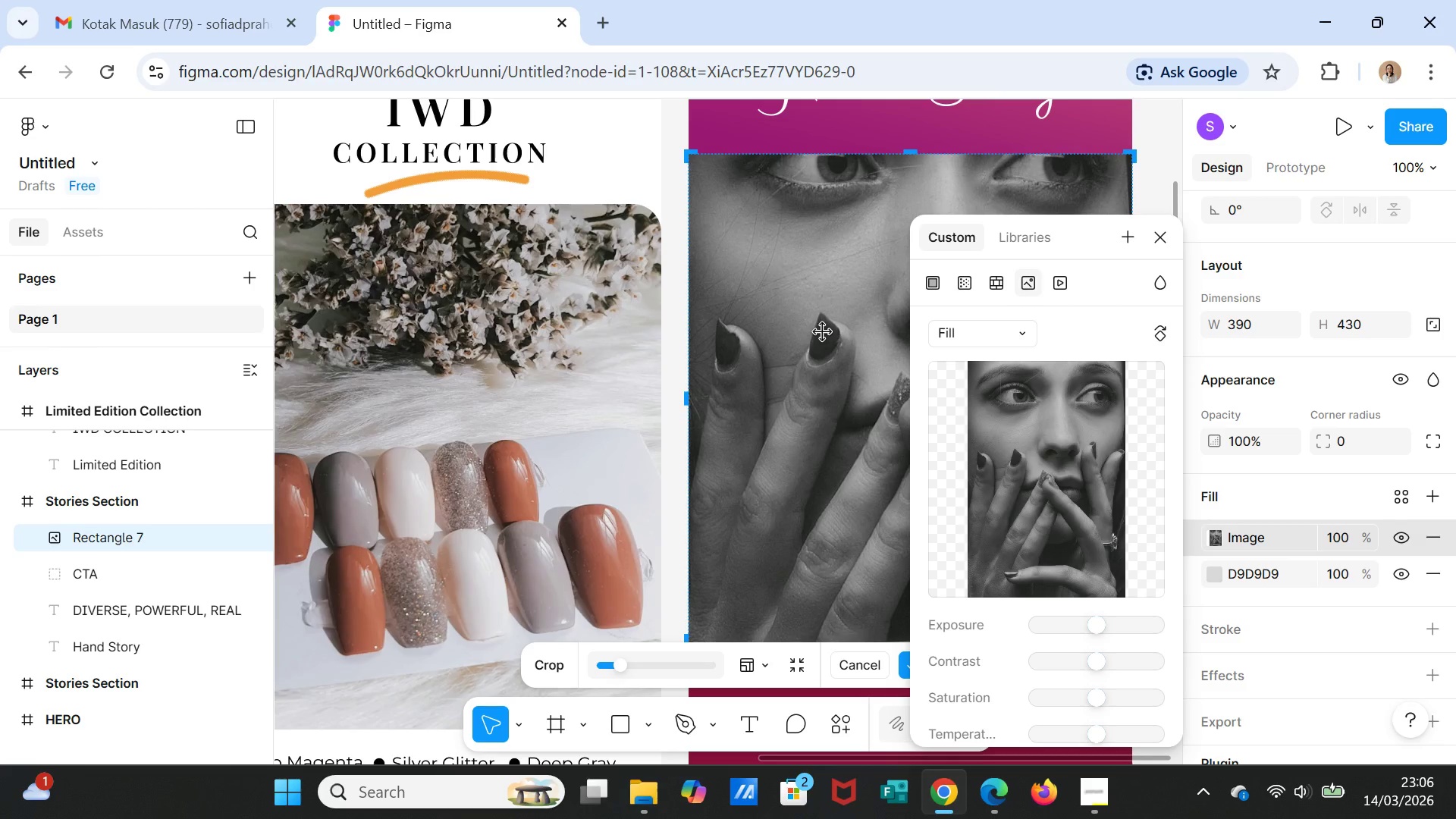 
left_click_drag(start_coordinate=[823, 332], to_coordinate=[827, 419])
 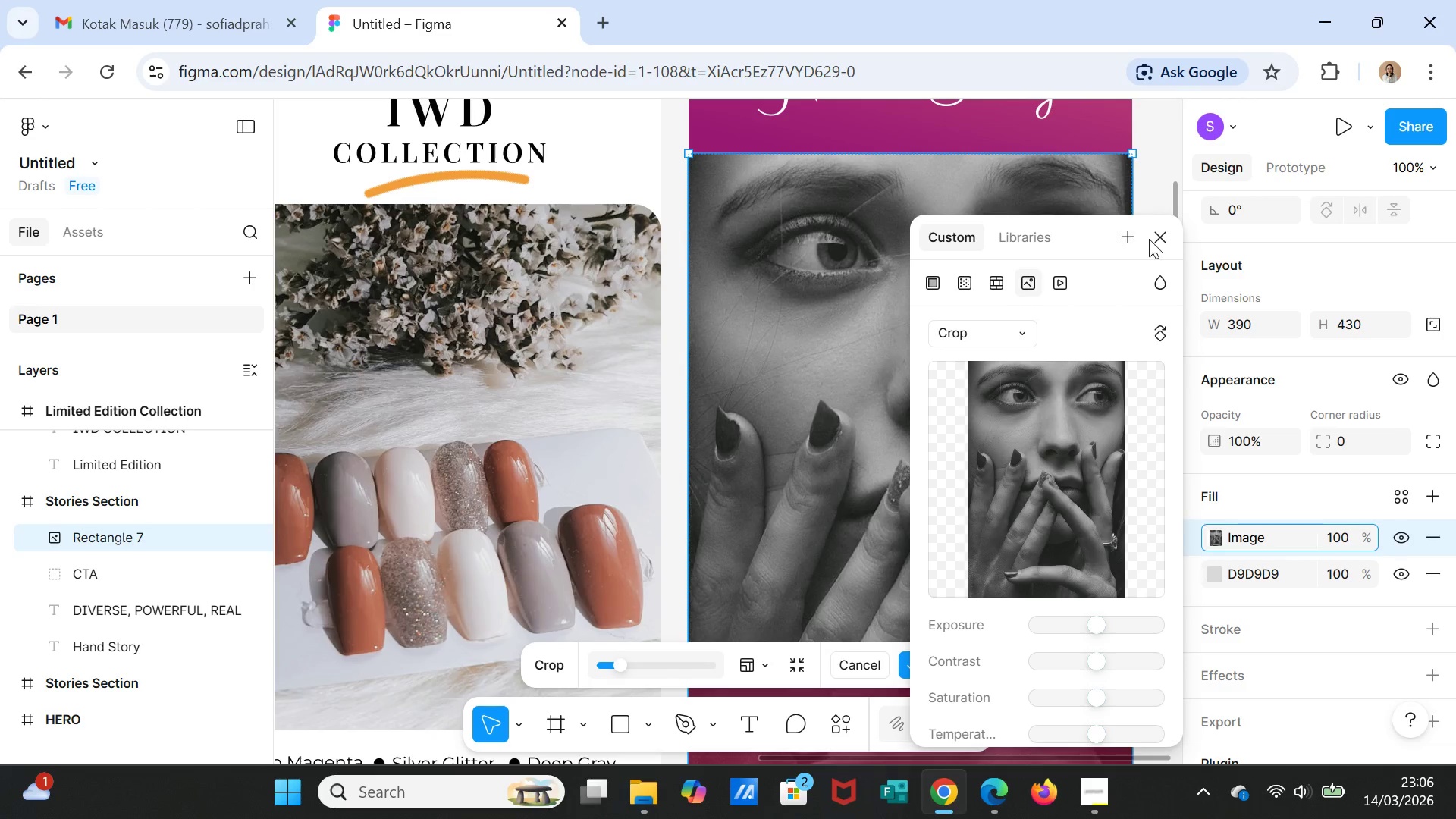 
left_click([1156, 243])
 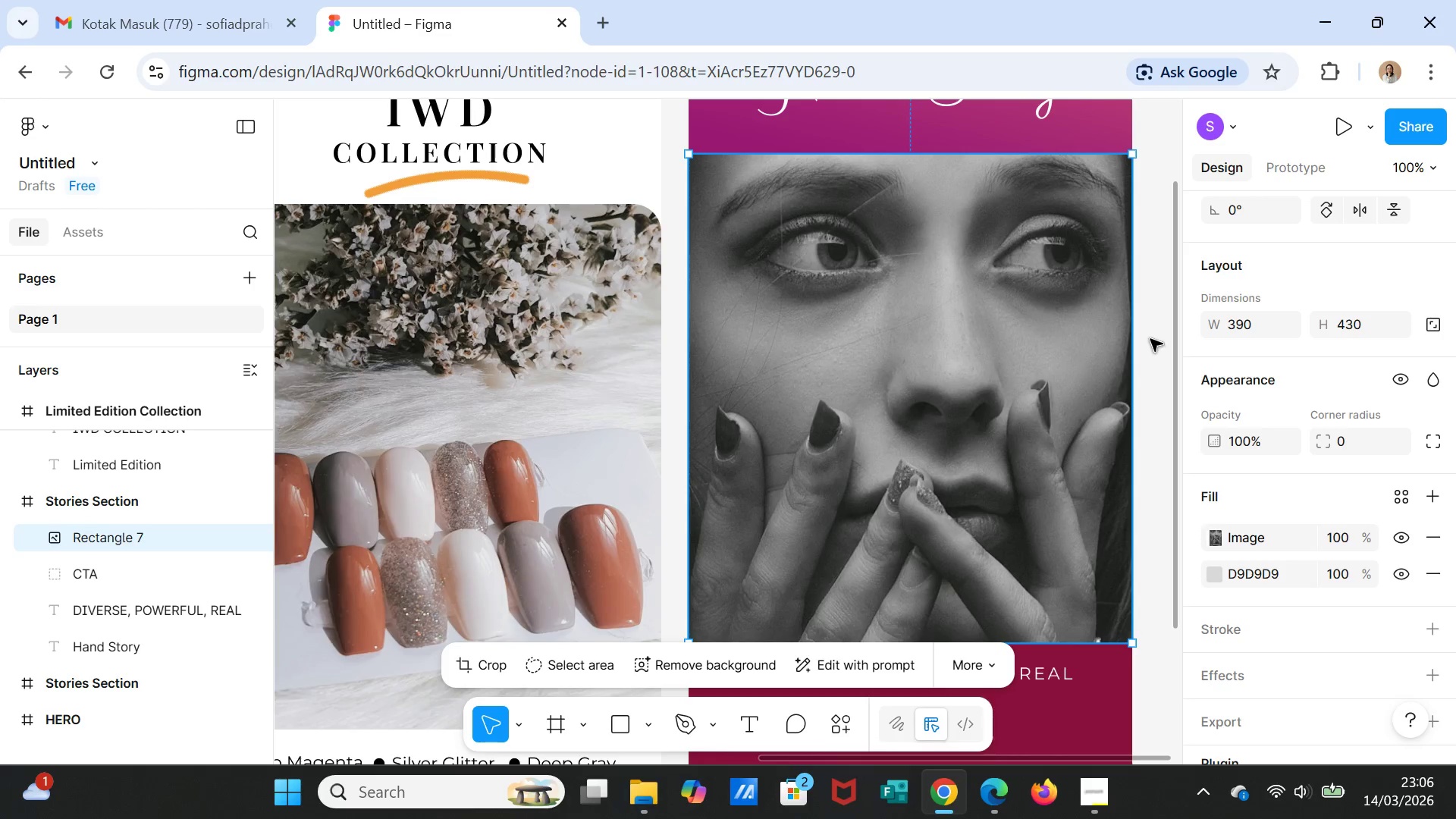 
left_click([1144, 336])
 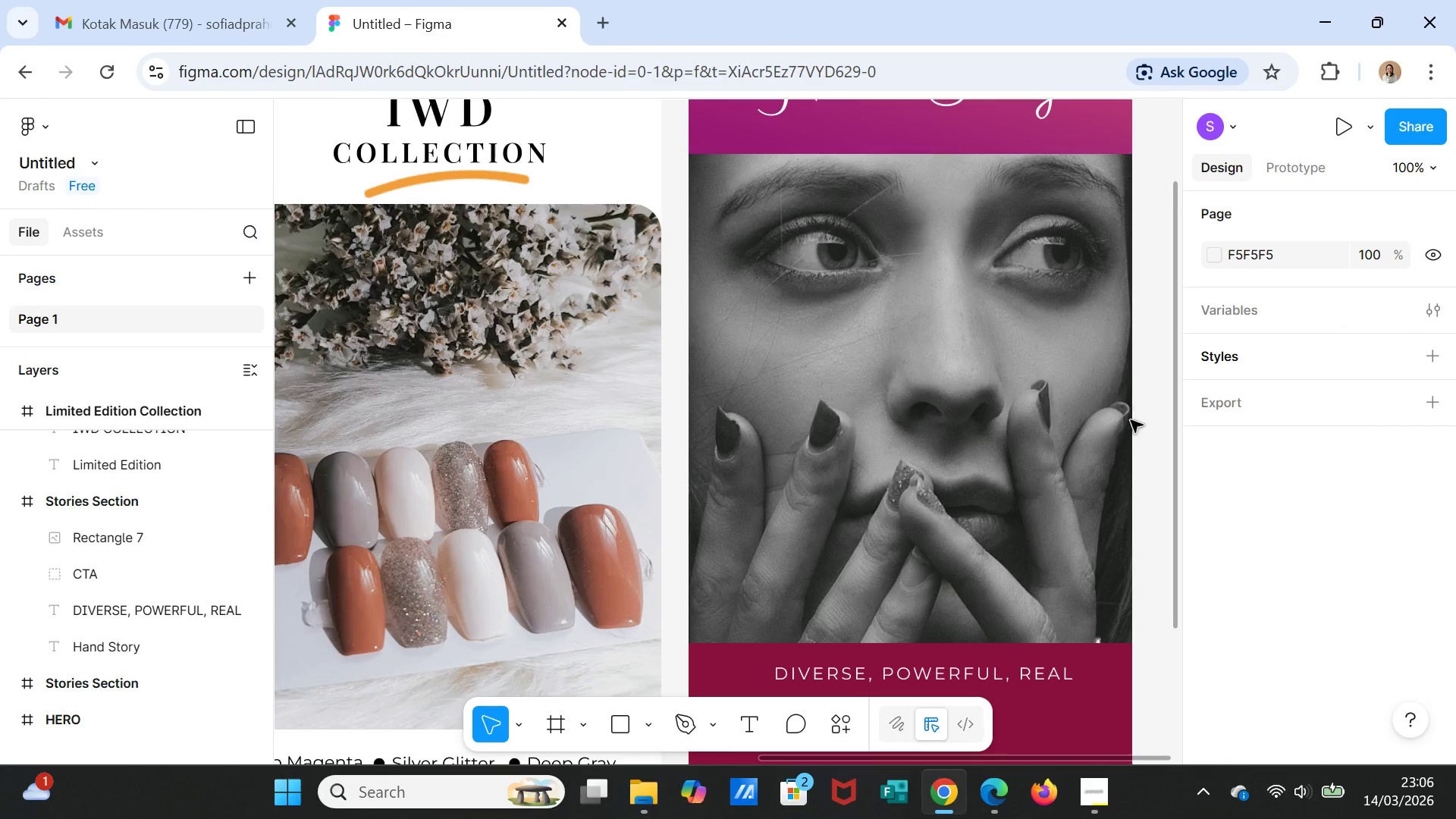 
scroll: coordinate [1127, 432], scroll_direction: down, amount: 3.0
 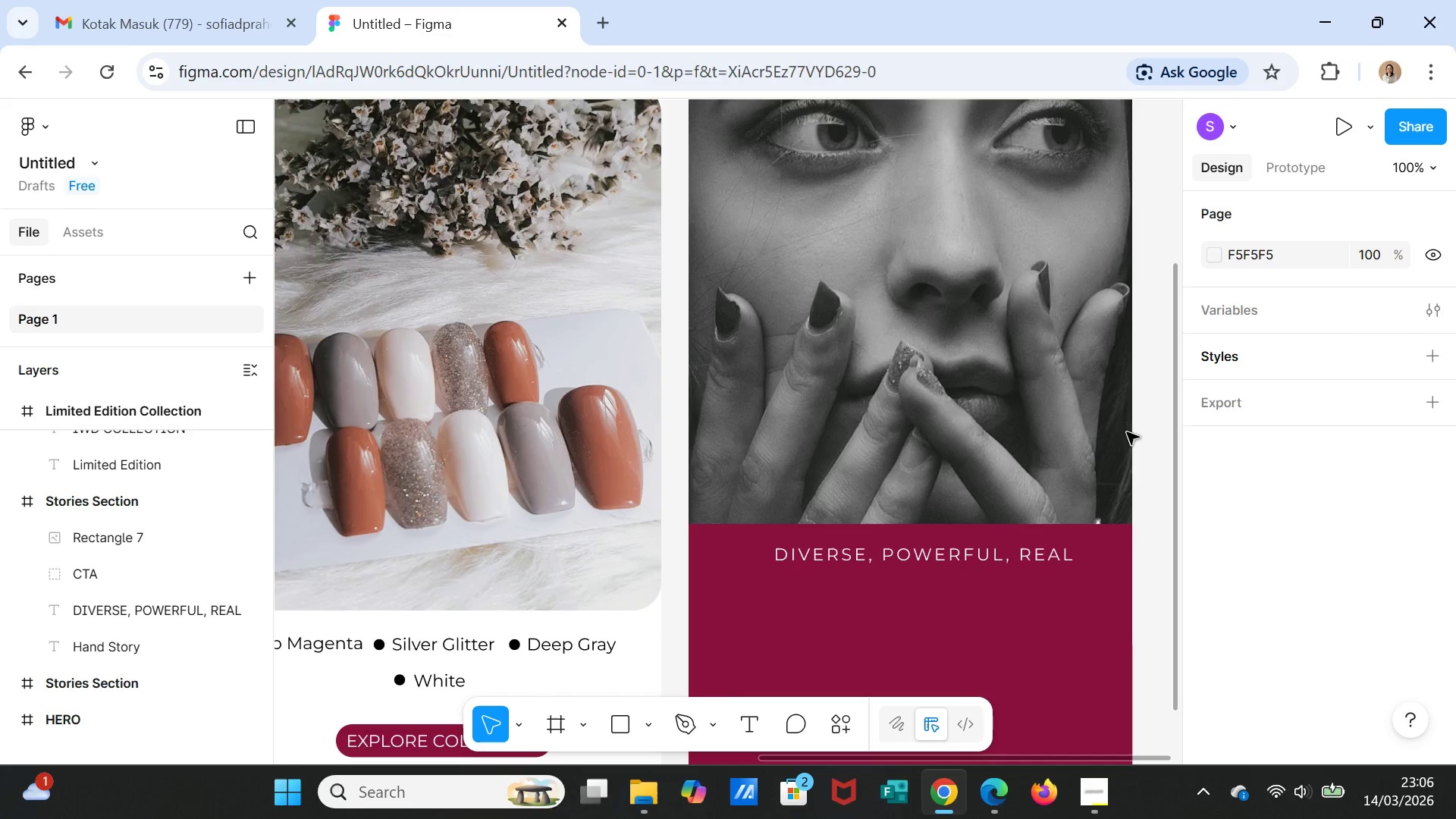 
scroll: coordinate [1127, 432], scroll_direction: up, amount: 12.0
 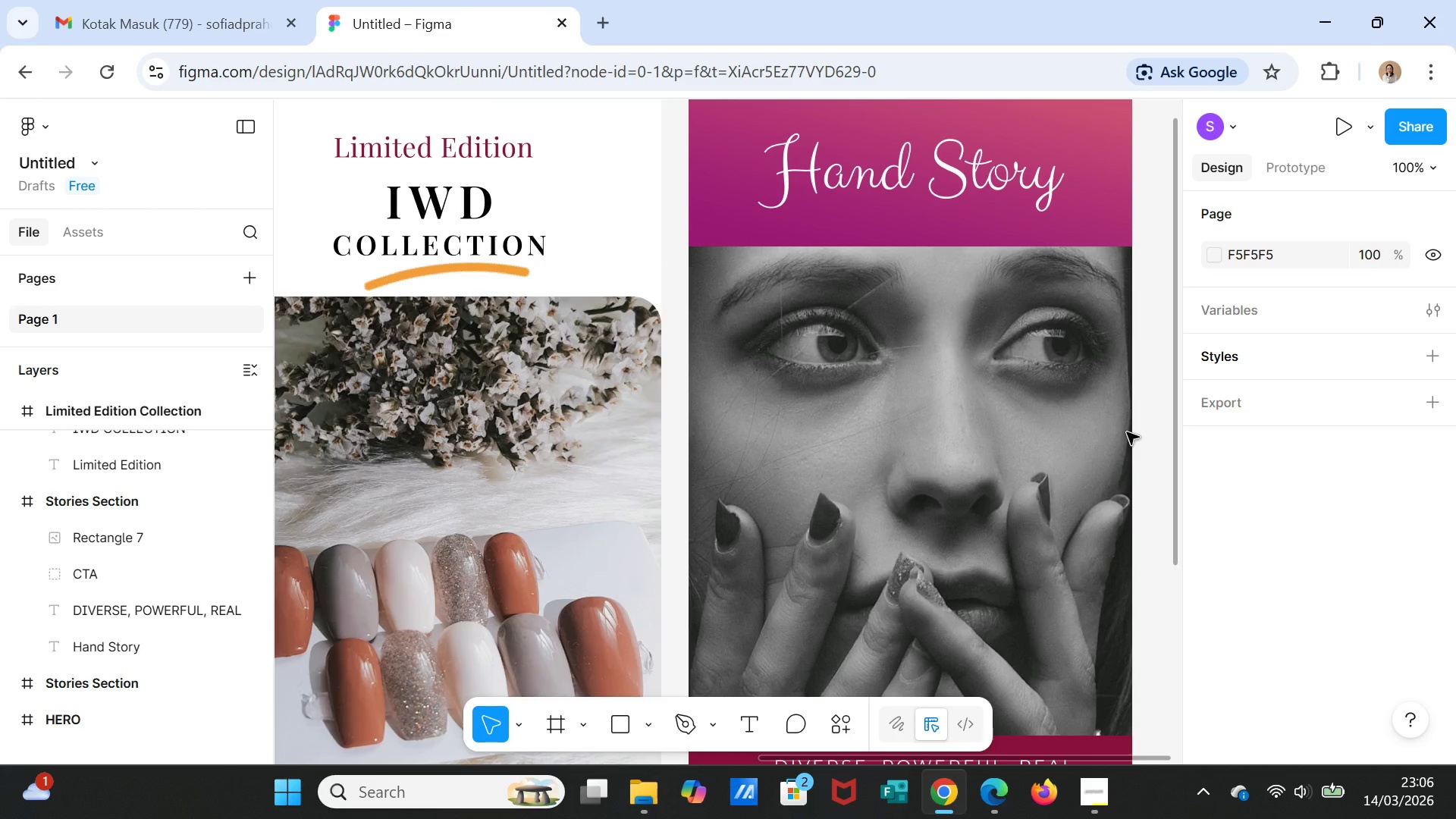 
scroll: coordinate [1125, 431], scroll_direction: down, amount: 8.0
 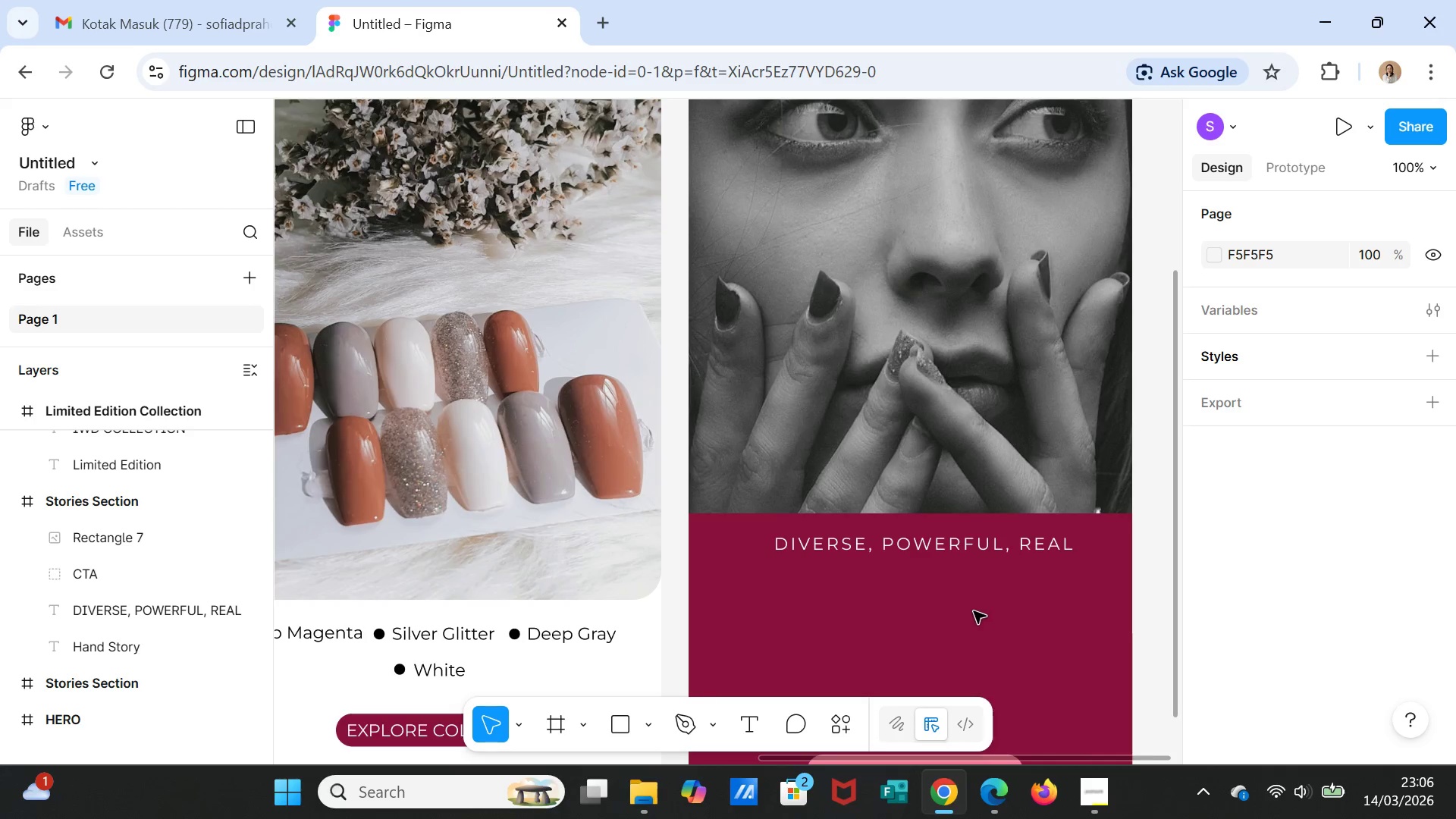 
left_click_drag(start_coordinate=[947, 553], to_coordinate=[949, 626])
 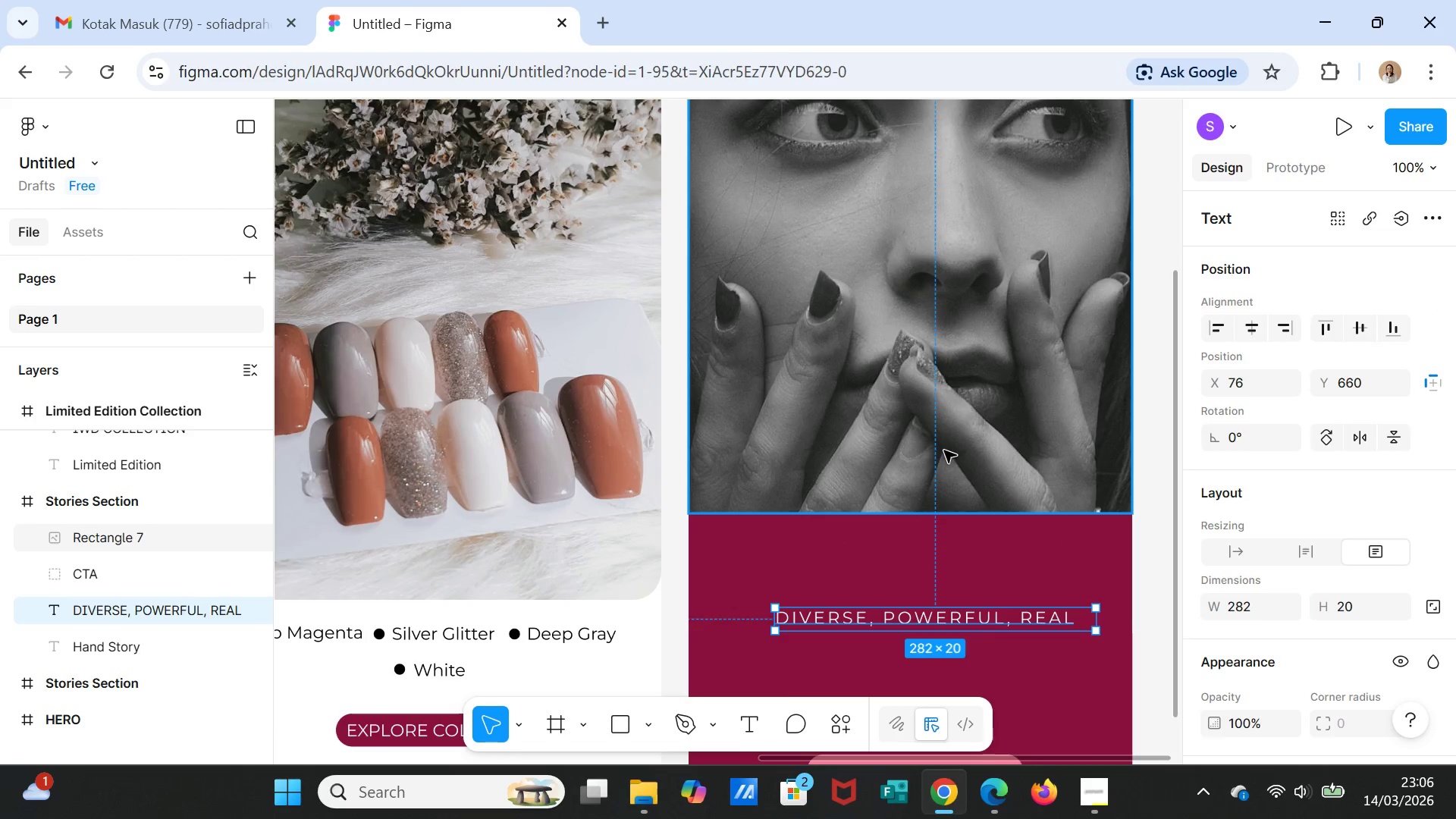 
left_click([944, 450])
 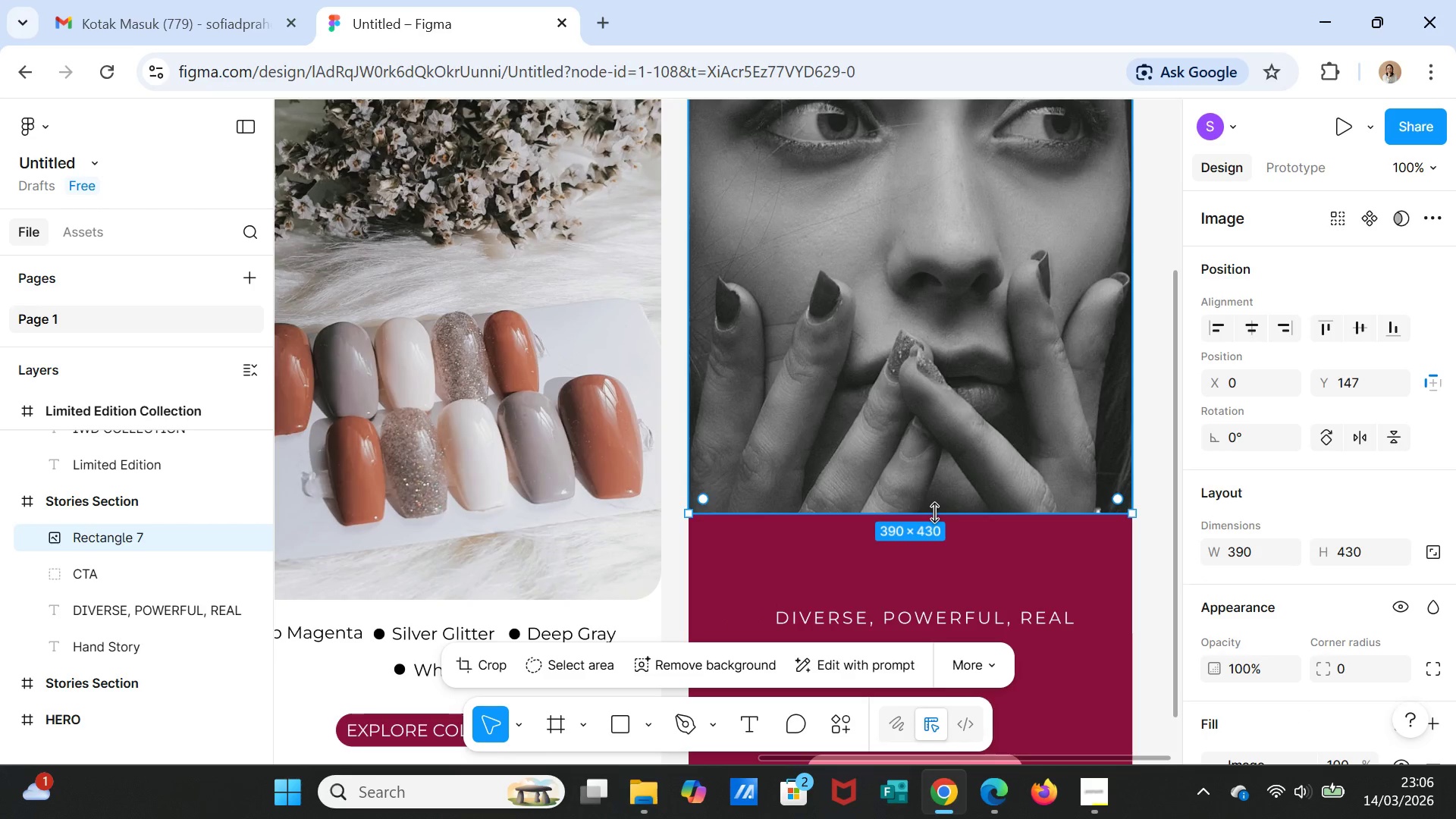 
left_click_drag(start_coordinate=[934, 513], to_coordinate=[934, 549])
 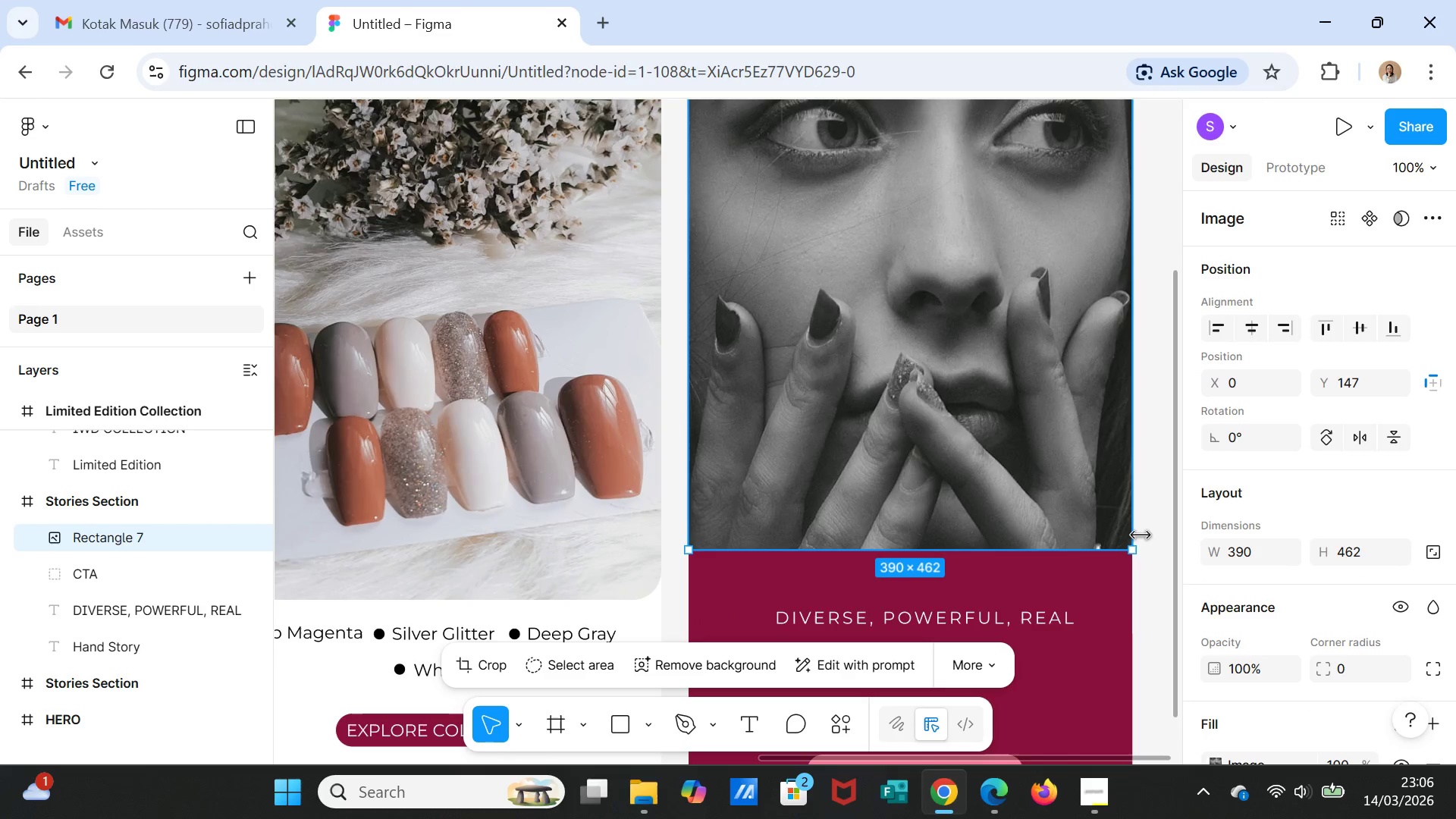 
left_click([1141, 535])
 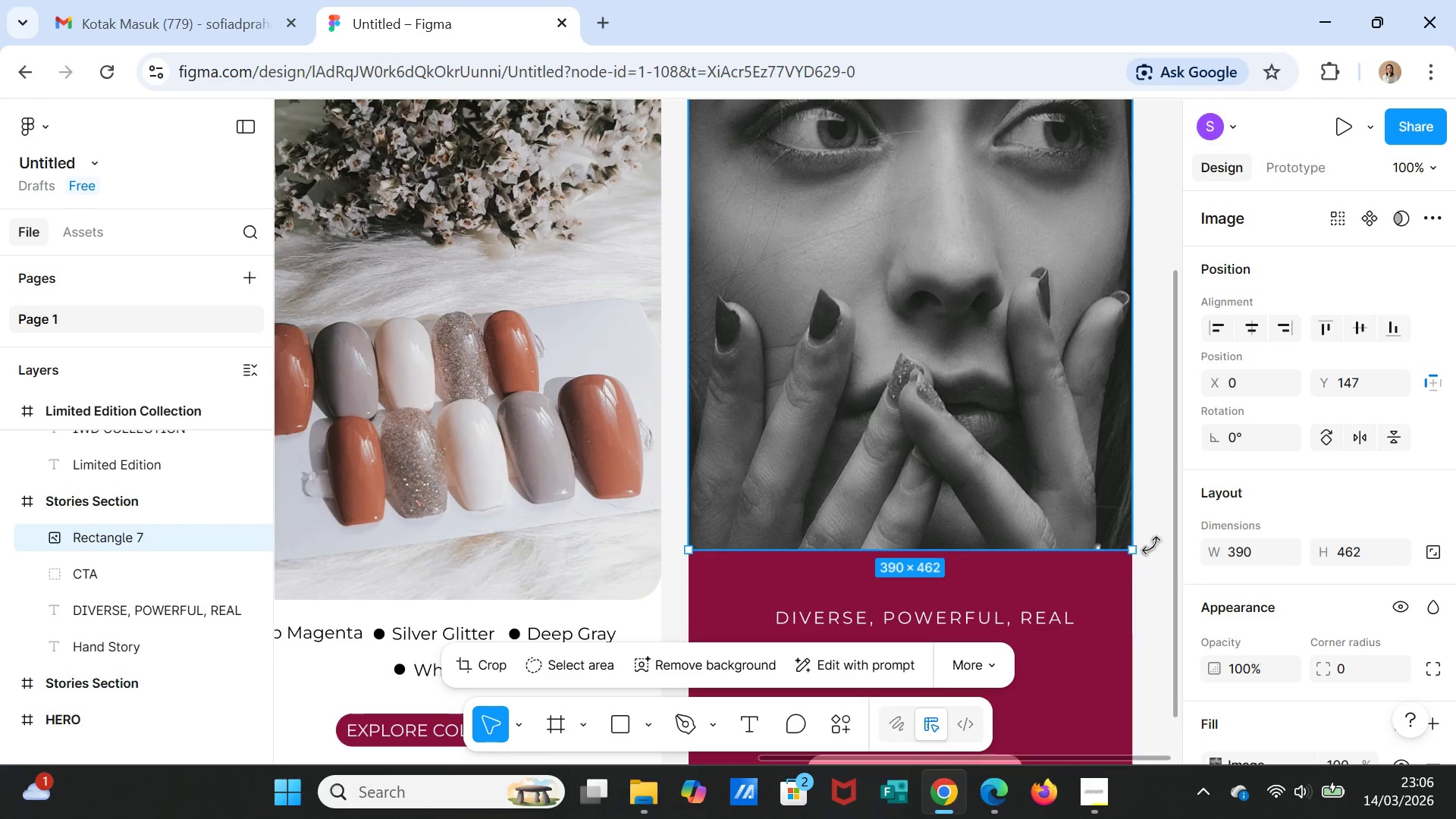 
left_click([1151, 545])
 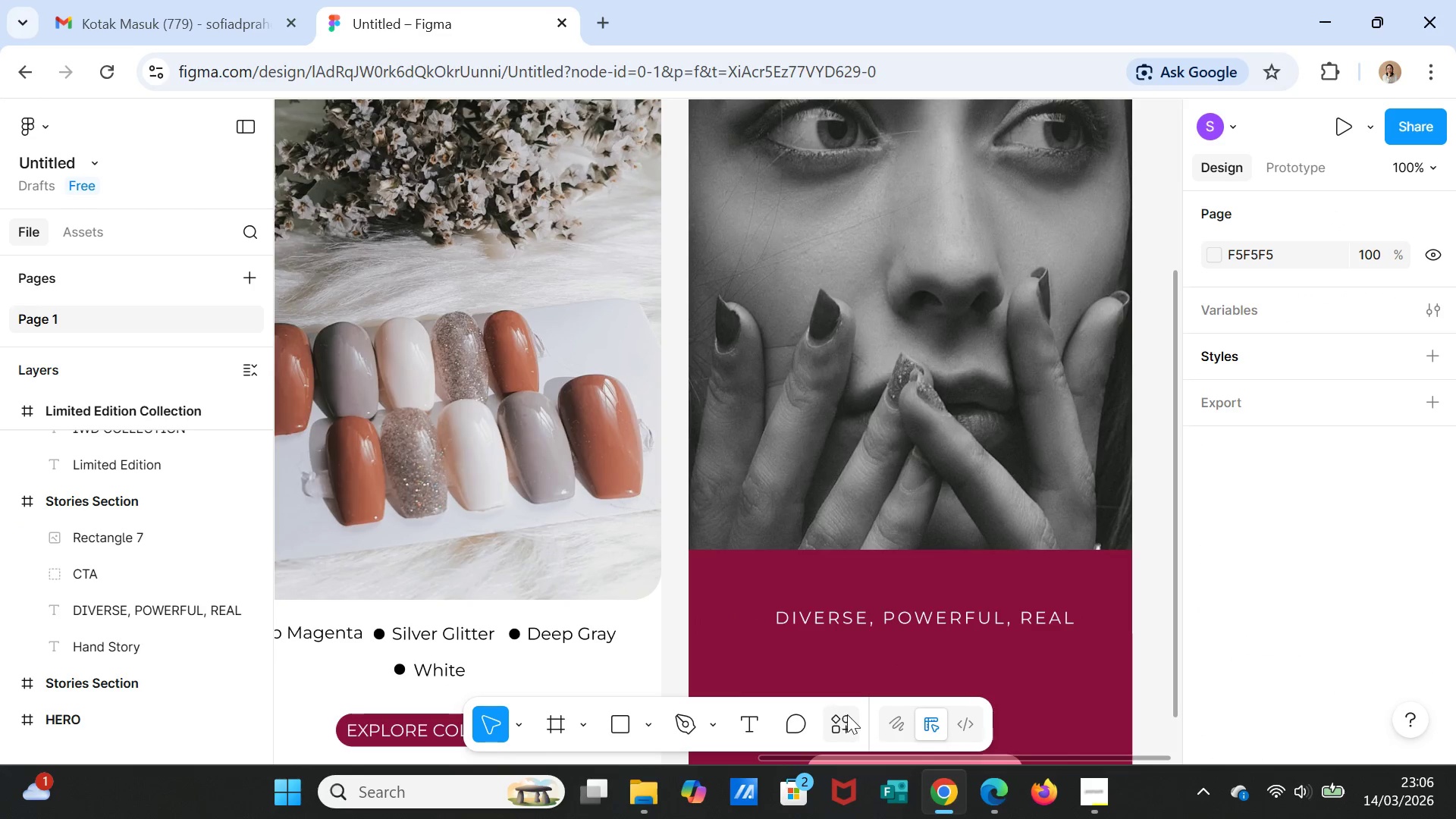 
left_click([894, 494])
 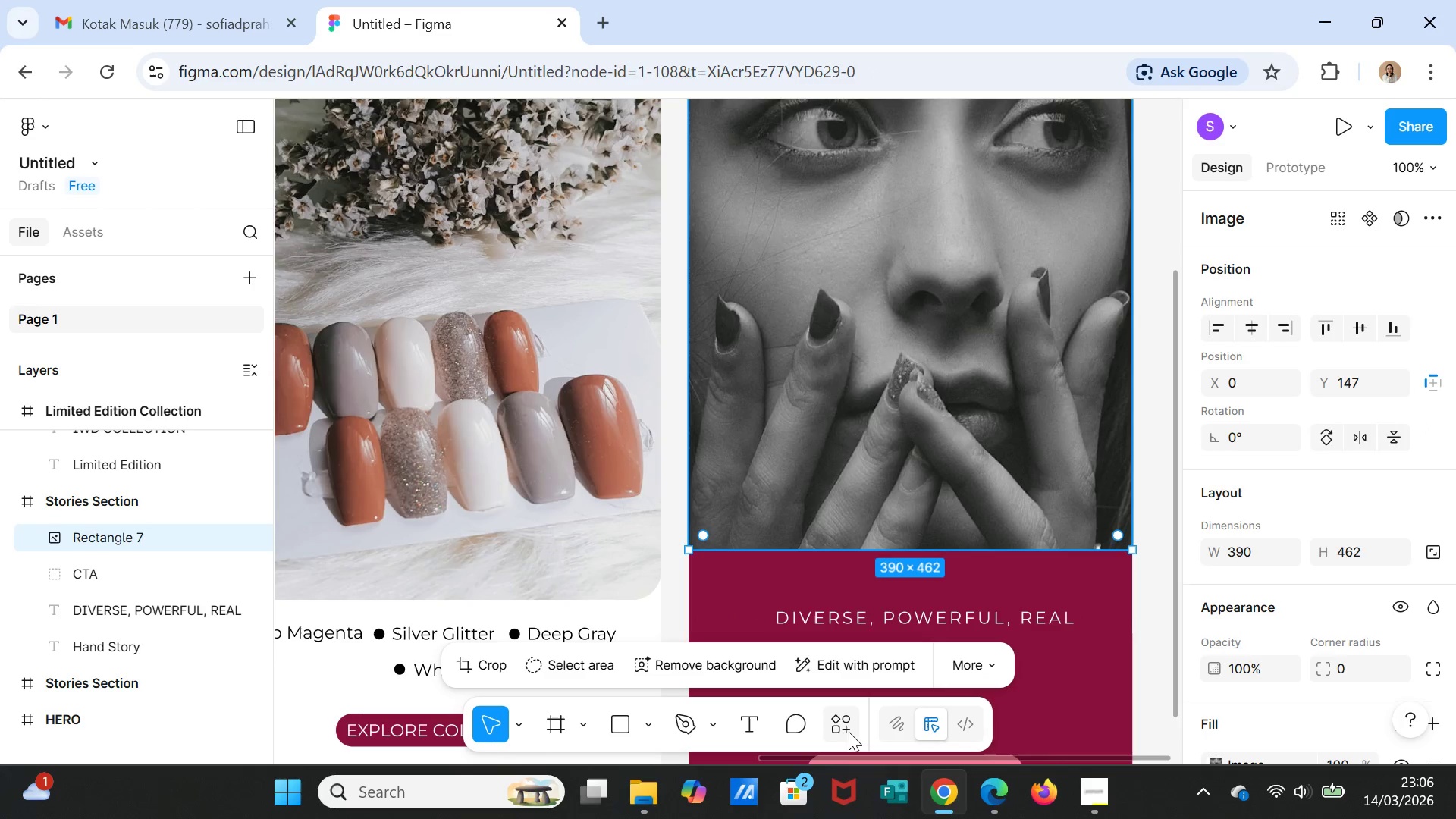 
left_click([845, 730])
 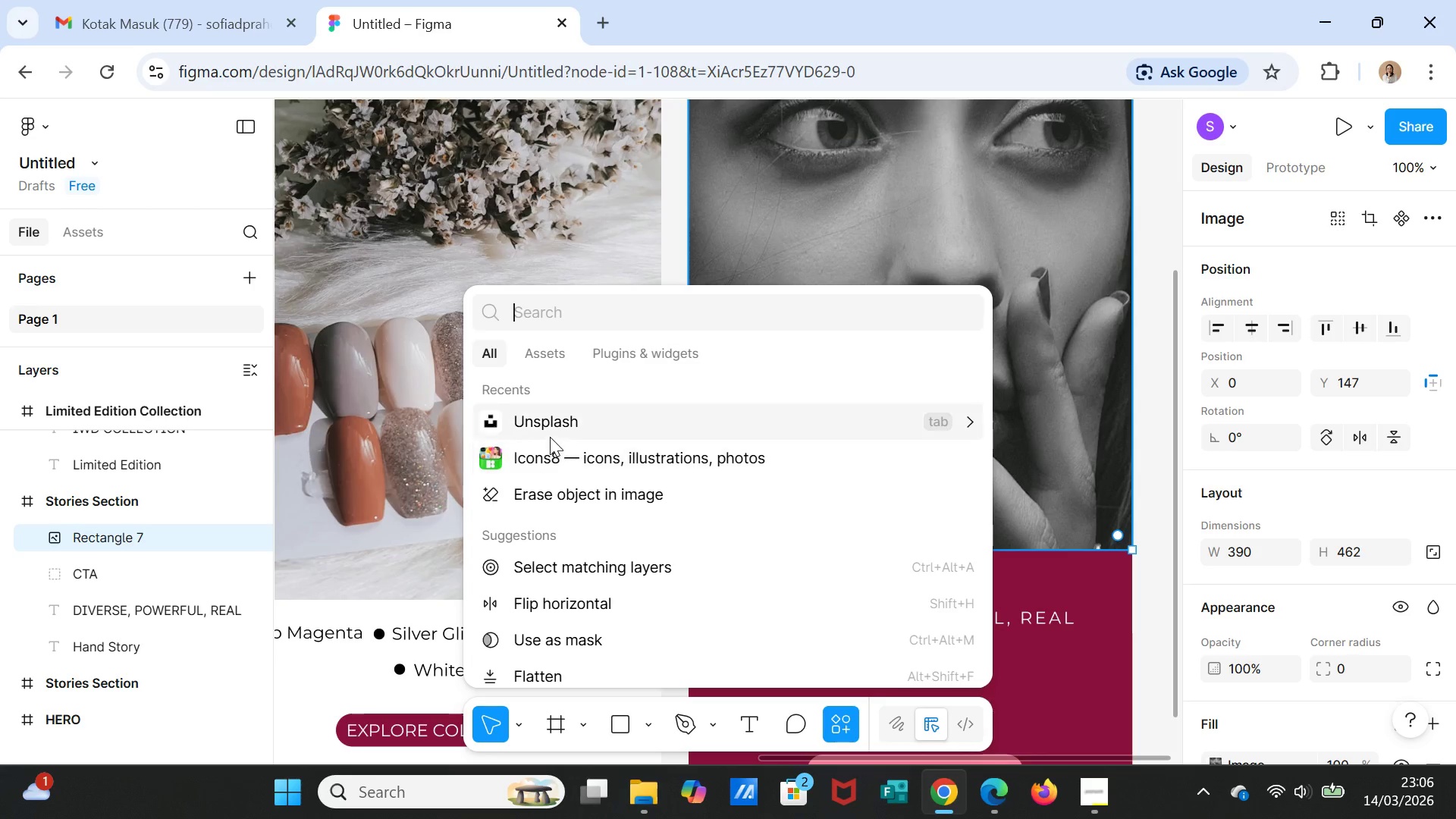 
left_click([557, 457])
 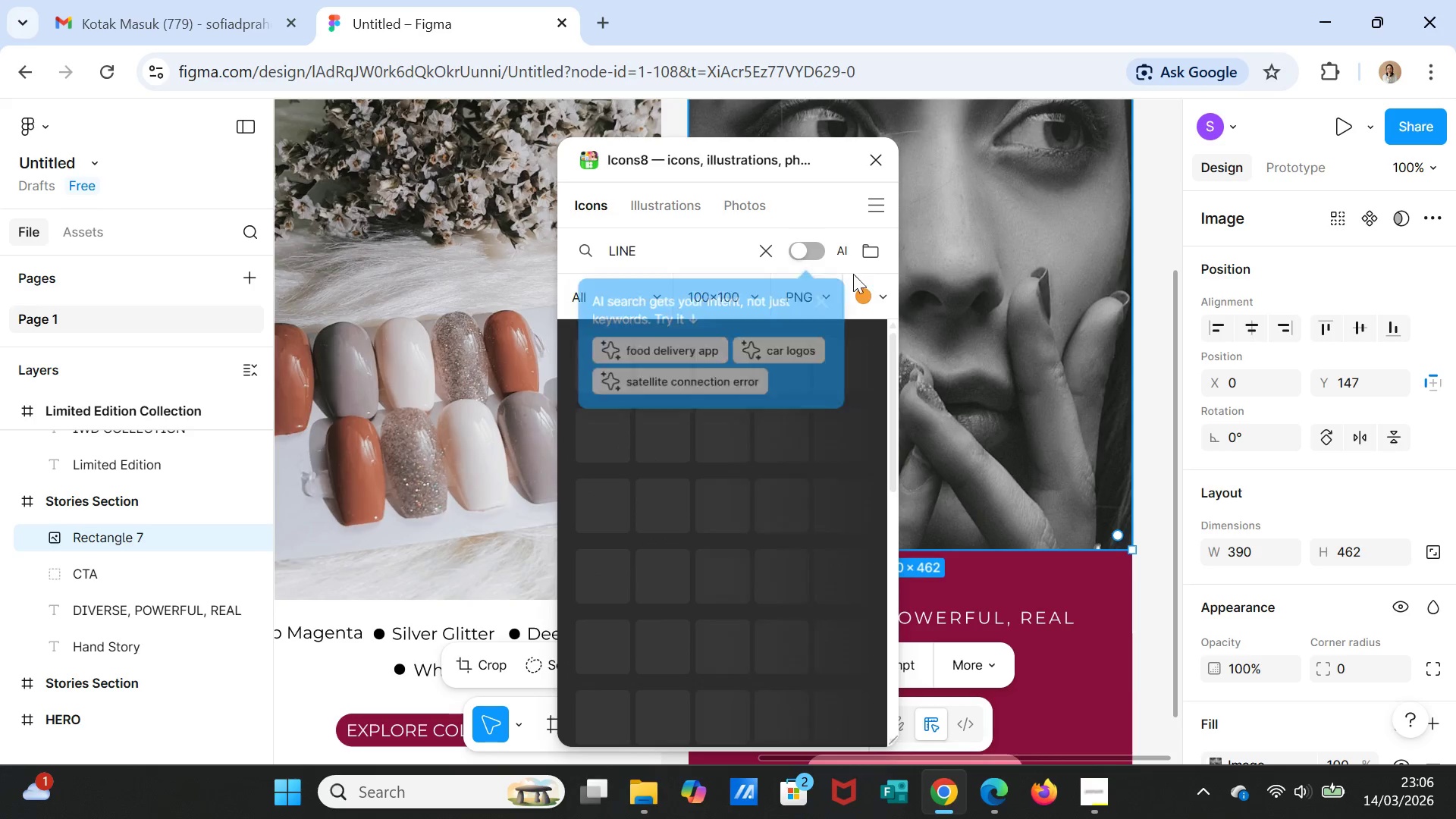 
left_click([881, 293])
 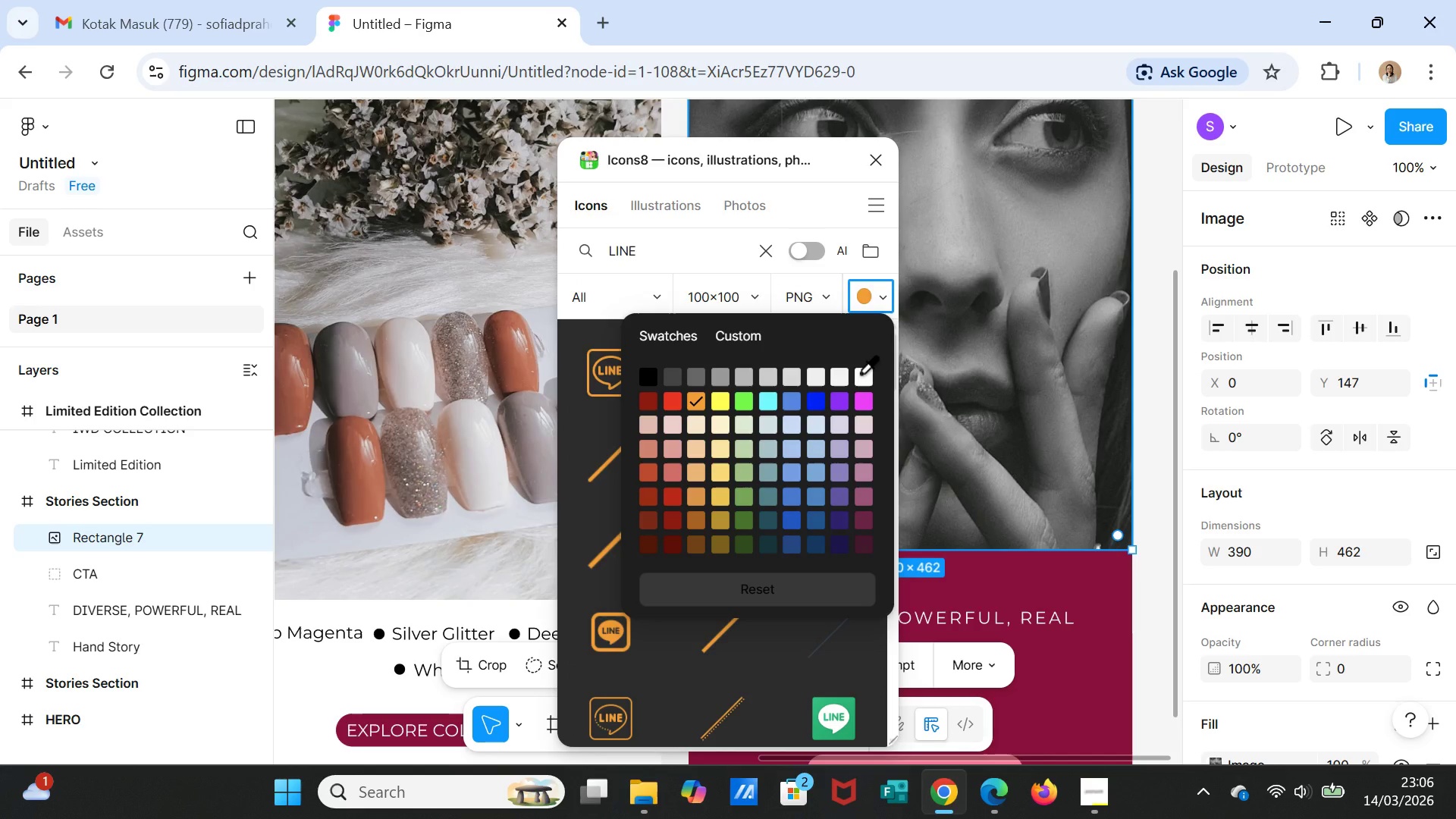 
left_click([860, 372])
 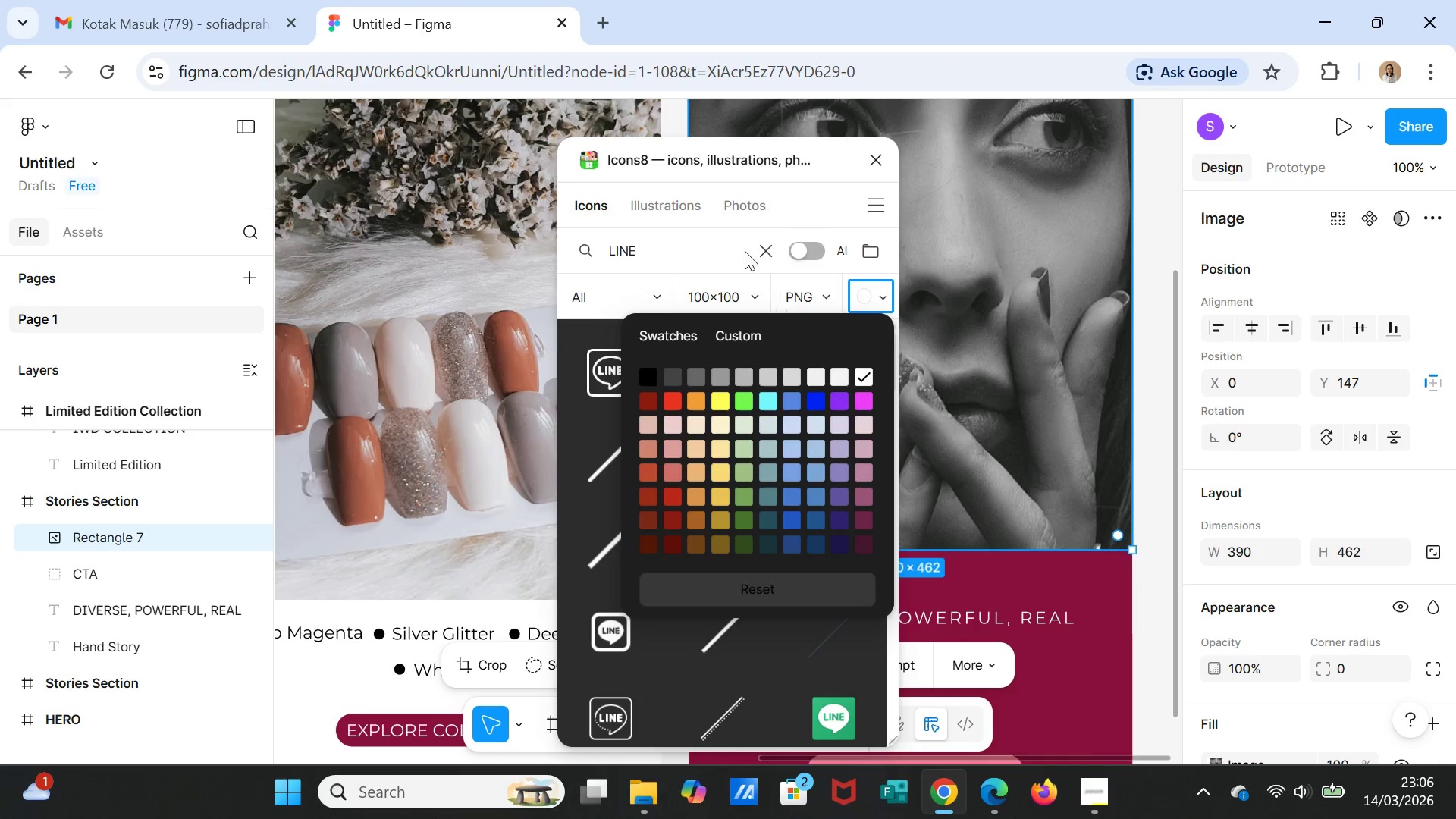 
left_click([719, 249])
 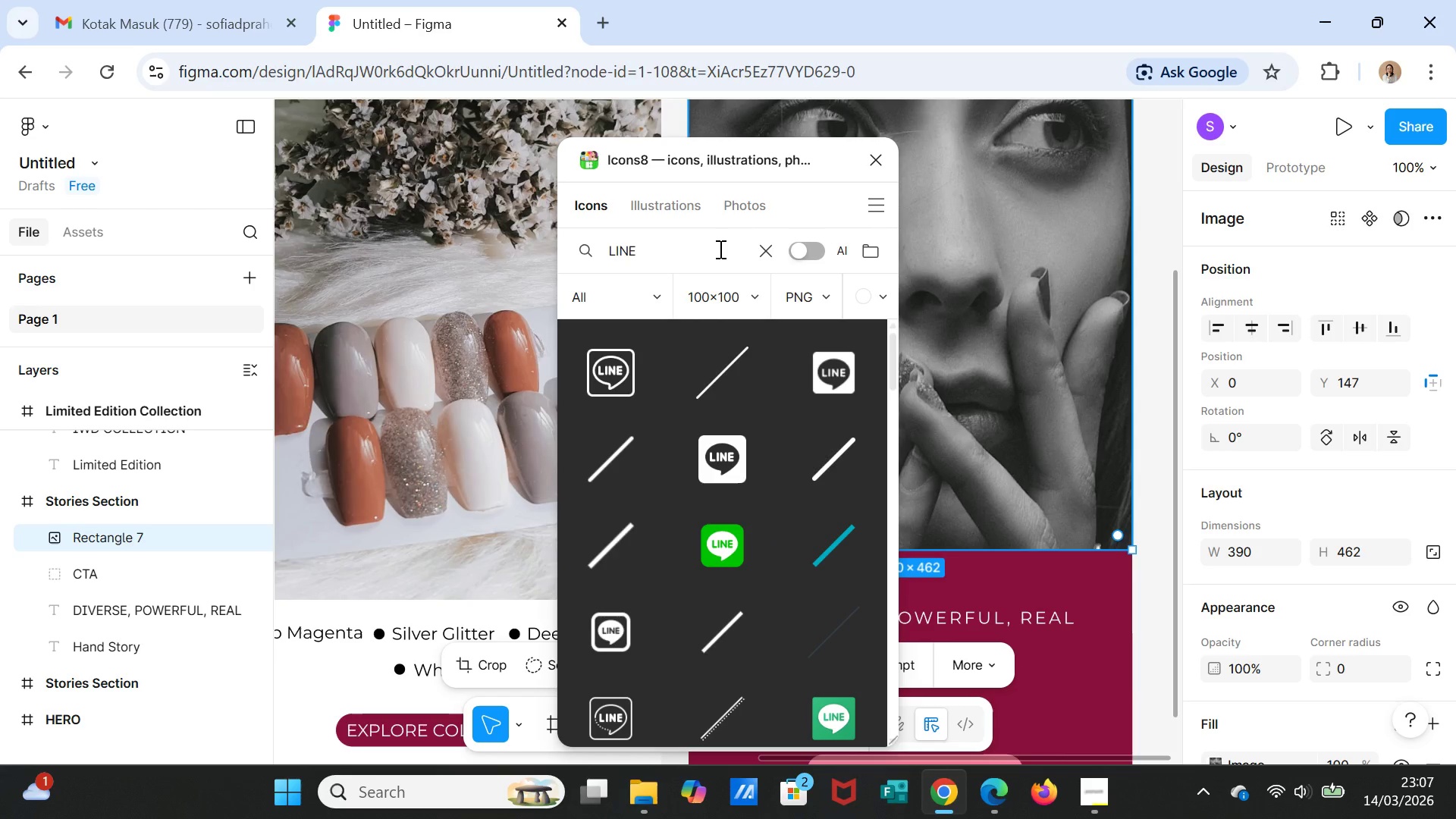 
double_click([719, 249])
 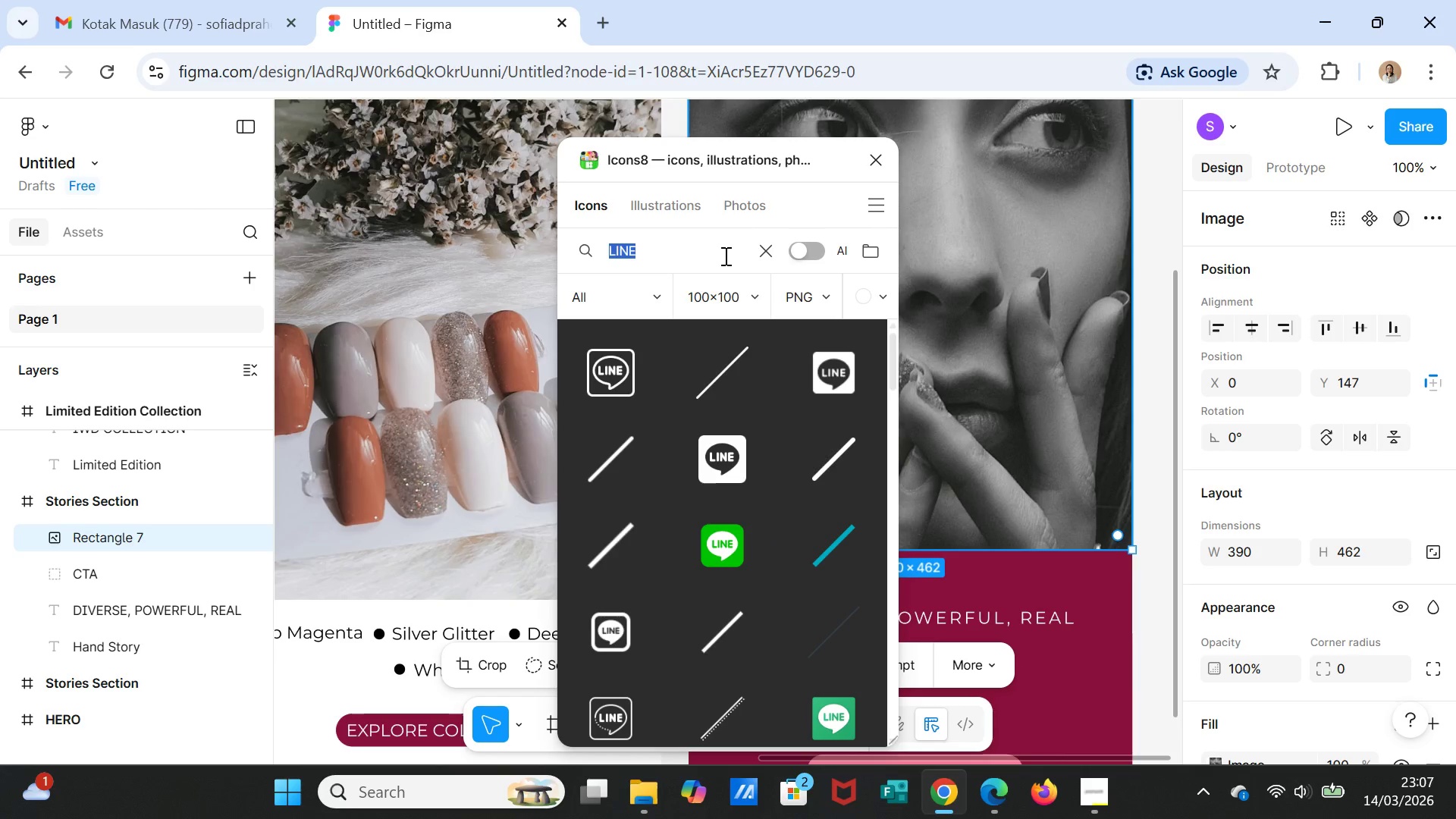 
type(video play)
 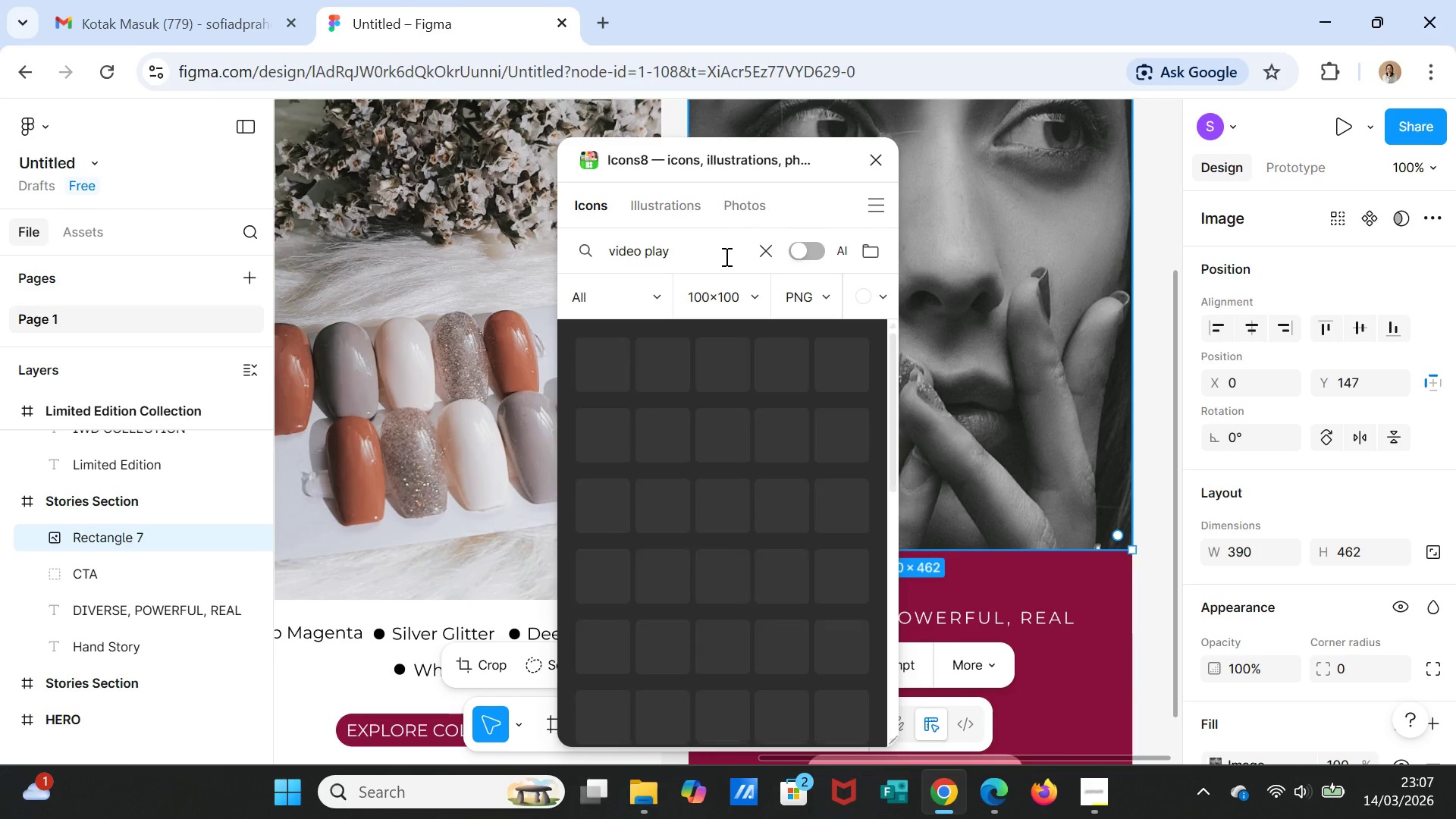 
key(Enter)
 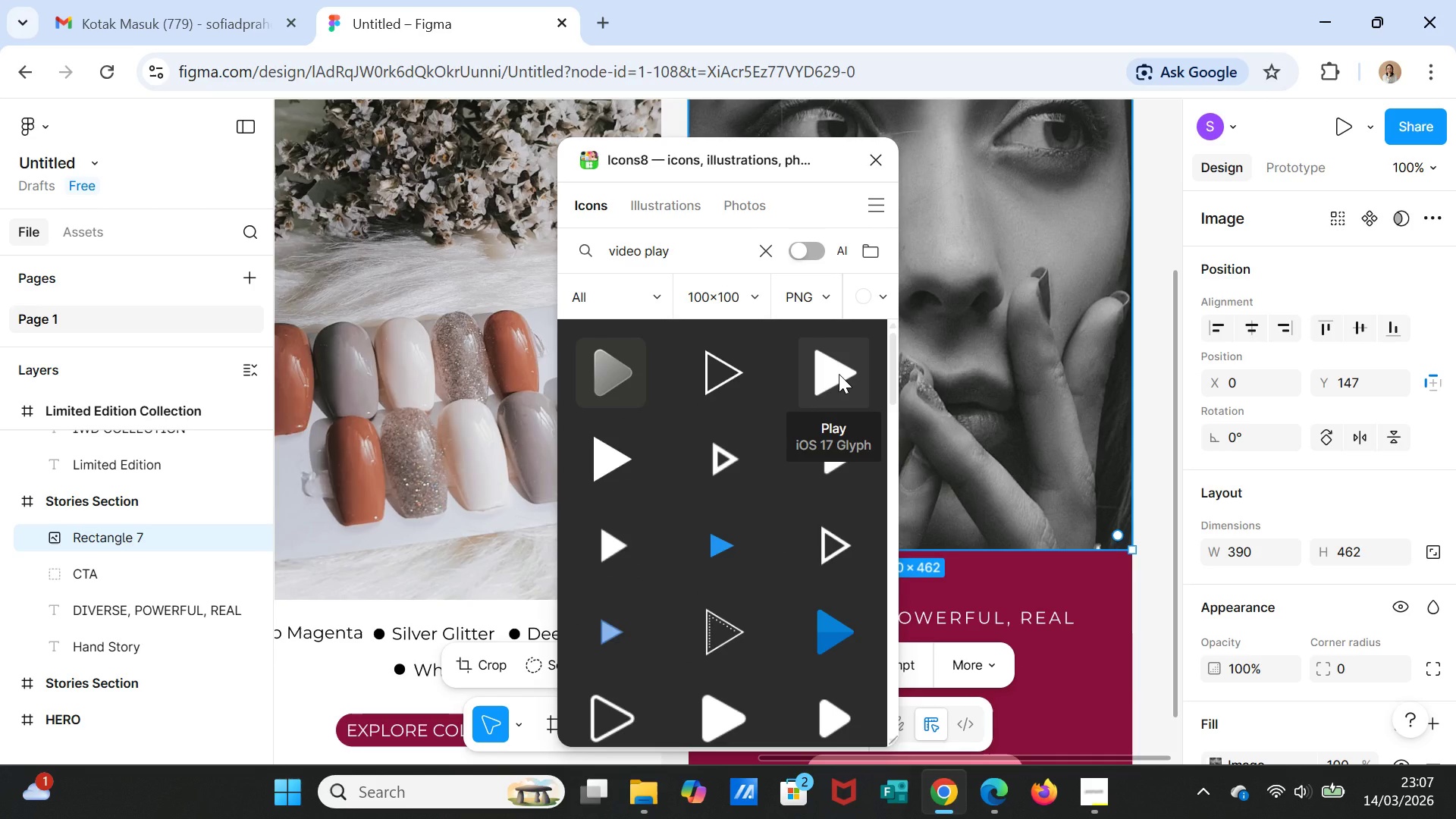 
left_click([839, 374])
 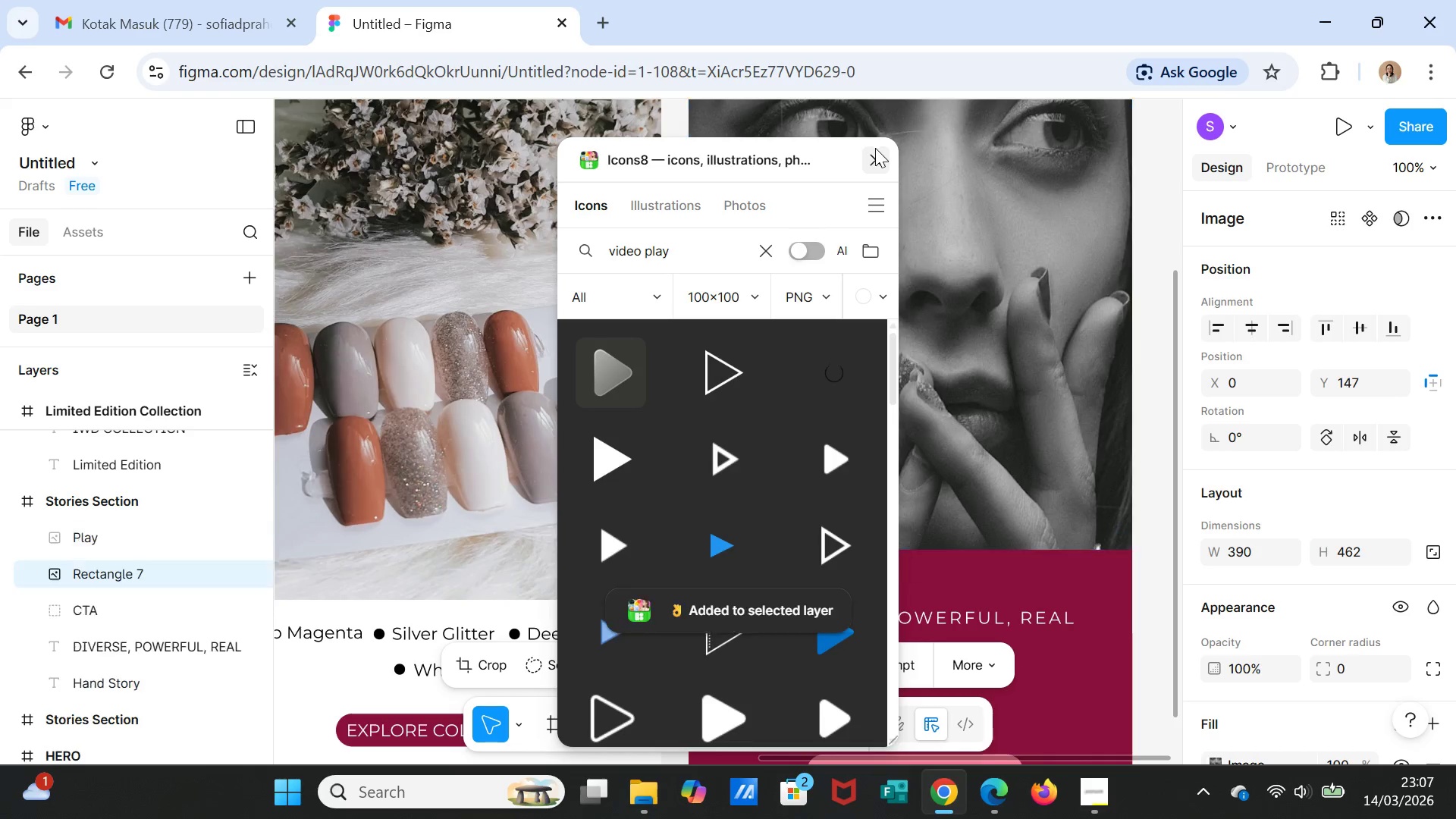 
left_click([877, 160])
 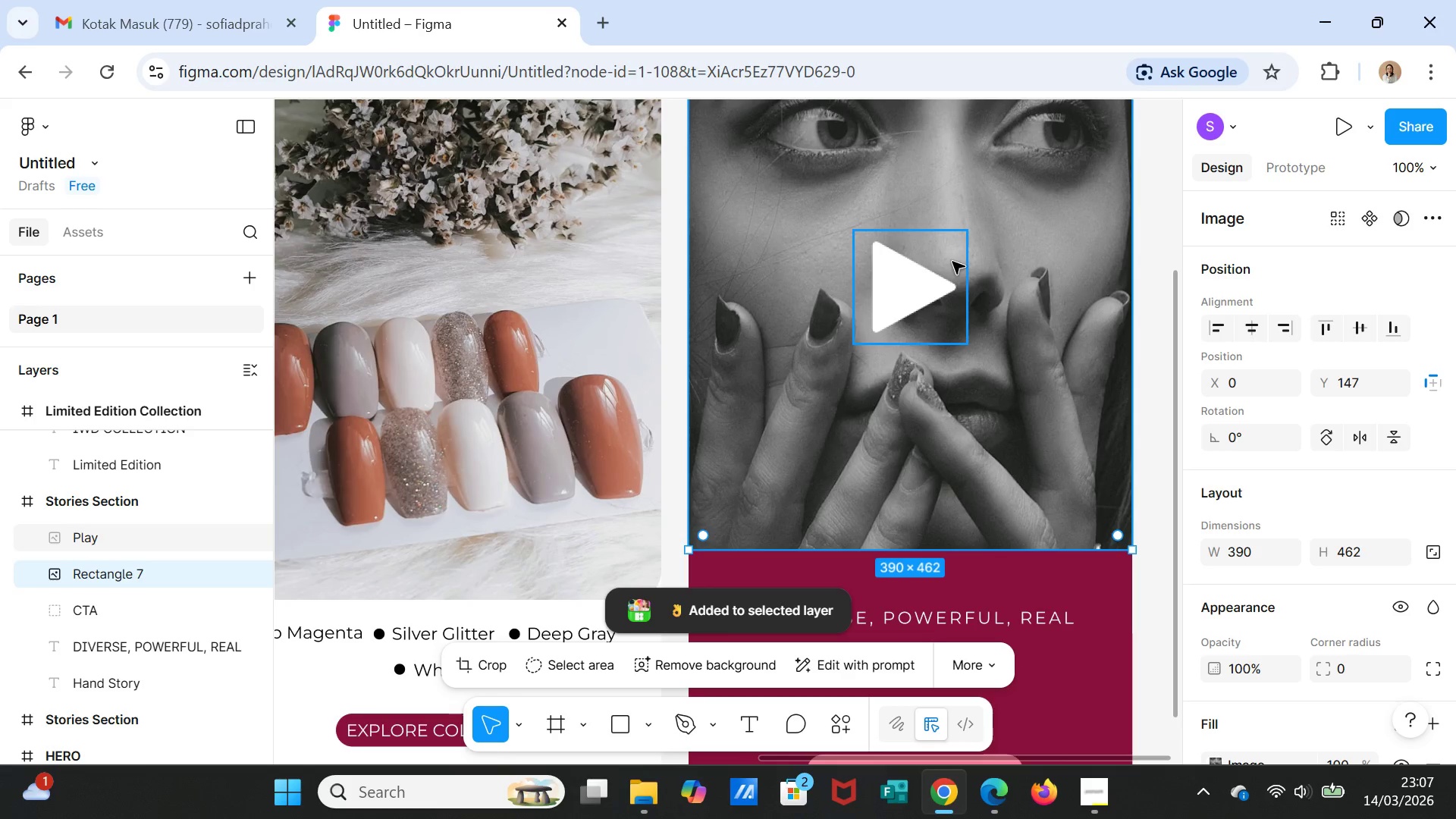 
left_click([940, 264])
 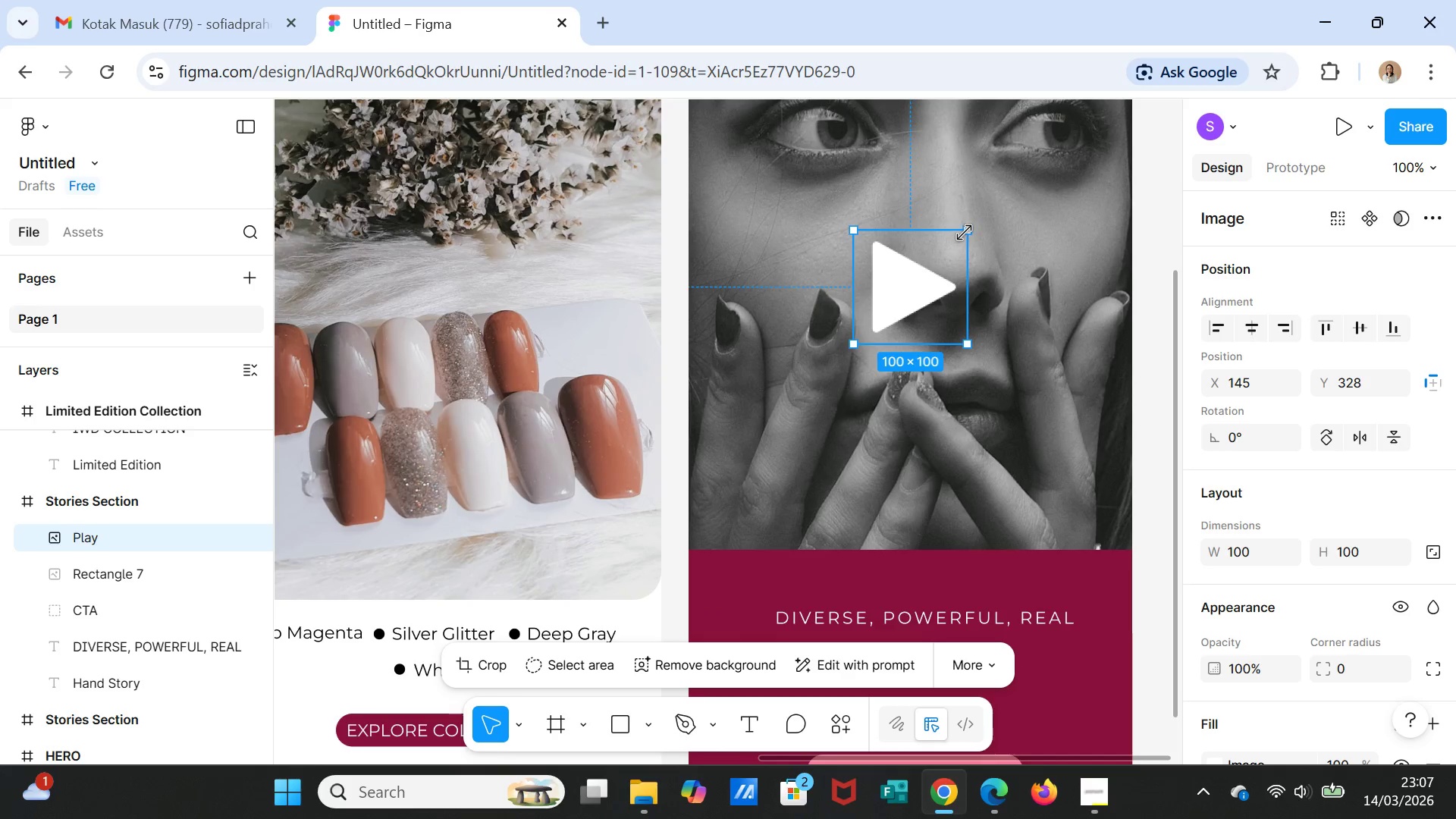 
left_click_drag(start_coordinate=[965, 232], to_coordinate=[934, 267])
 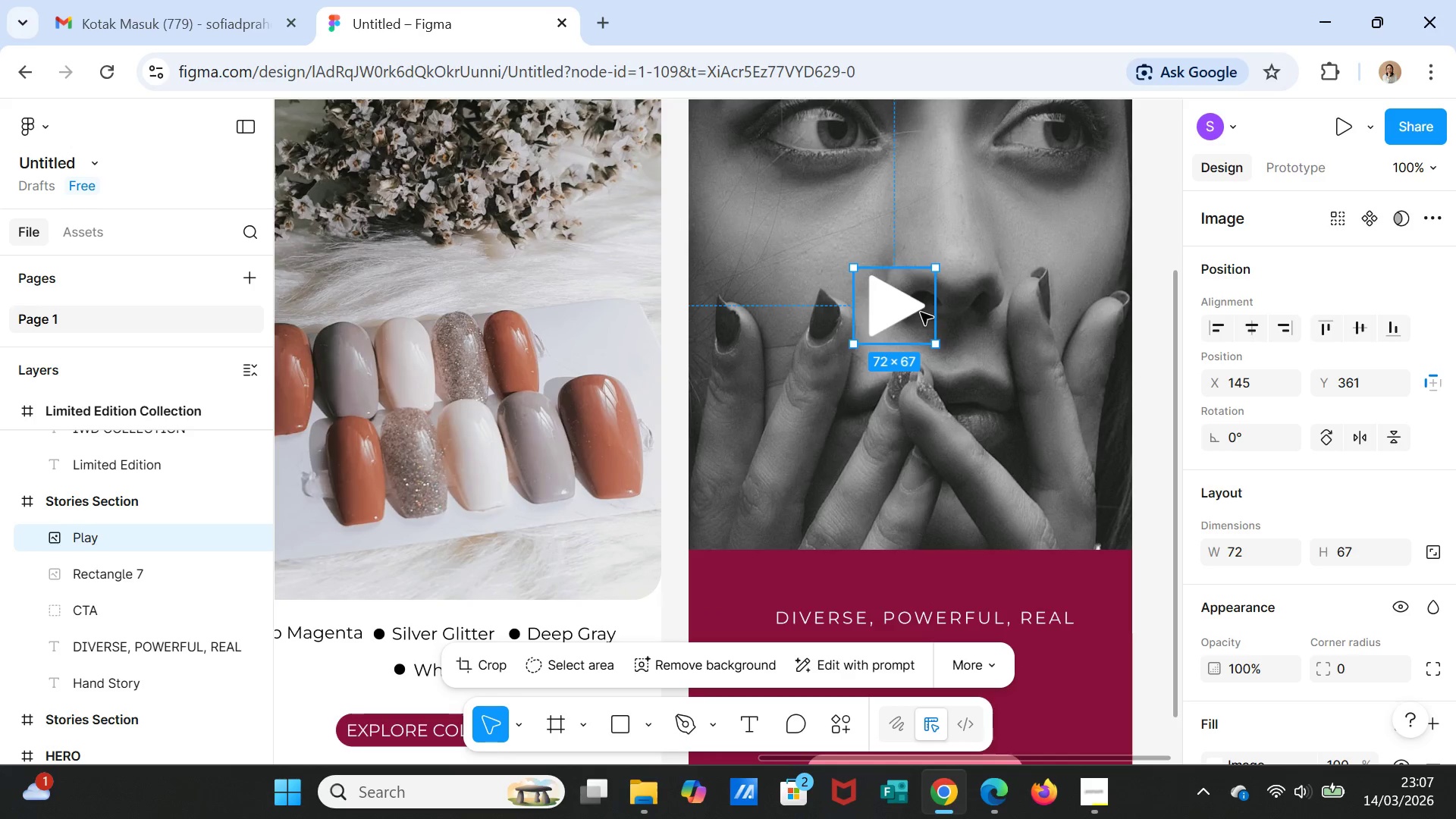 
left_click_drag(start_coordinate=[921, 312], to_coordinate=[964, 320])
 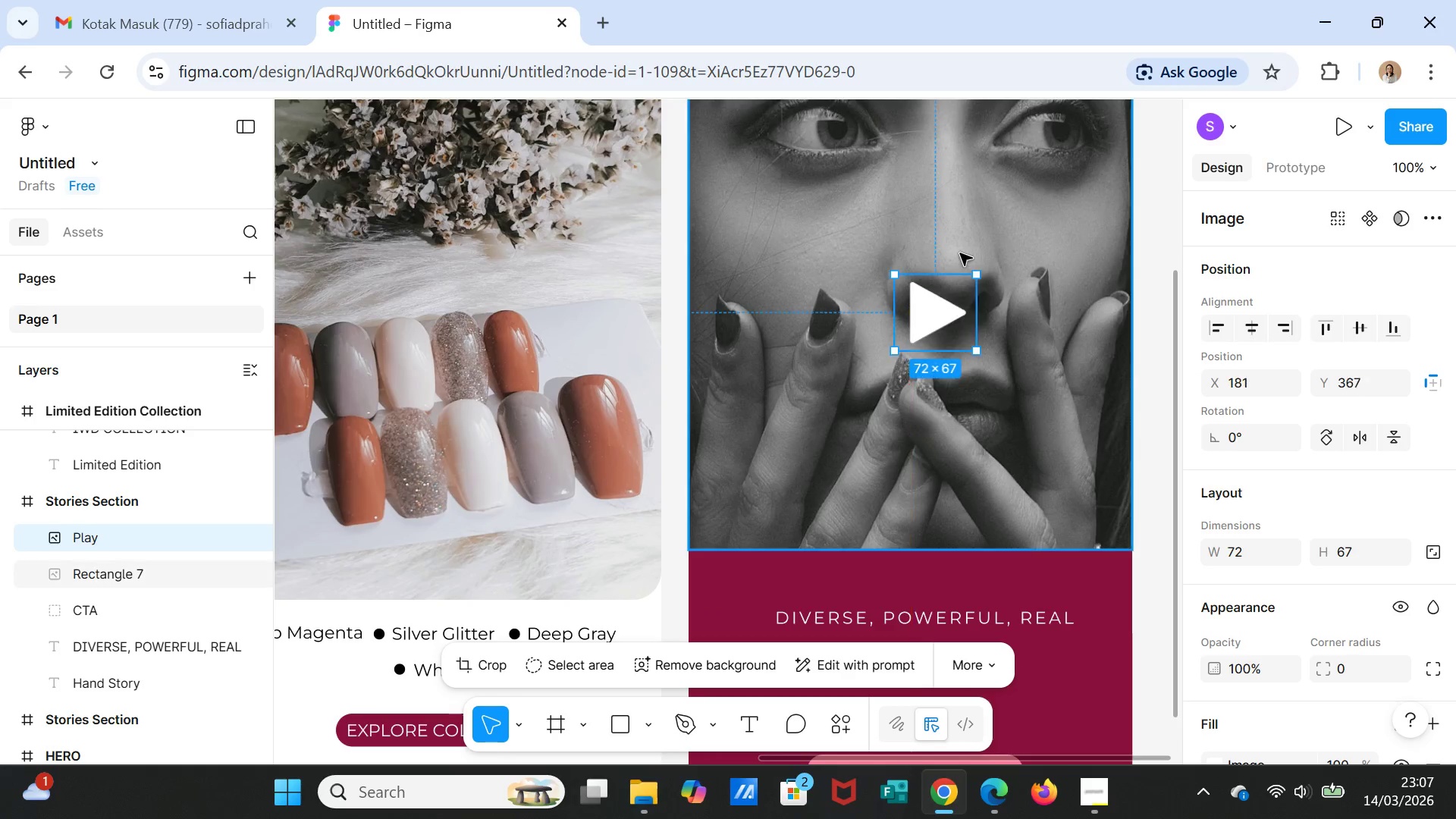 
left_click([960, 253])
 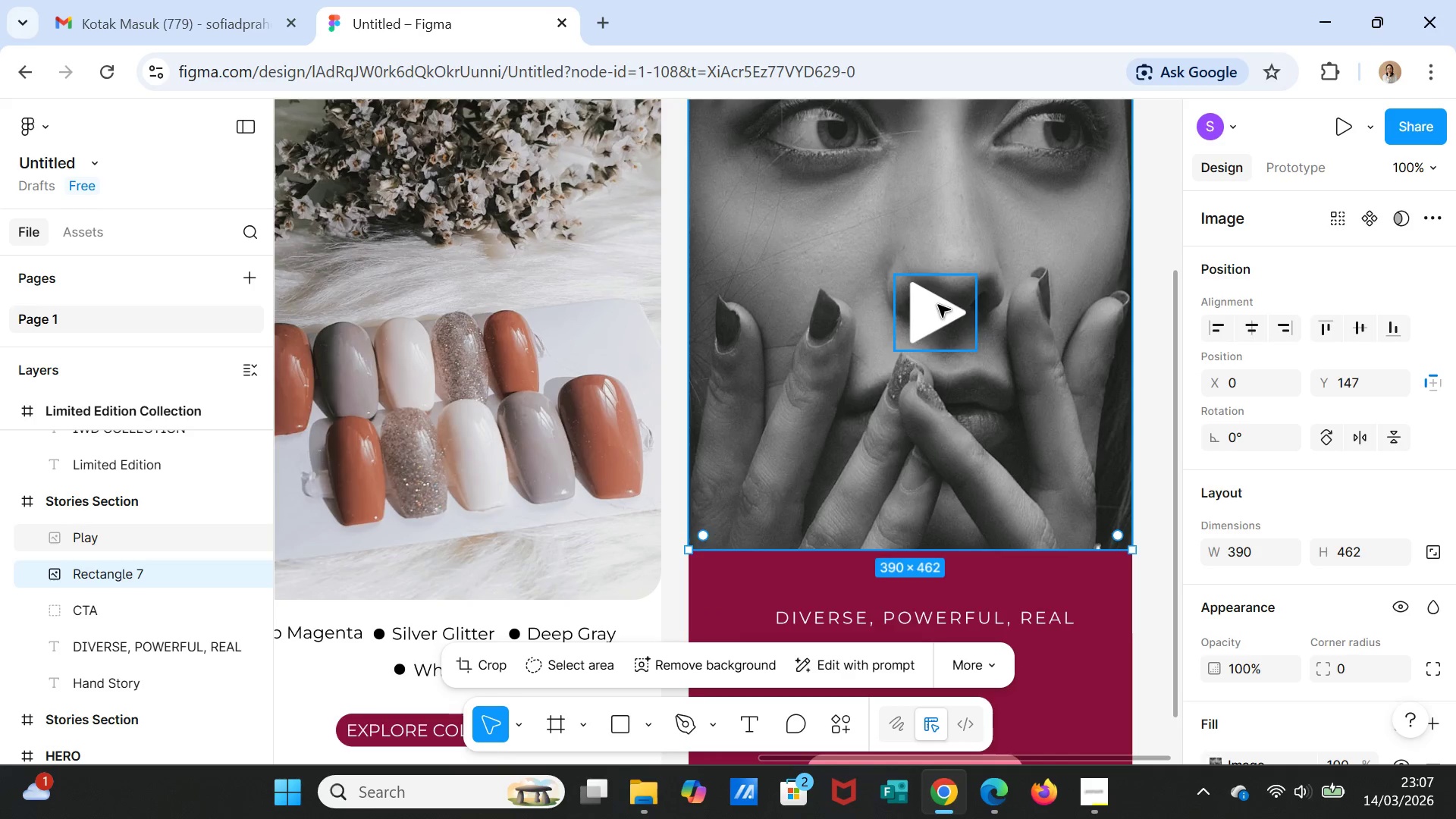 
left_click_drag(start_coordinate=[938, 305], to_coordinate=[949, 423])
 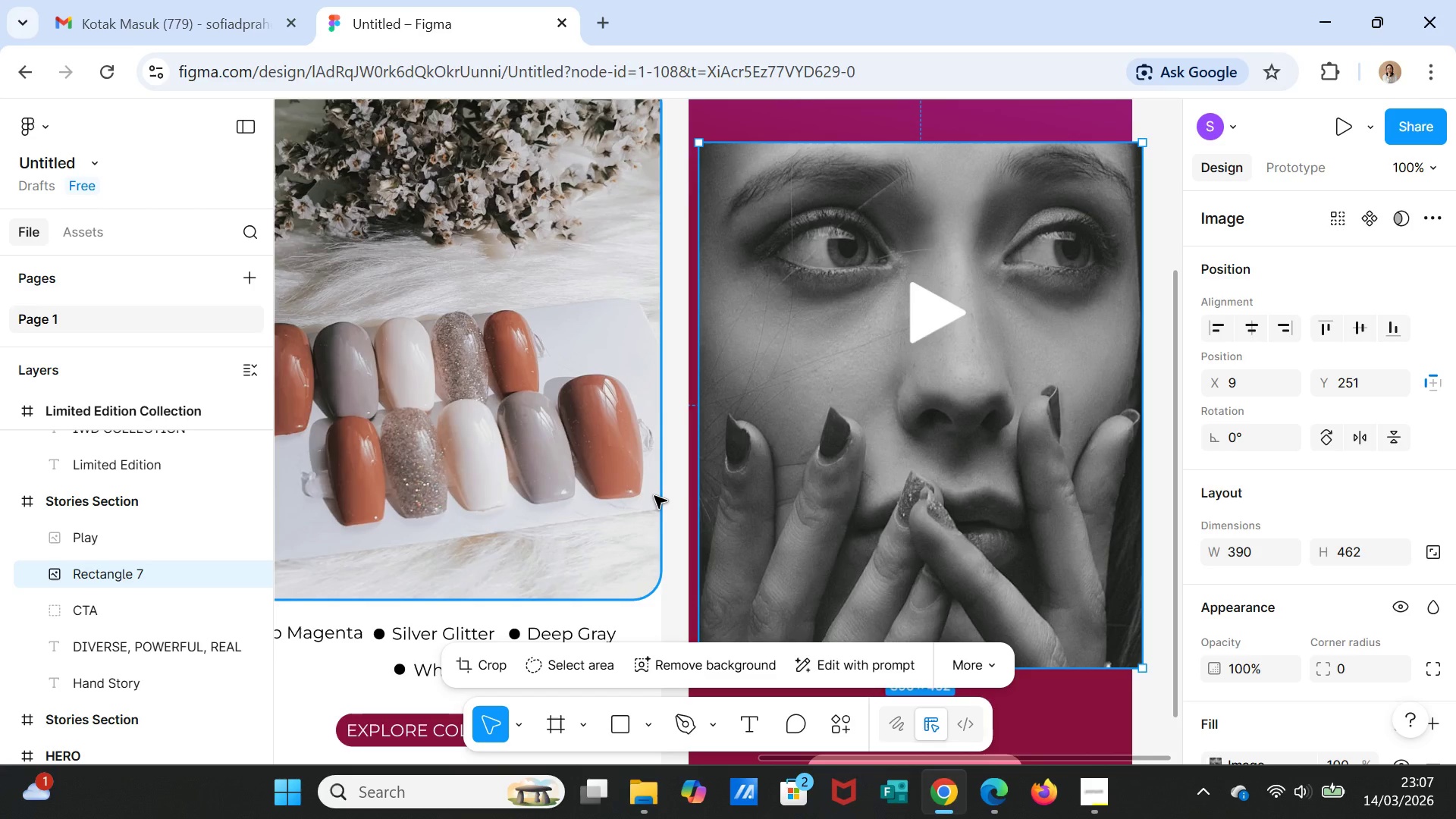 
key(Control+Z)
 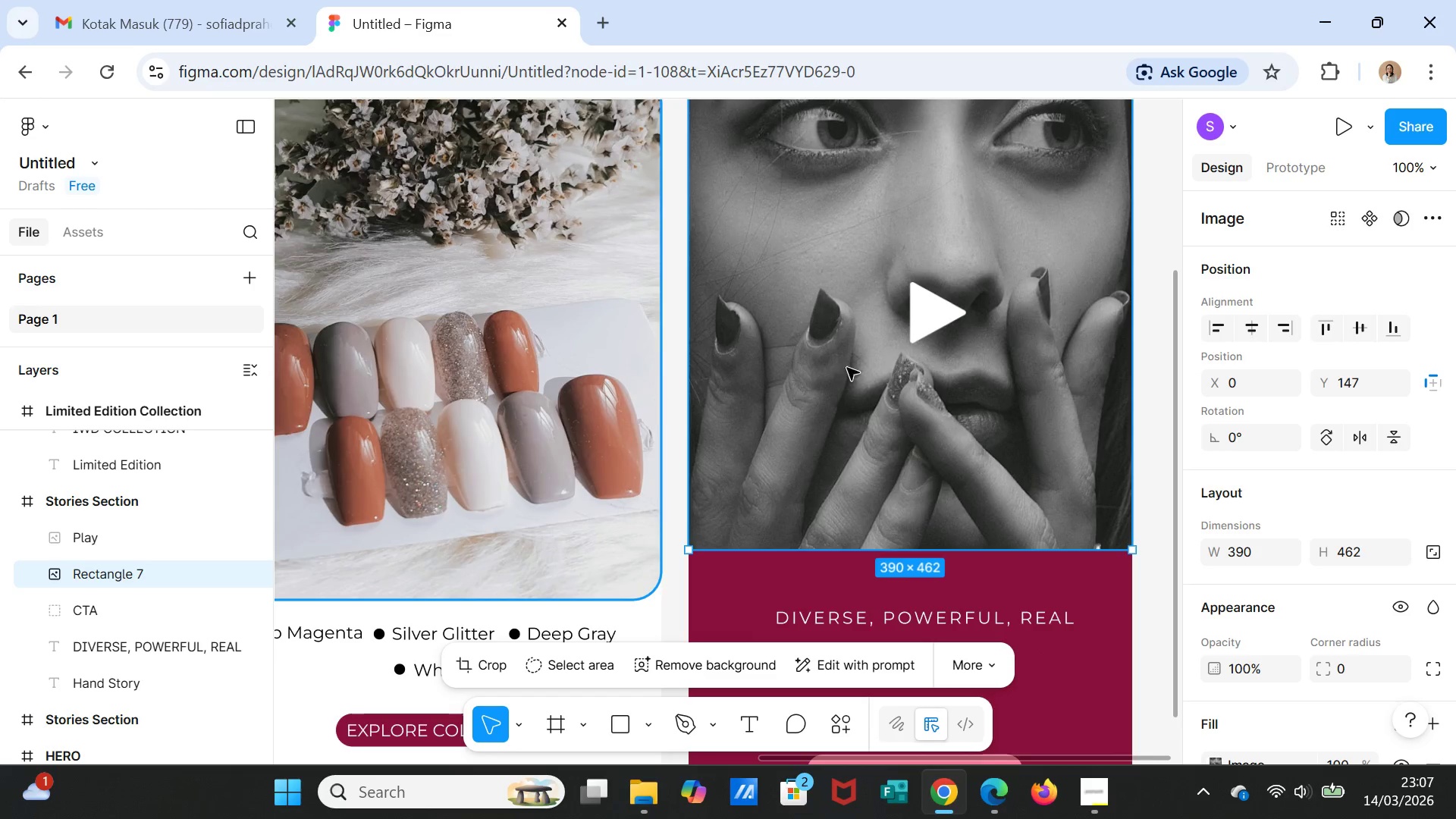 
left_click([950, 320])
 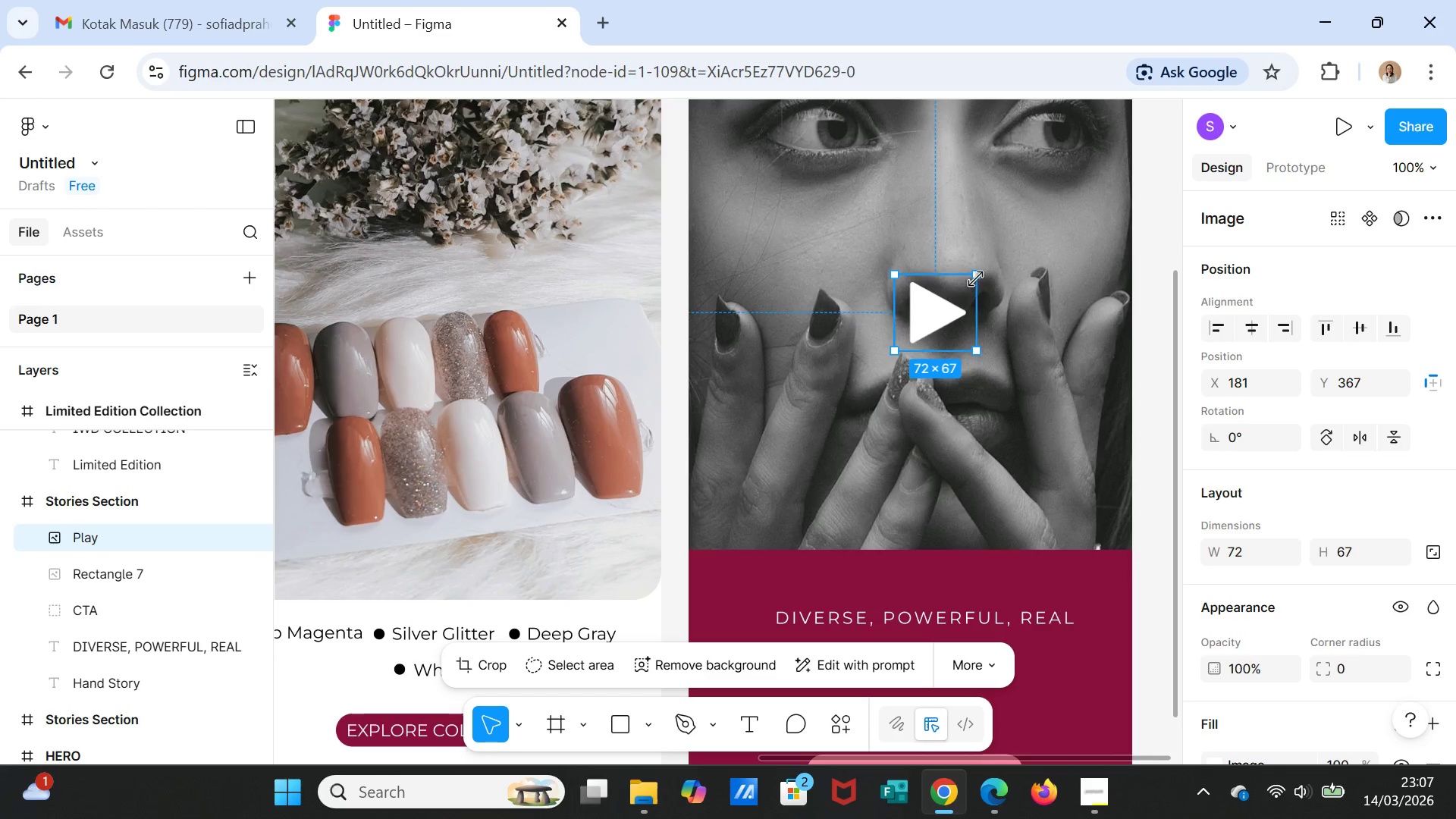 
left_click_drag(start_coordinate=[976, 279], to_coordinate=[968, 294])
 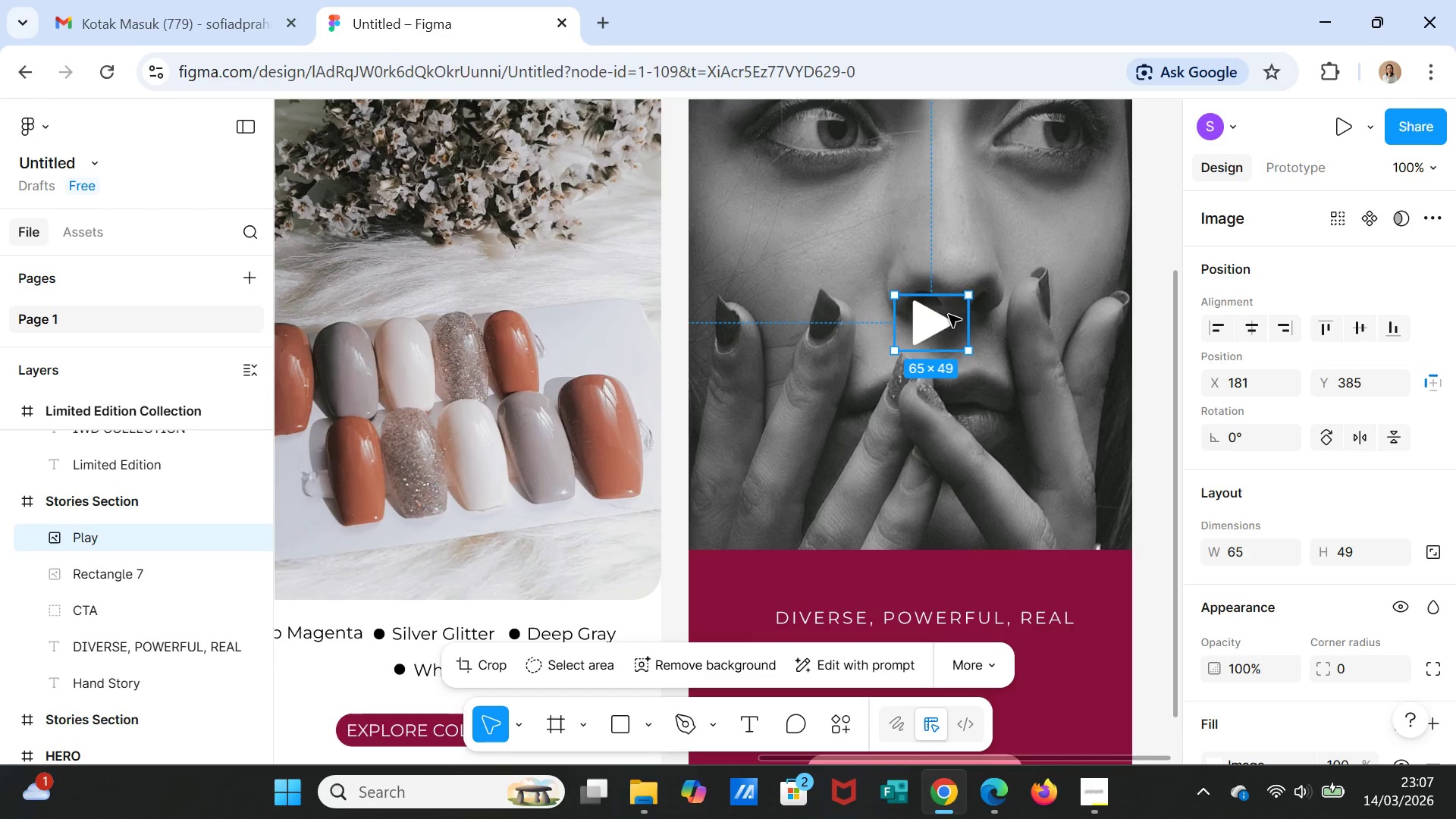 
left_click_drag(start_coordinate=[949, 315], to_coordinate=[976, 339])
 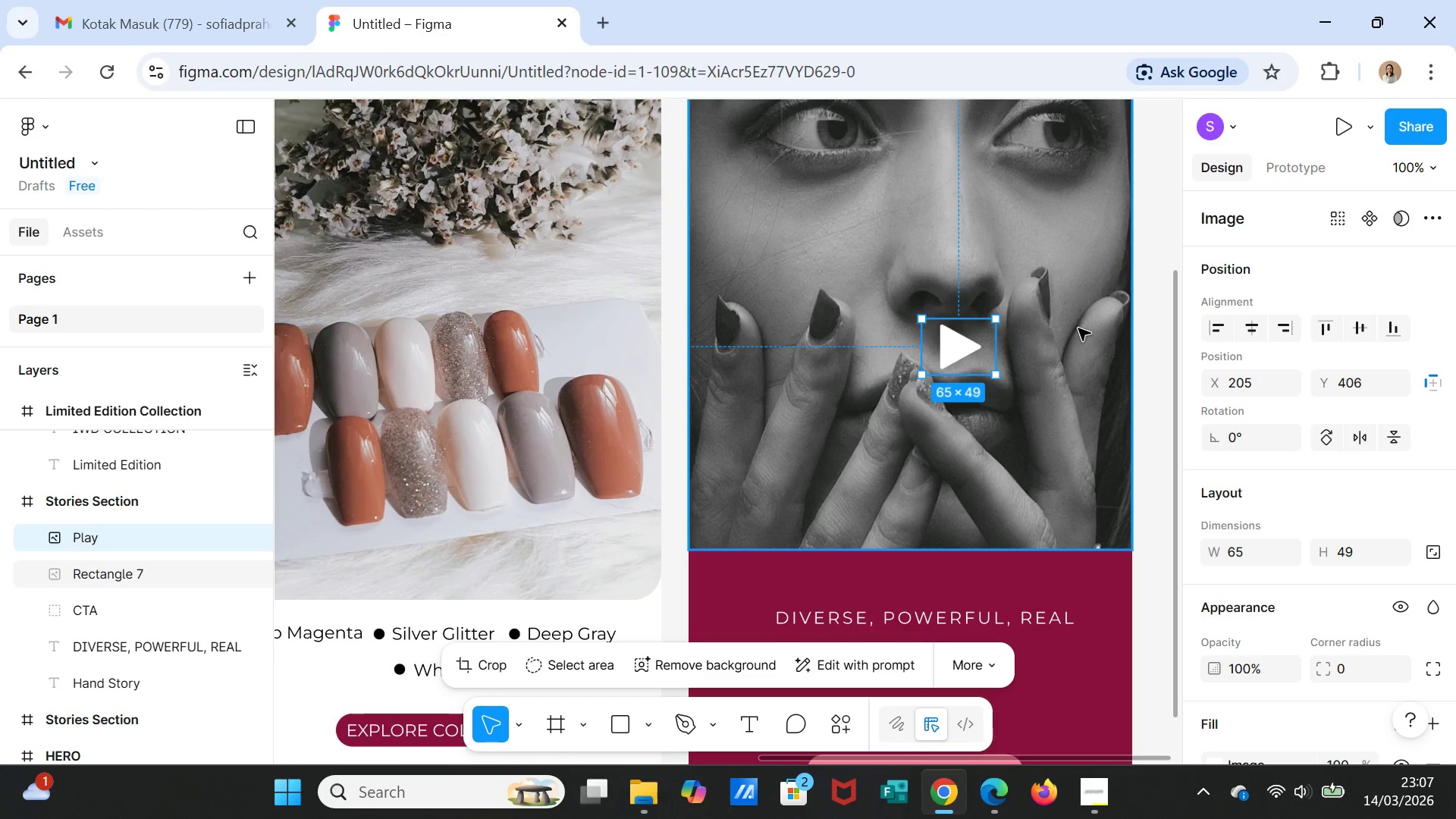 
left_click([1078, 328])
 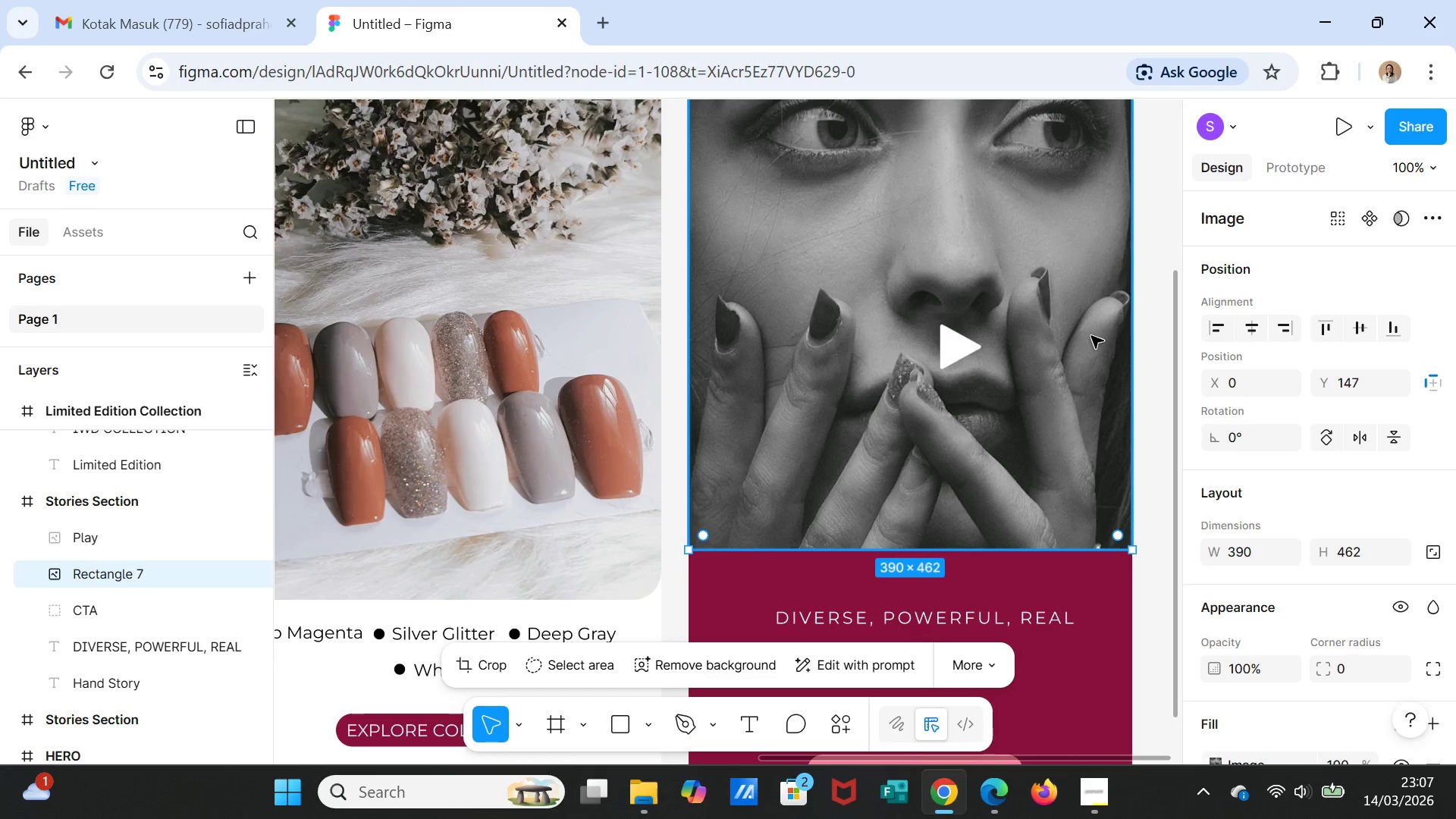 
scroll: coordinate [1091, 337], scroll_direction: up, amount: 5.0
 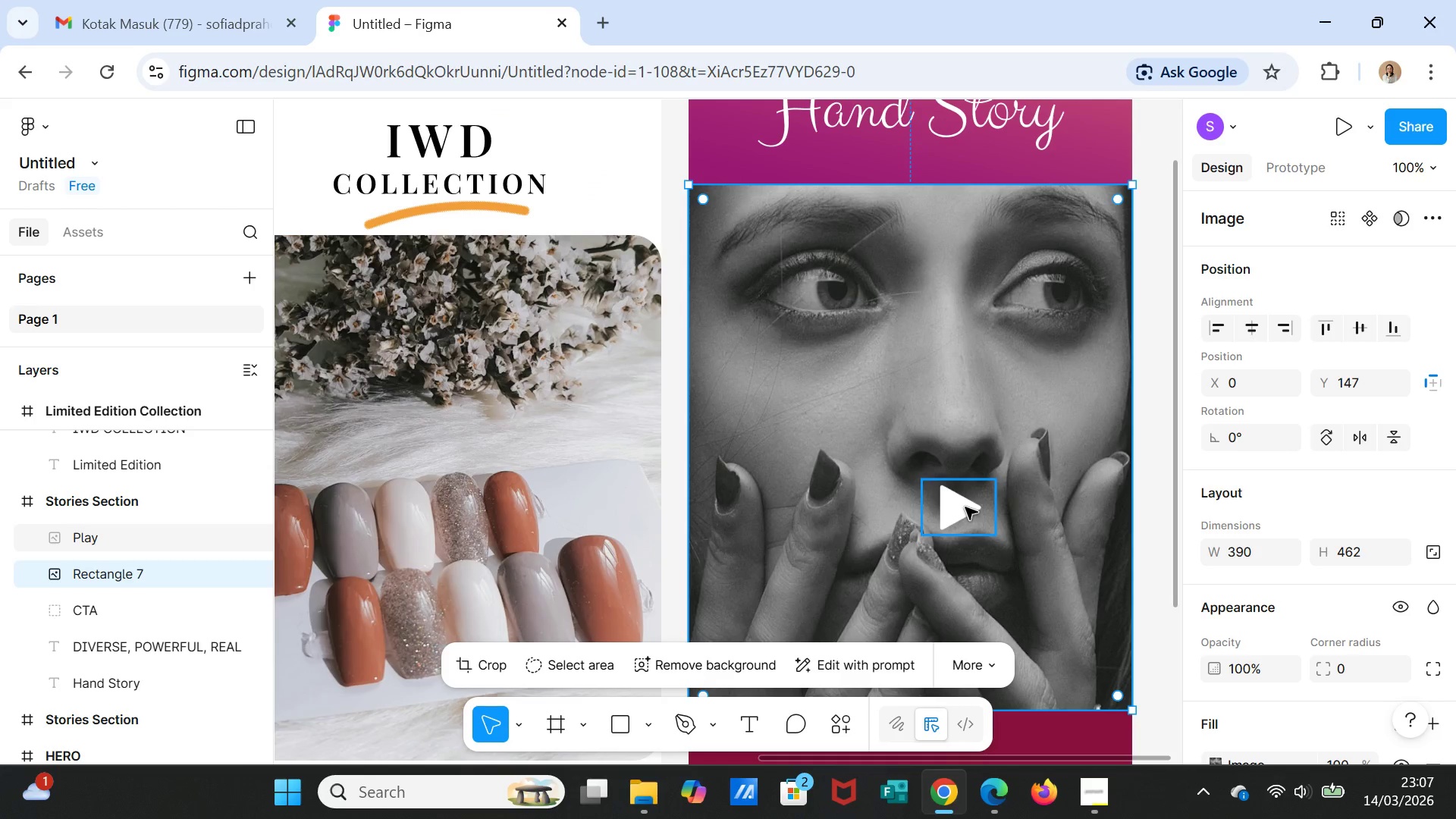 
left_click([961, 516])
 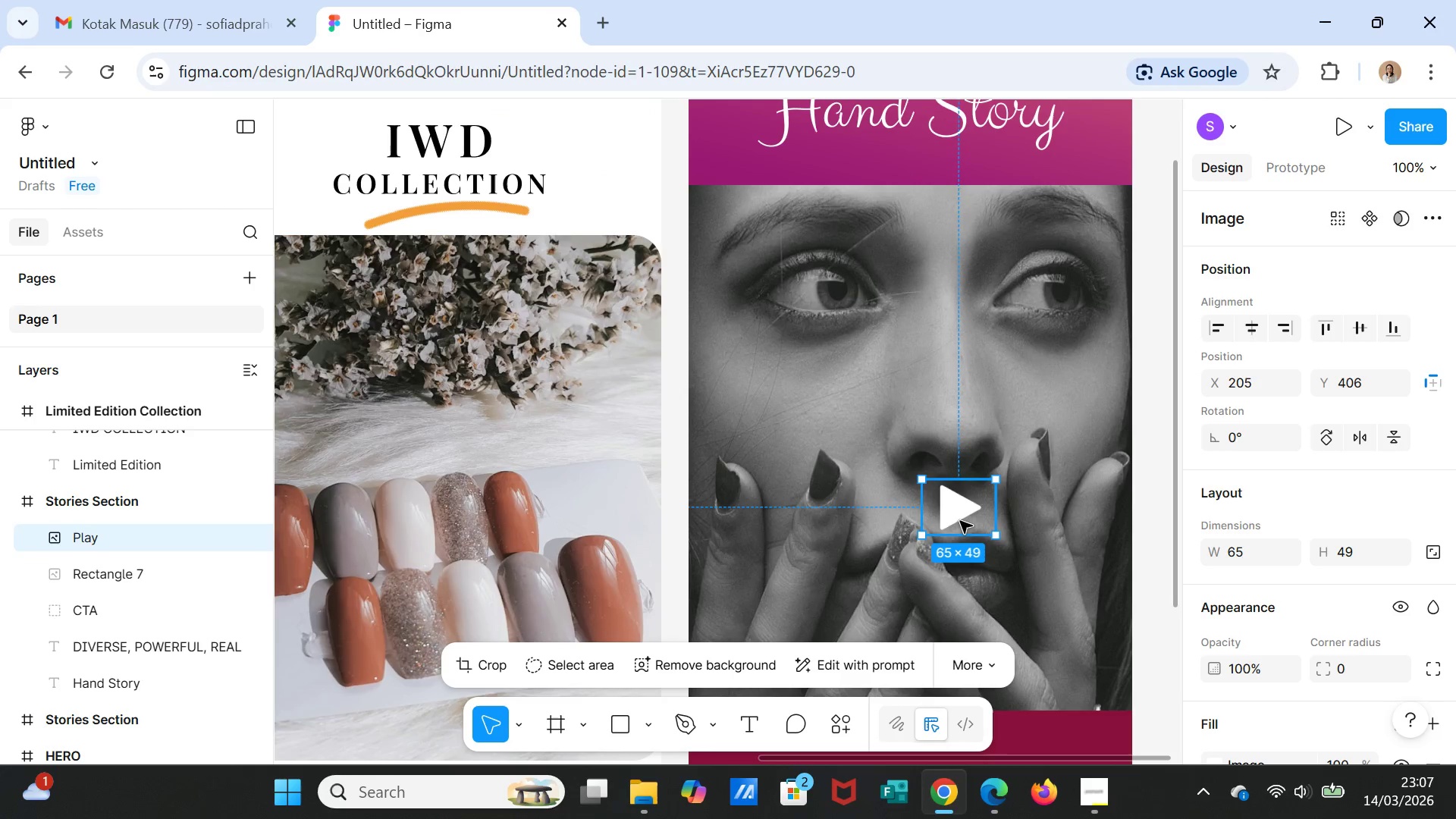 
left_click_drag(start_coordinate=[960, 521], to_coordinate=[954, 403])
 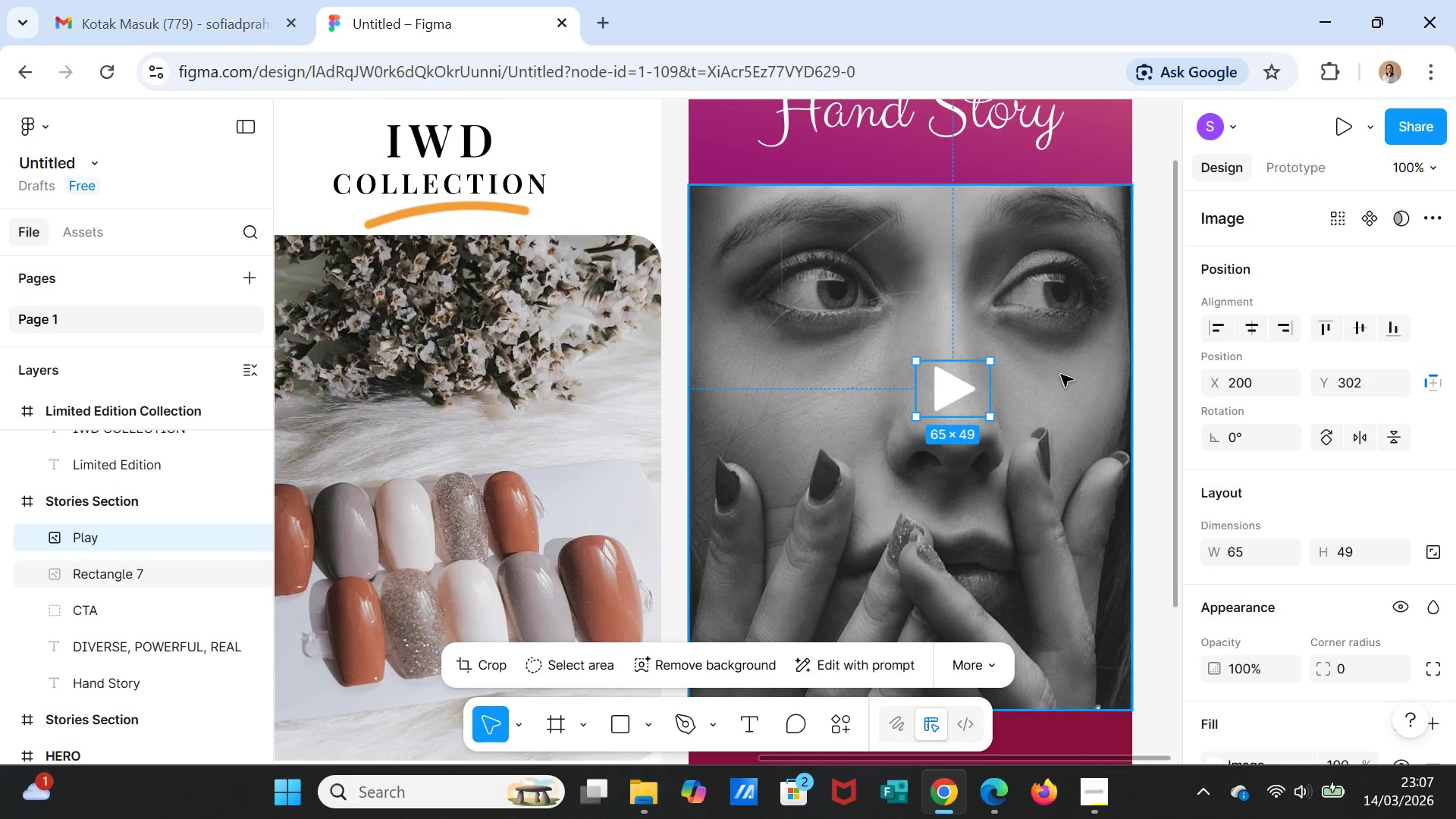 
left_click([1061, 375])
 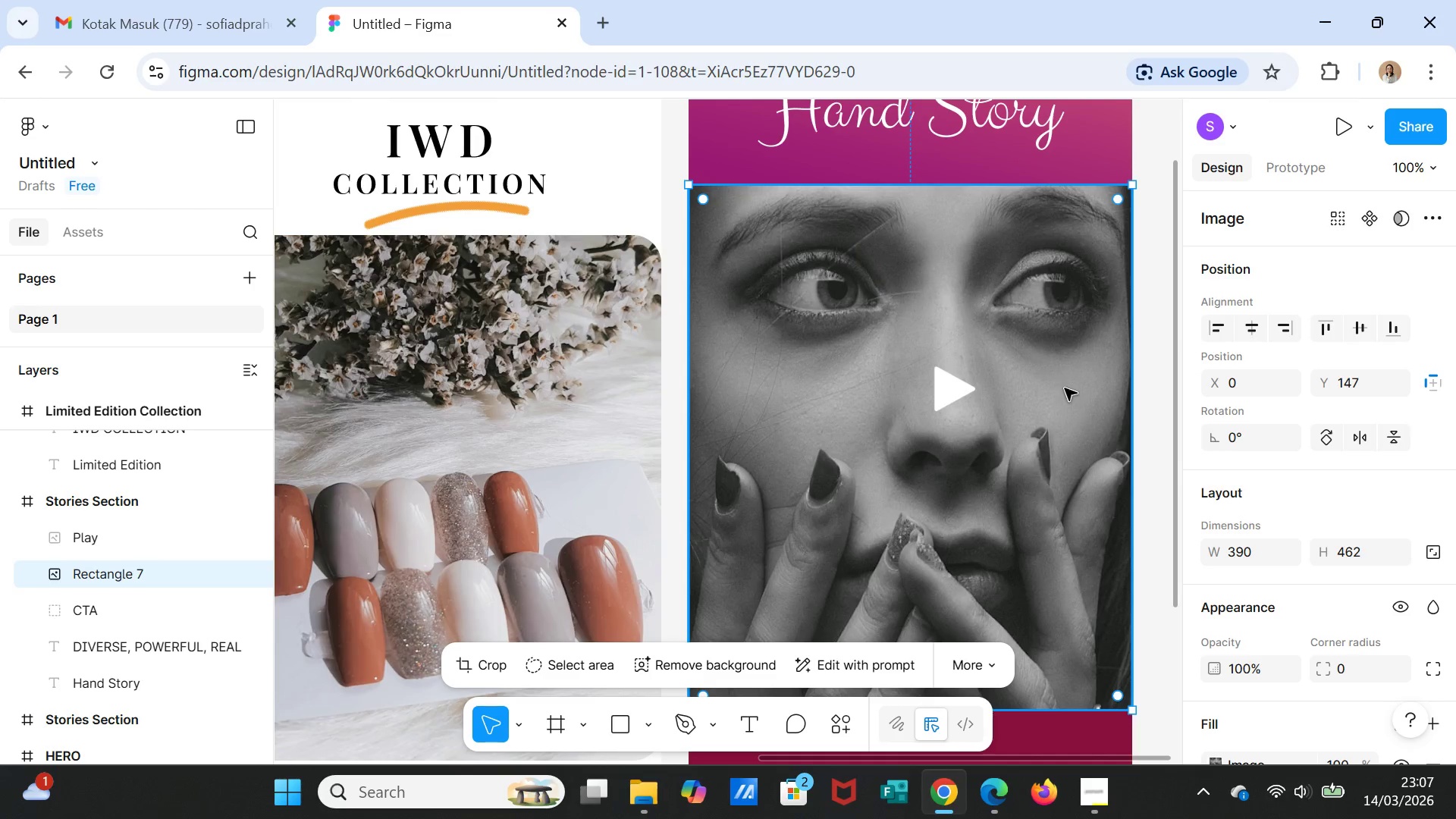 
scroll: coordinate [1065, 394], scroll_direction: down, amount: 3.0
 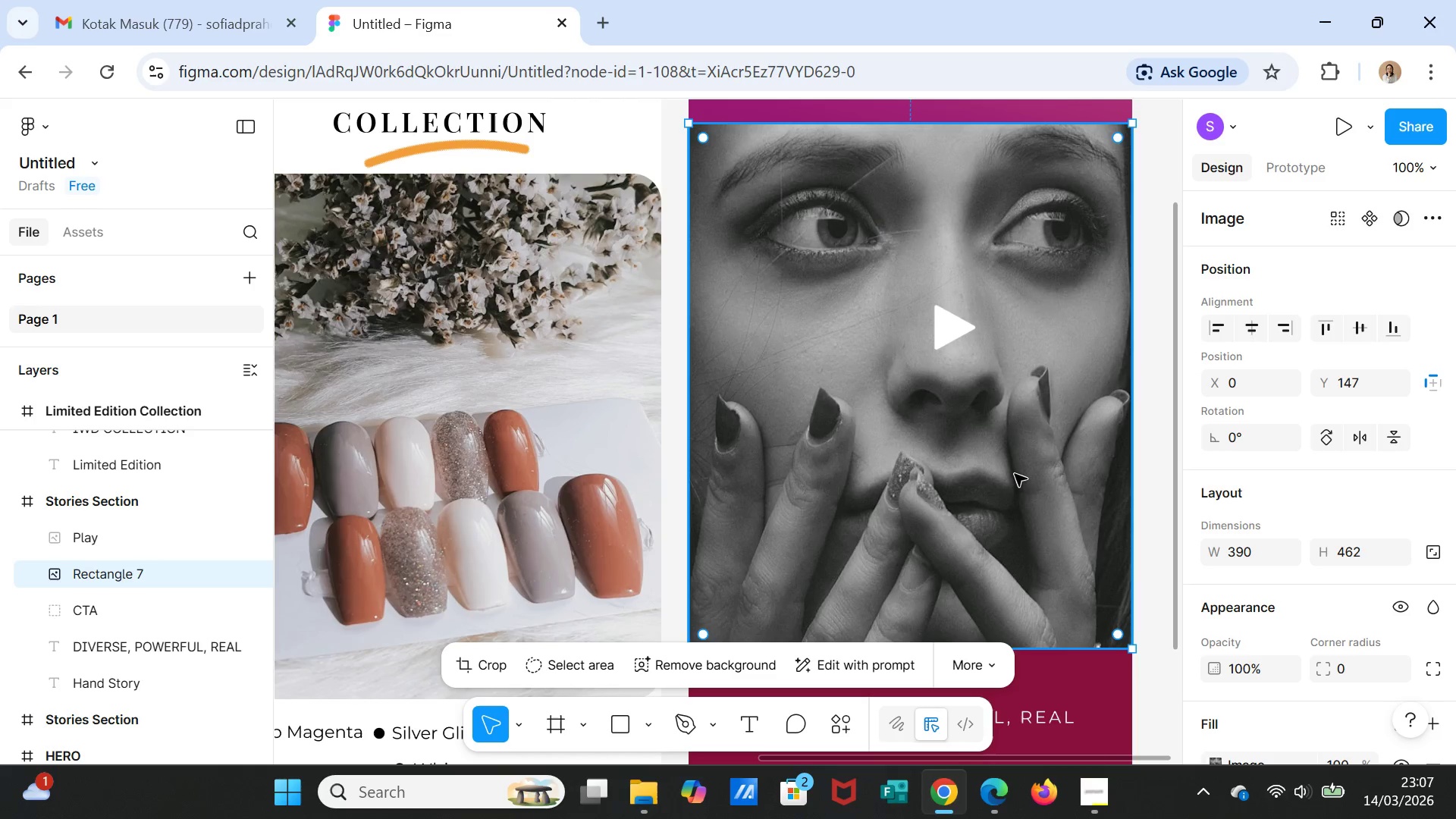 
left_click([948, 342])
 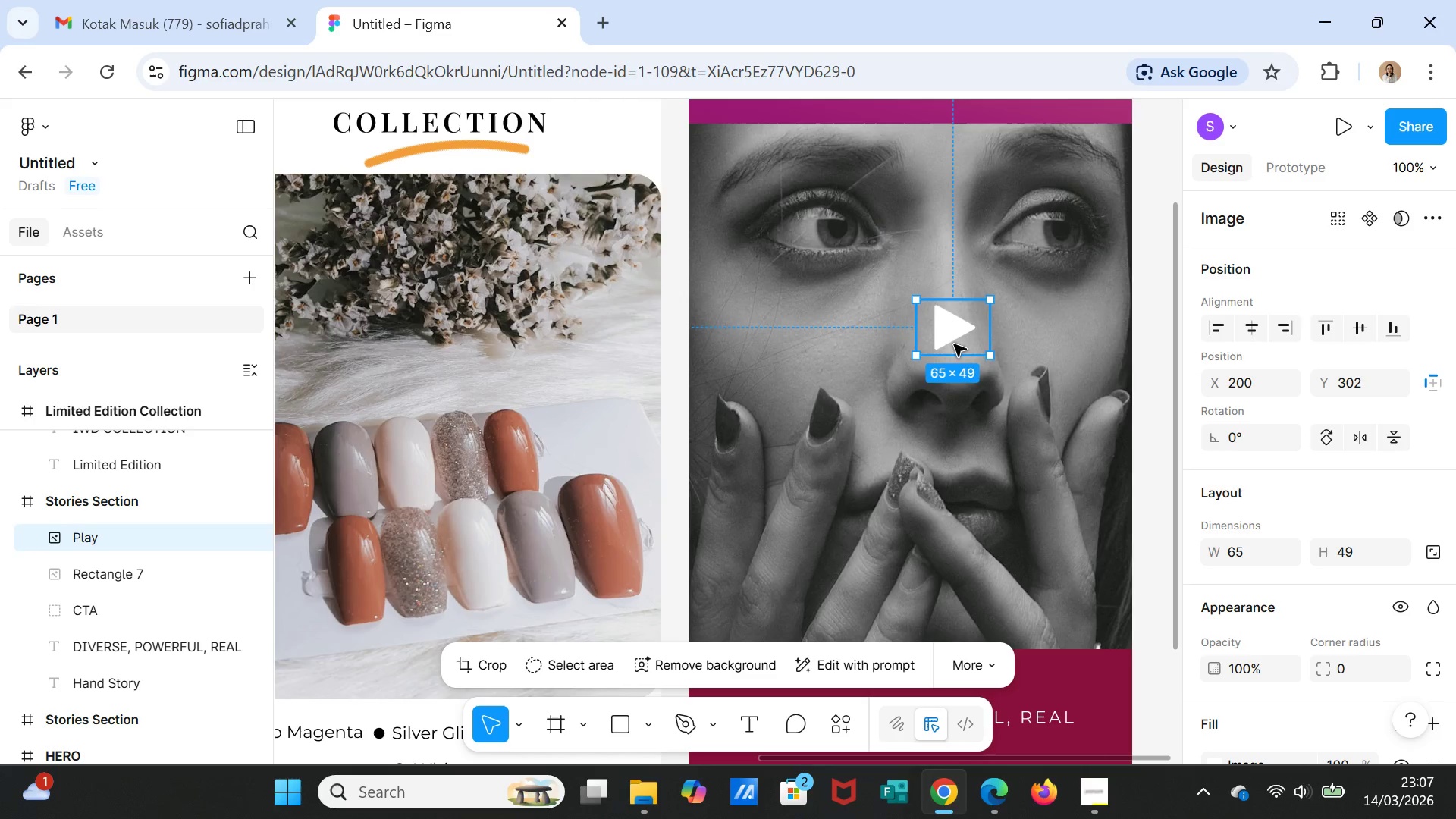 
key(Delete)
 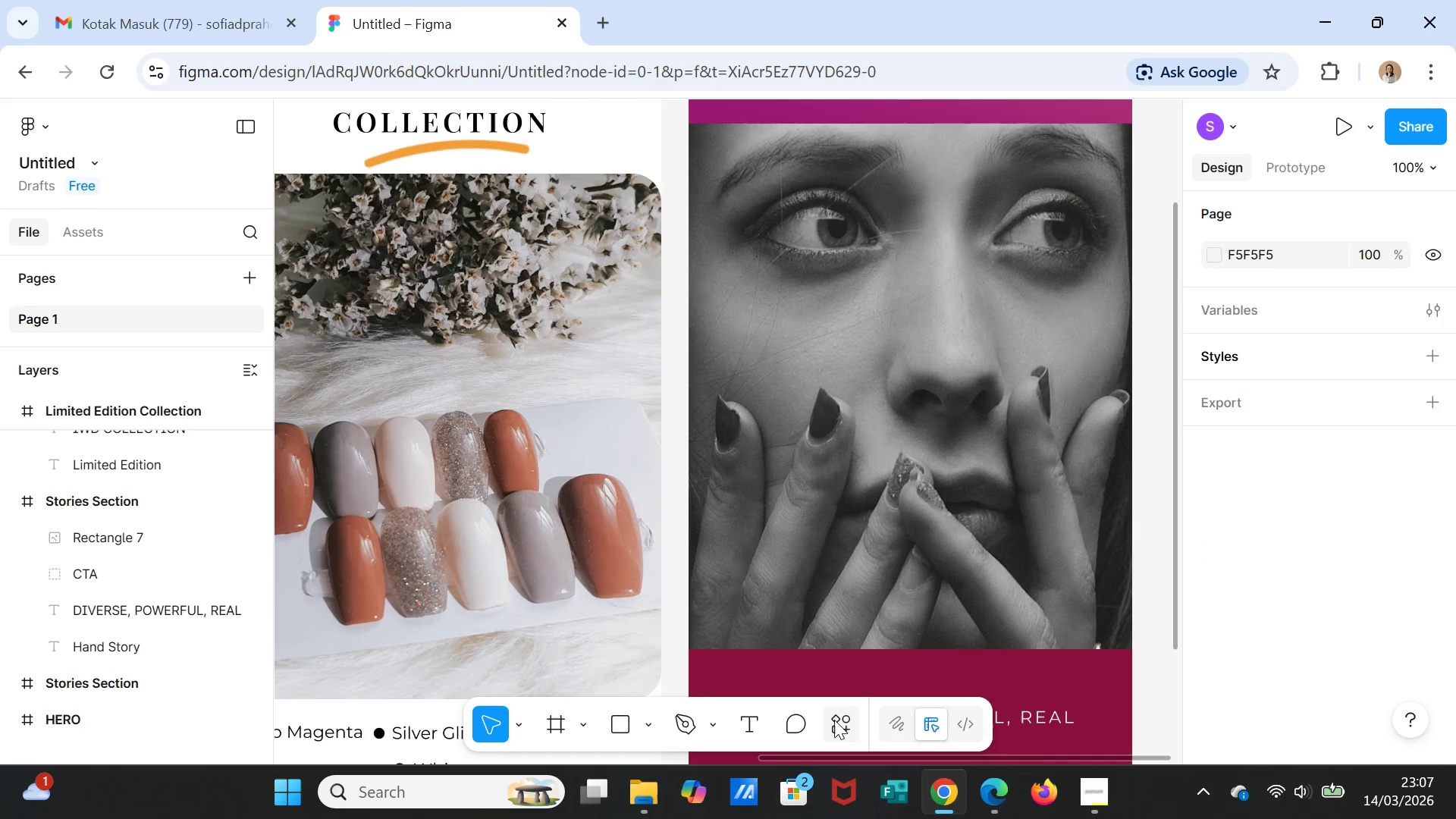 
left_click([833, 720])
 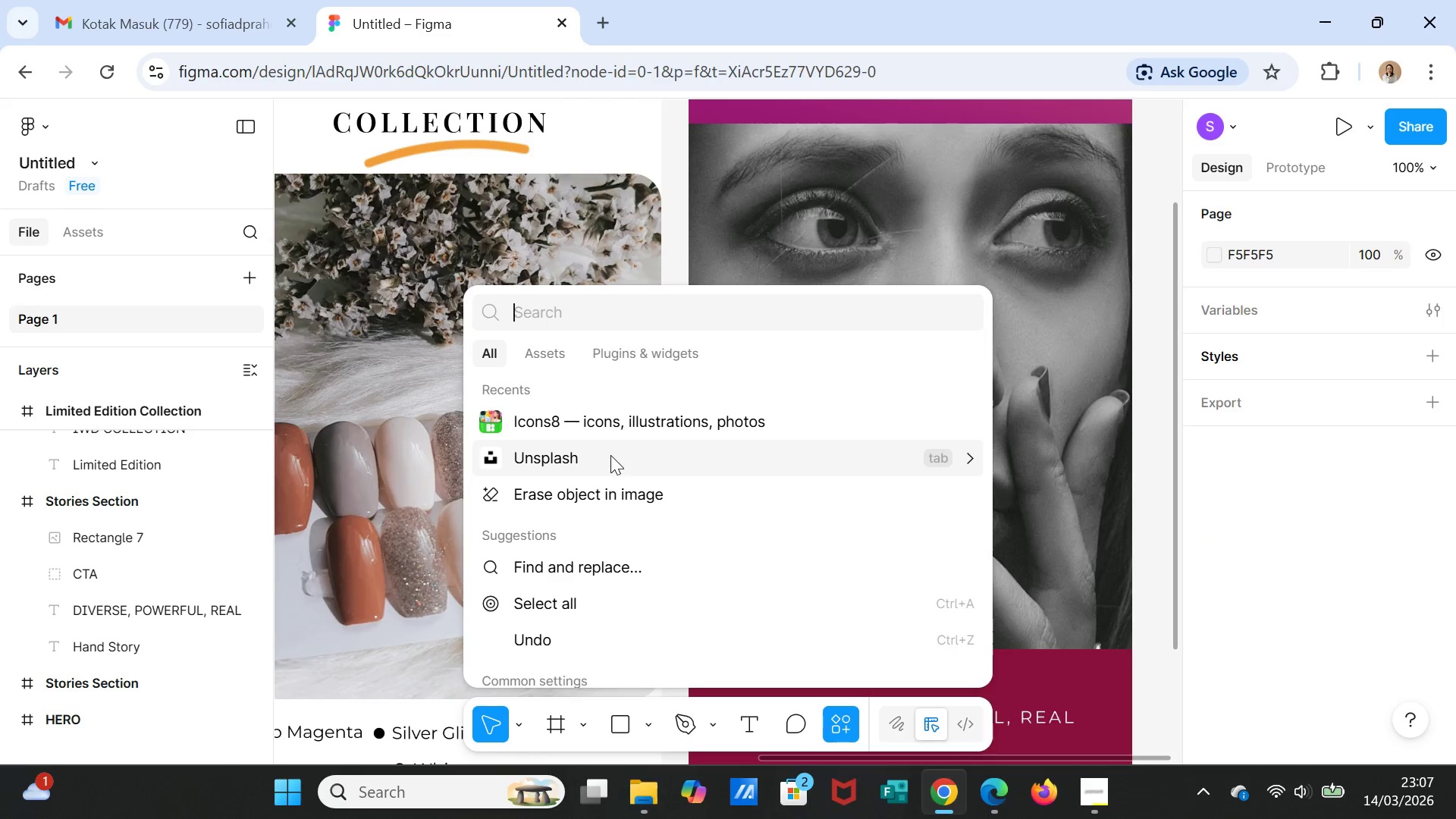 
left_click([610, 427])
 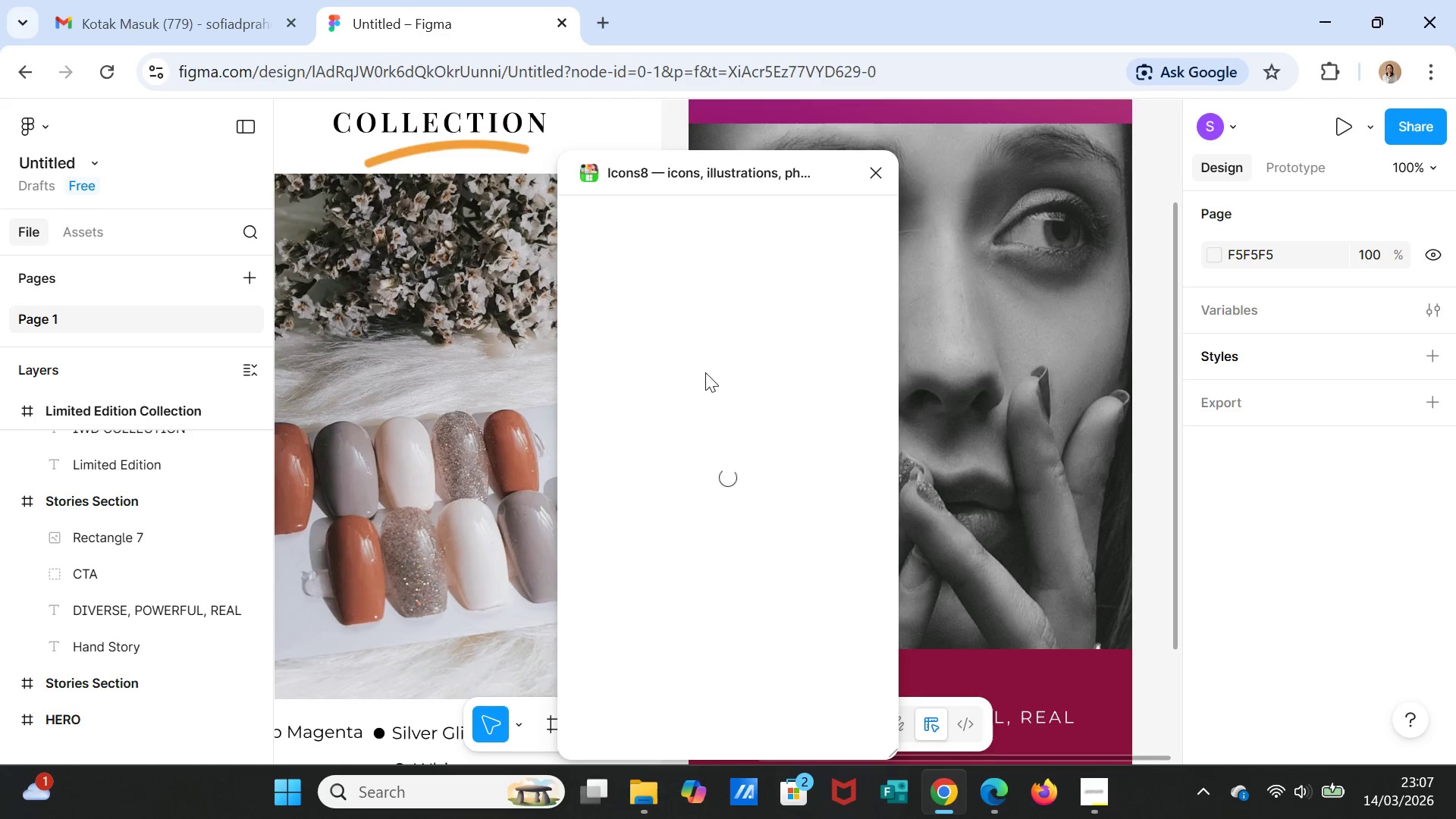 
mouse_move([683, 271])
 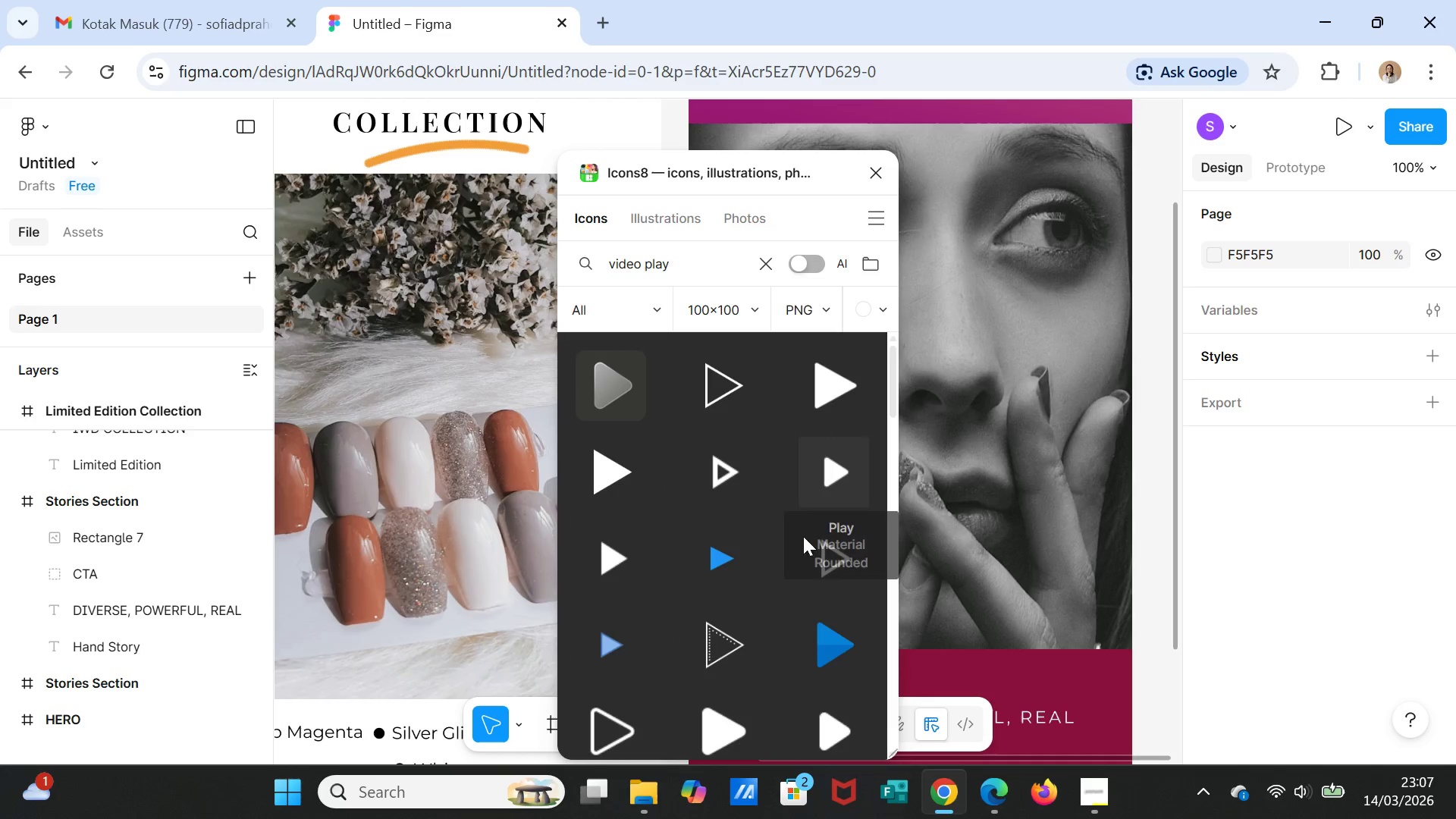 
scroll: coordinate [705, 642], scroll_direction: down, amount: 6.0
 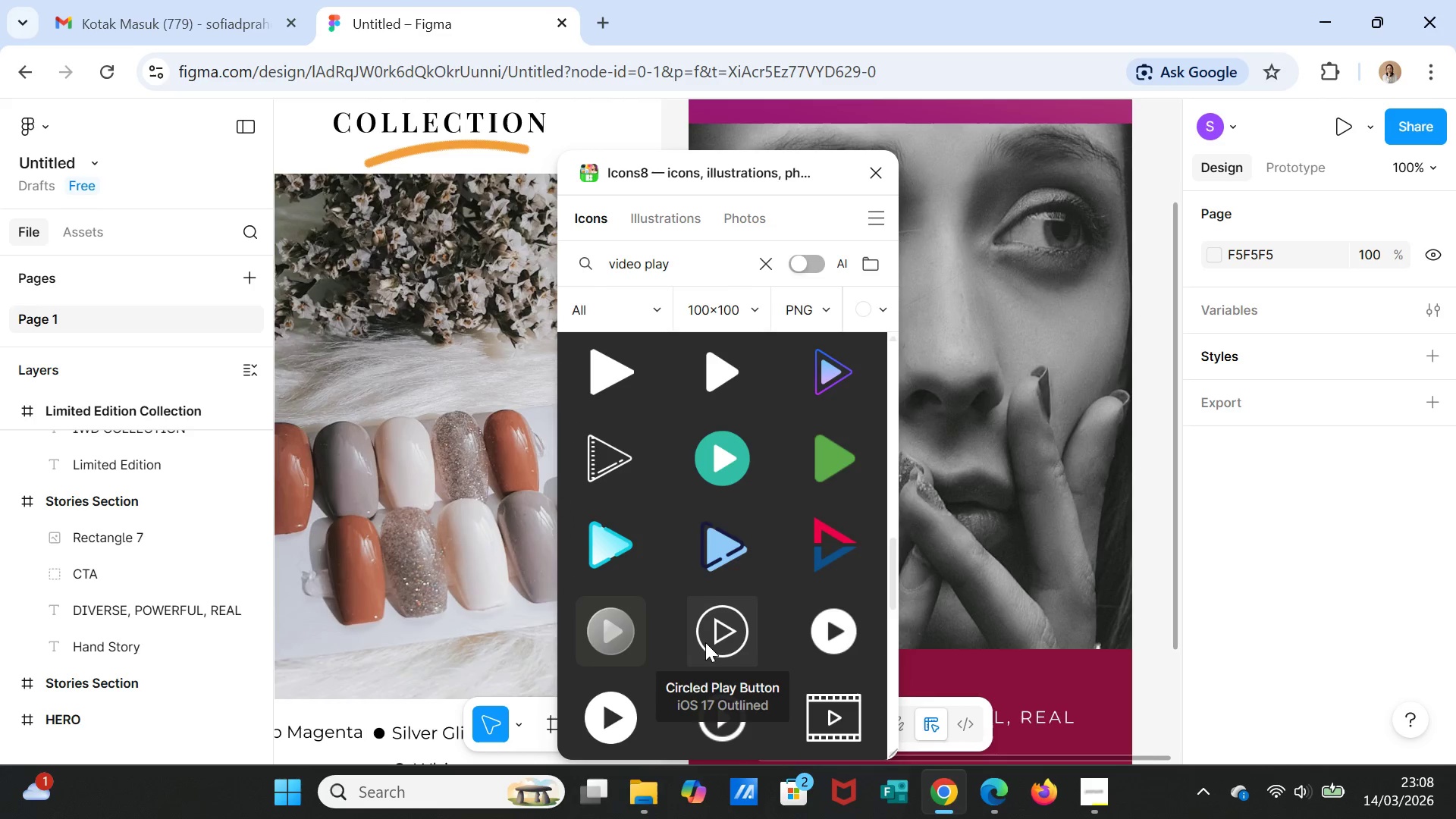 
left_click([721, 462])
 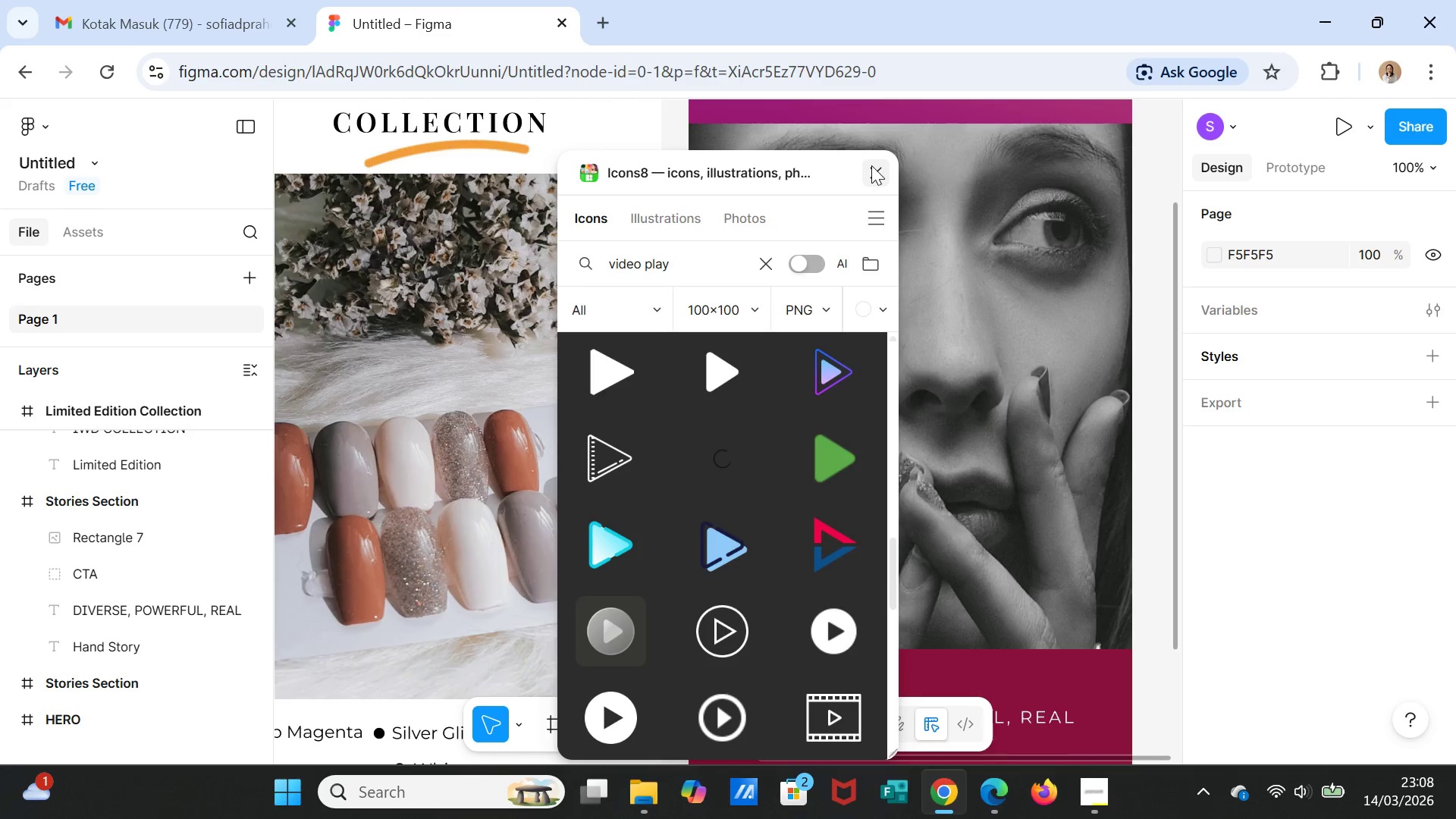 
left_click([875, 171])
 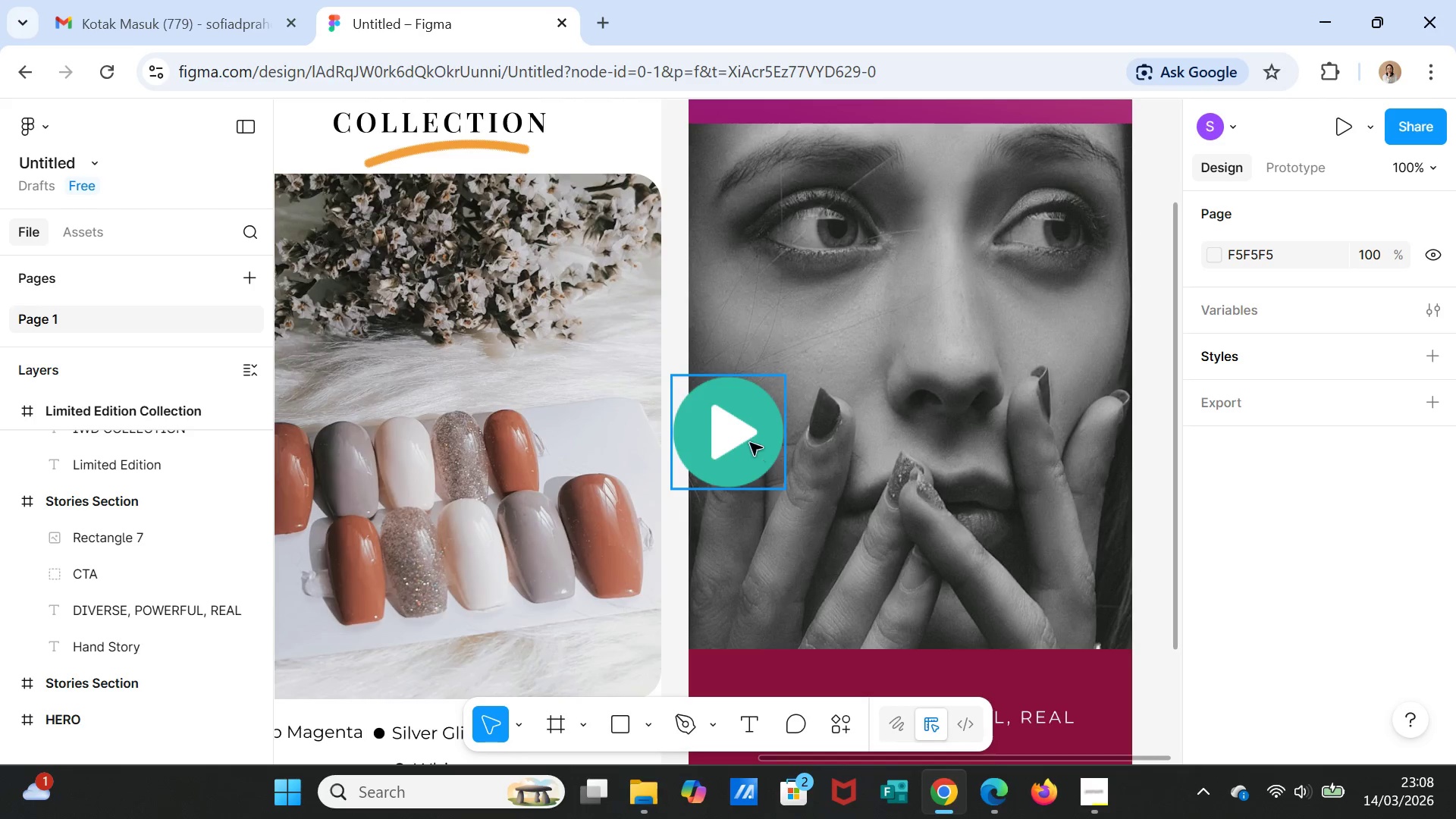 
left_click_drag(start_coordinate=[749, 443], to_coordinate=[963, 384])
 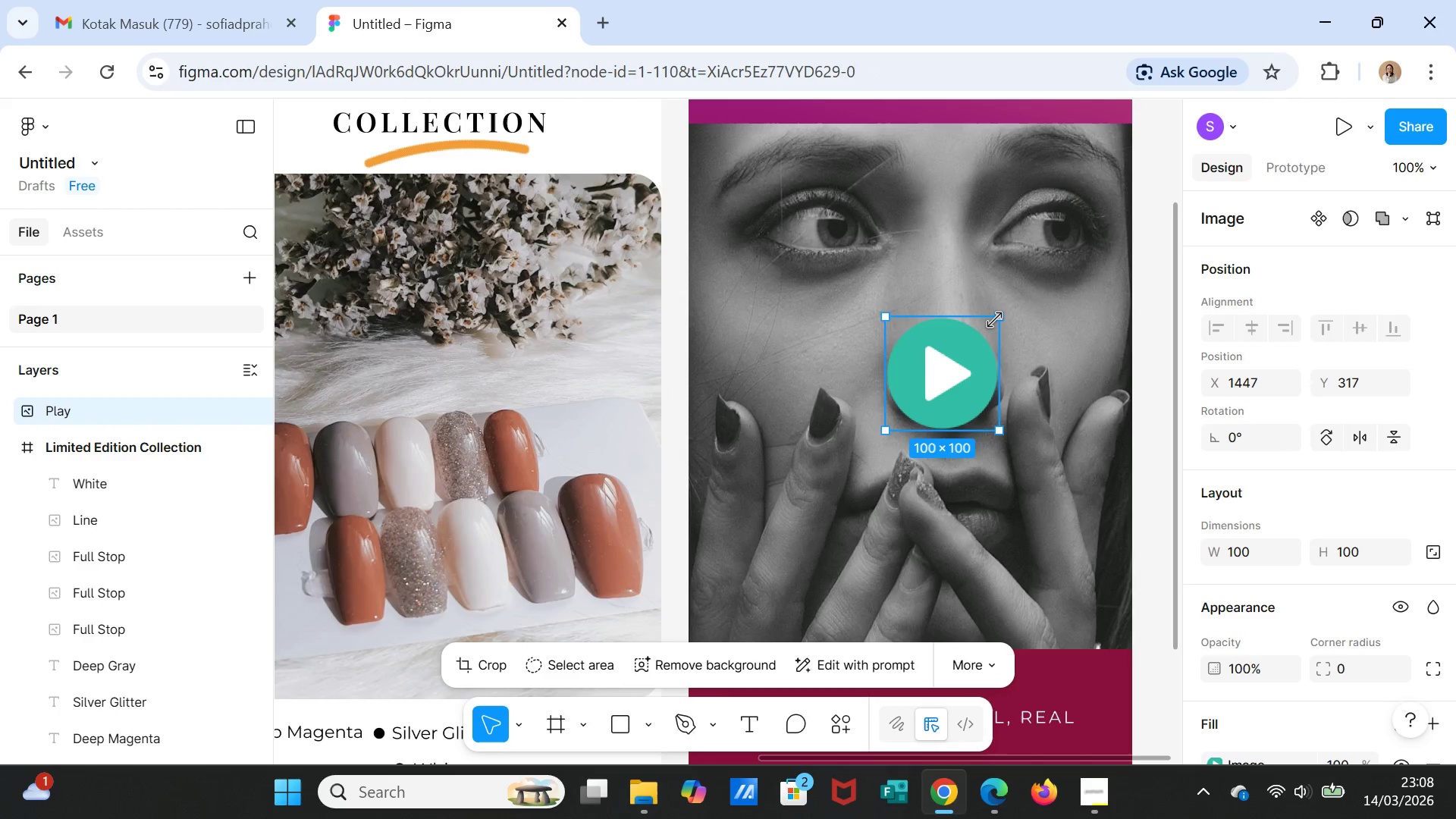 
left_click_drag(start_coordinate=[995, 320], to_coordinate=[955, 369])
 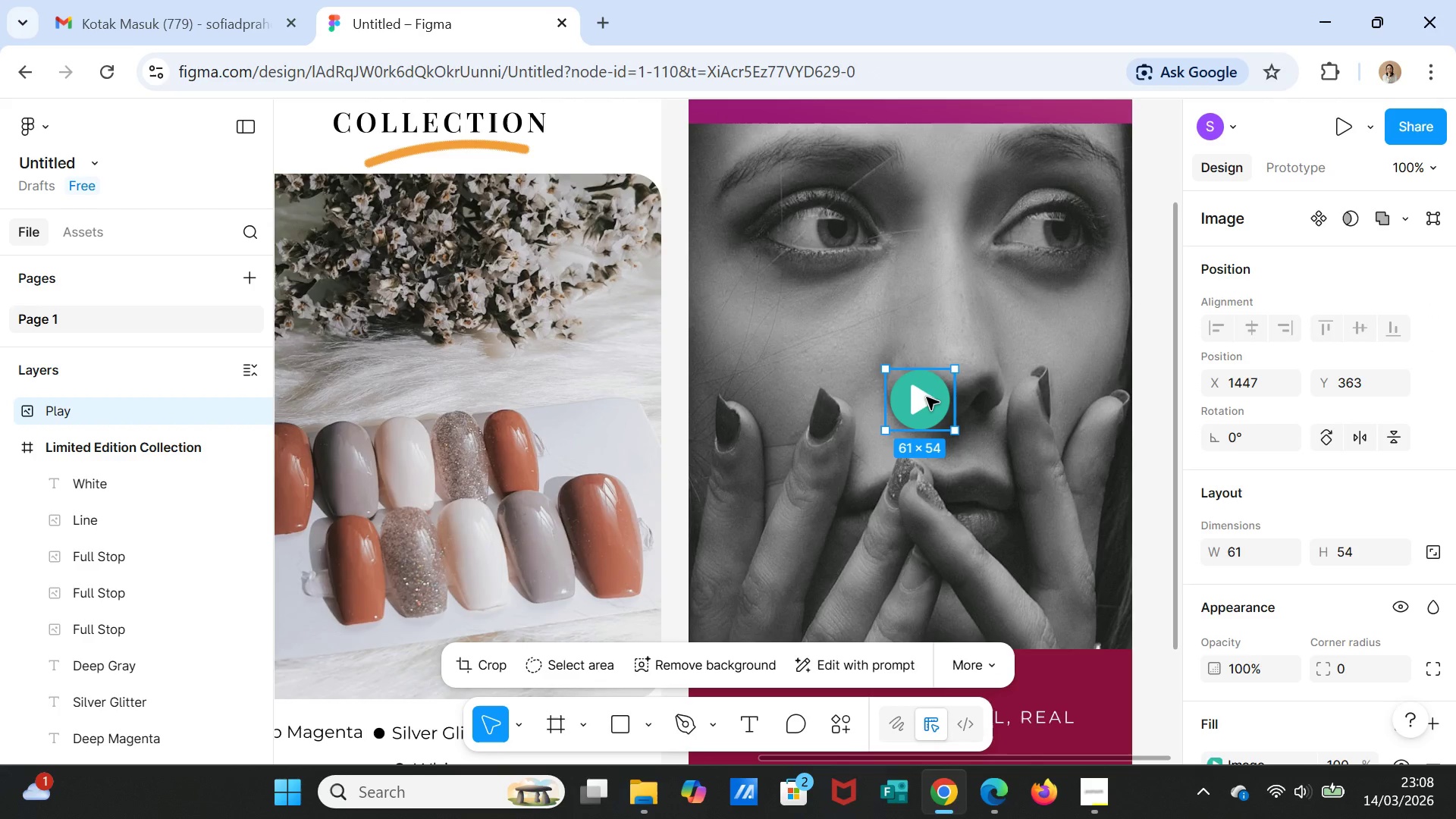 
left_click_drag(start_coordinate=[927, 397], to_coordinate=[958, 324])
 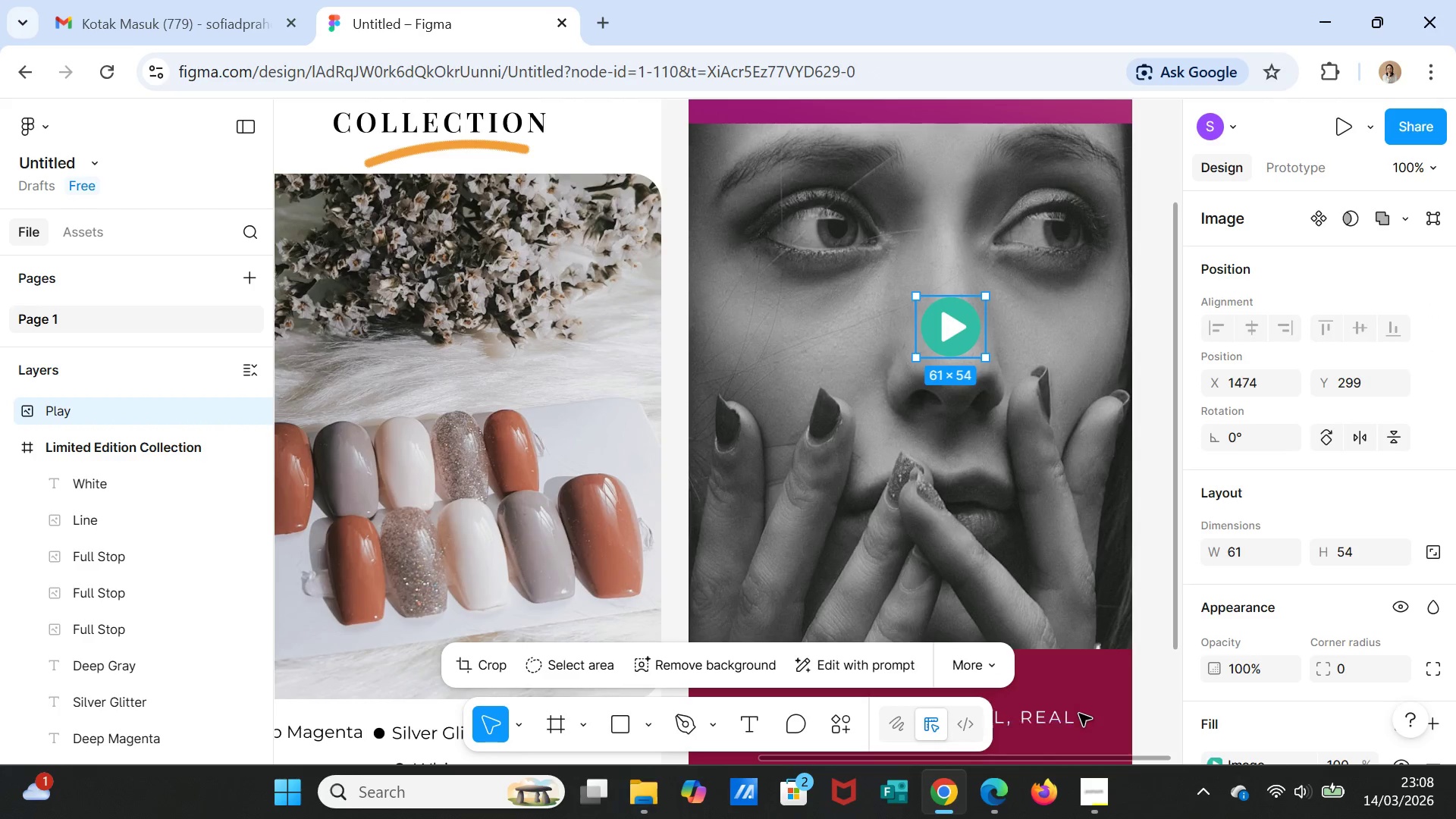 
left_click([1082, 701])
 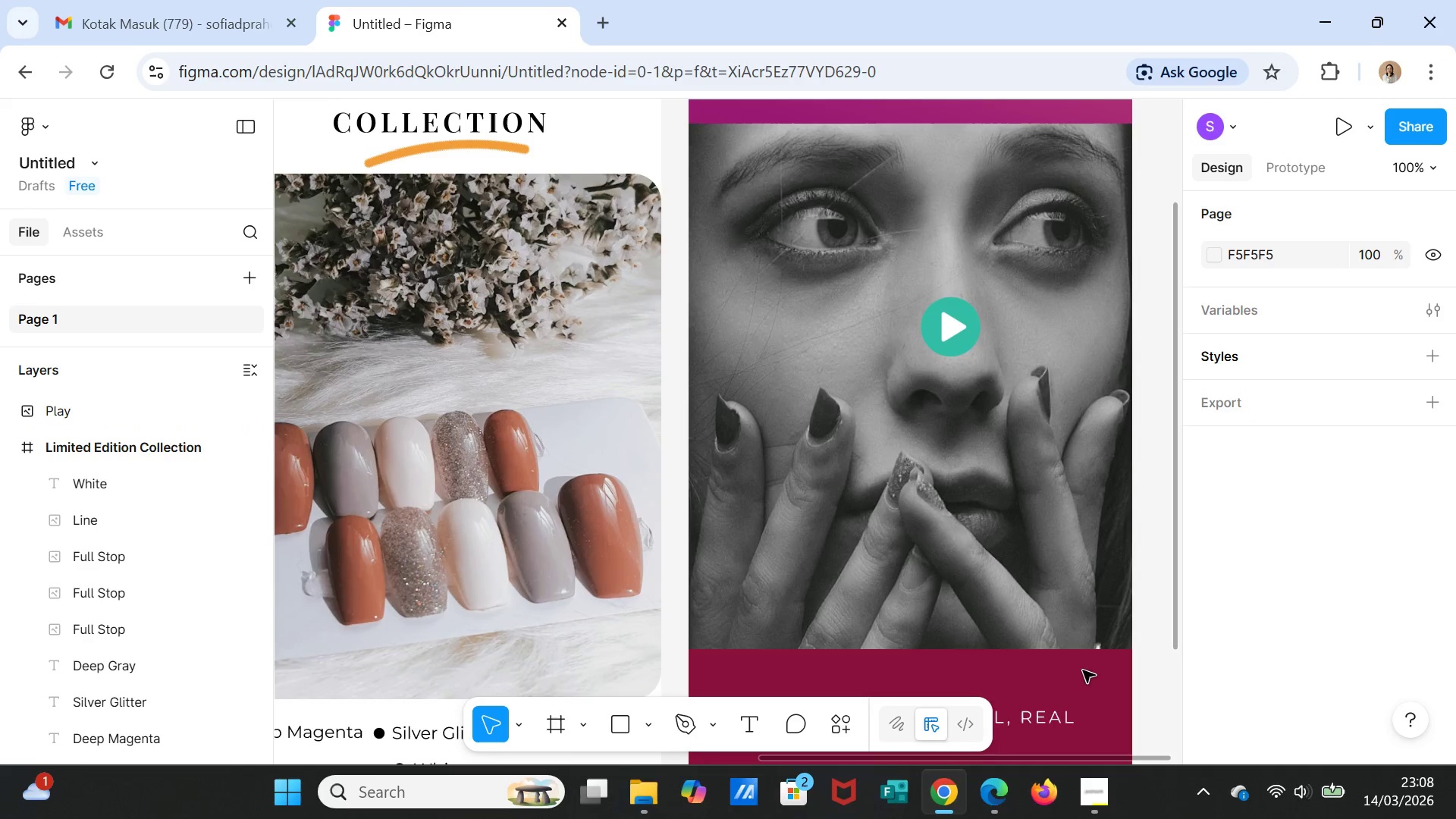 
scroll: coordinate [1084, 668], scroll_direction: up, amount: 3.0
 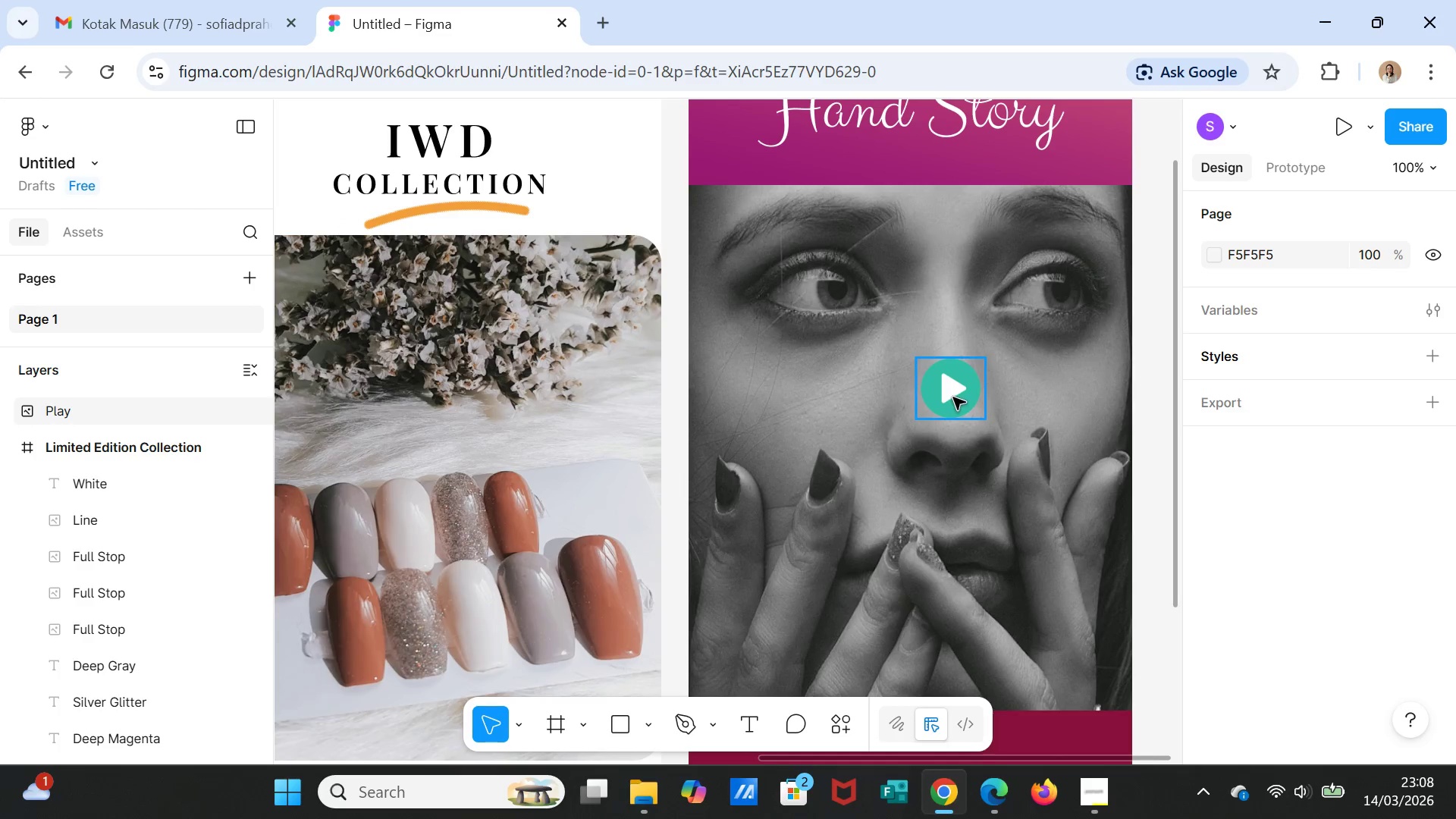 
left_click([953, 397])
 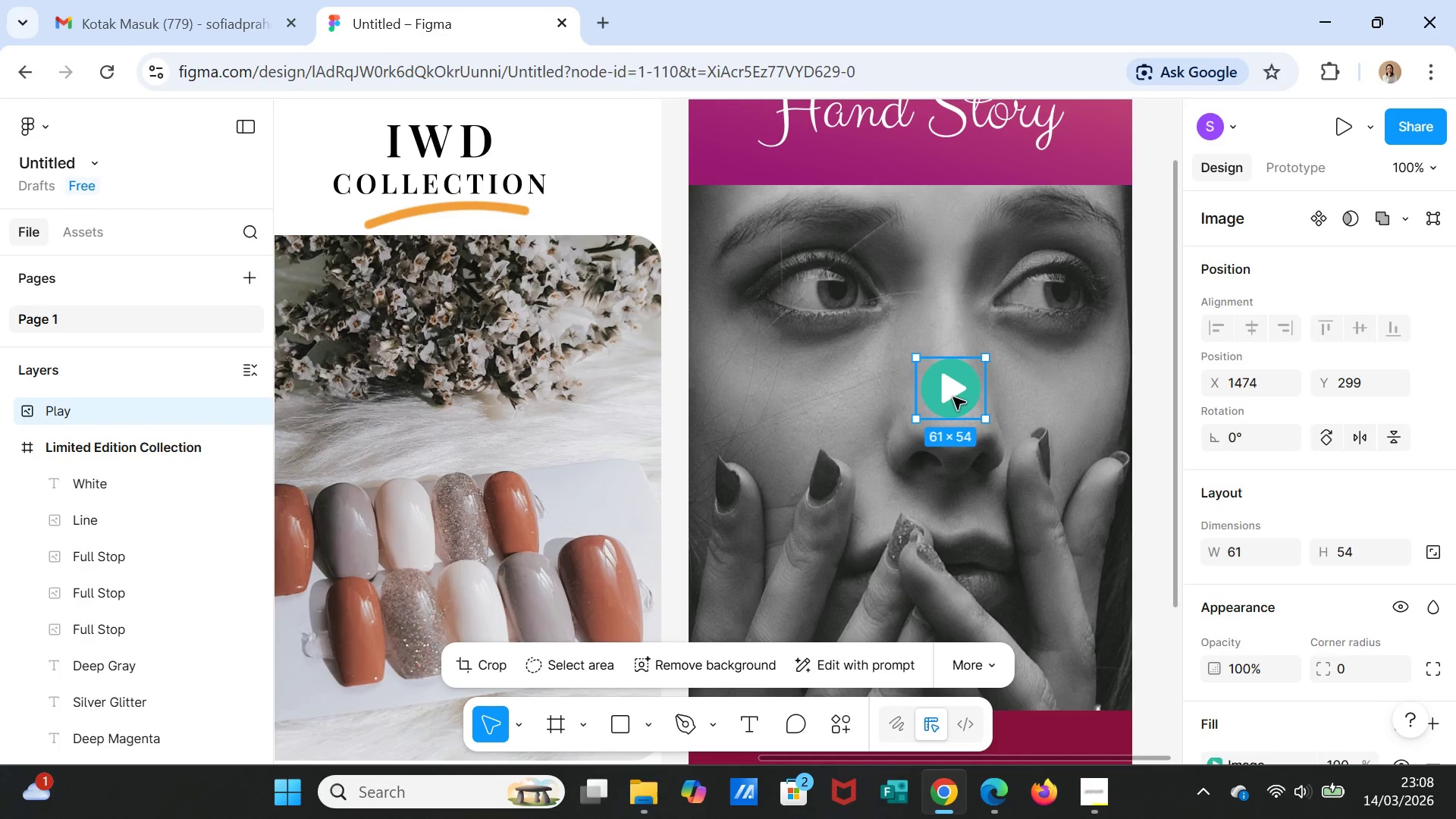 
left_click_drag(start_coordinate=[953, 397], to_coordinate=[941, 610])
 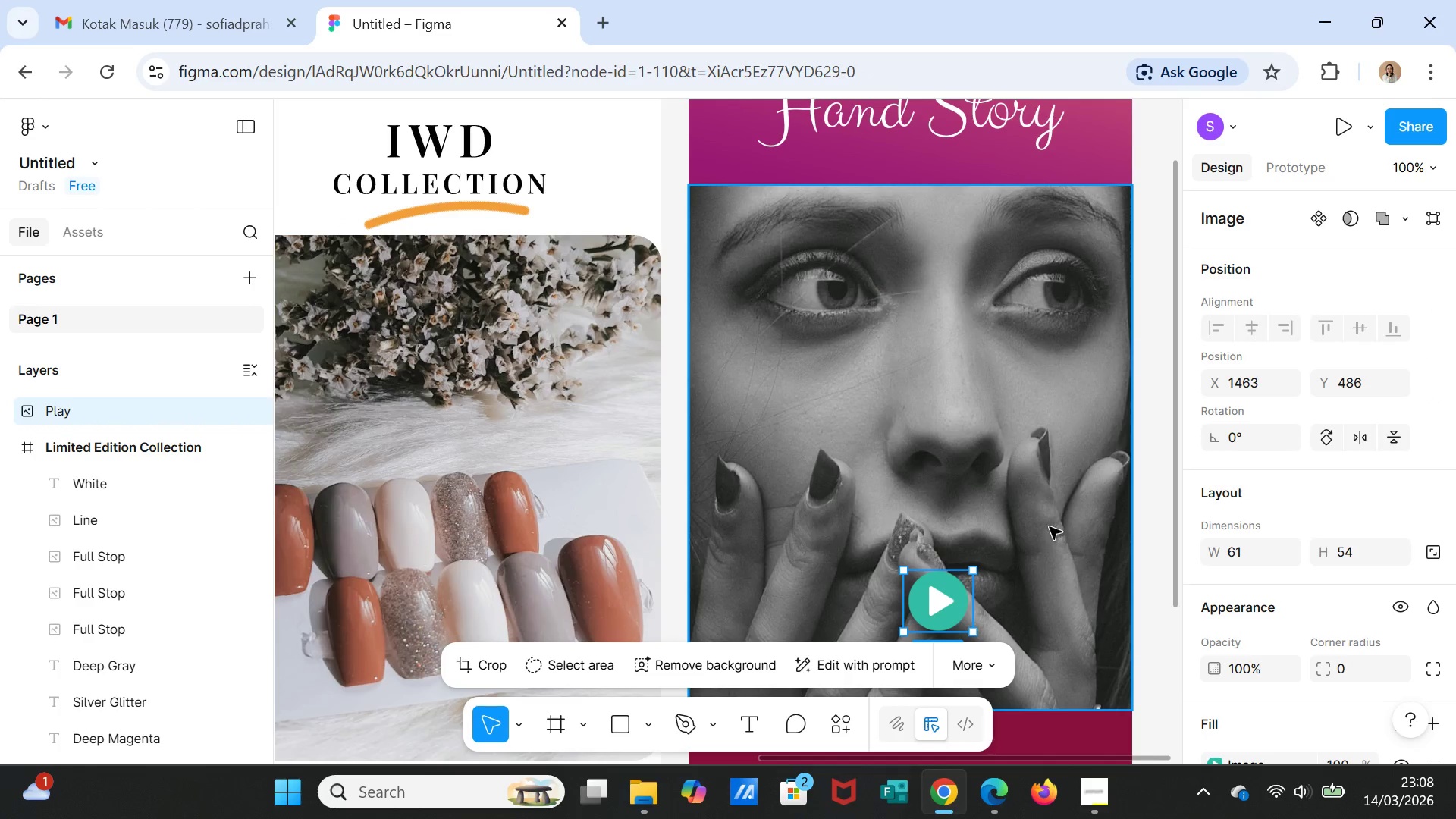 
scroll: coordinate [1050, 527], scroll_direction: down, amount: 3.0
 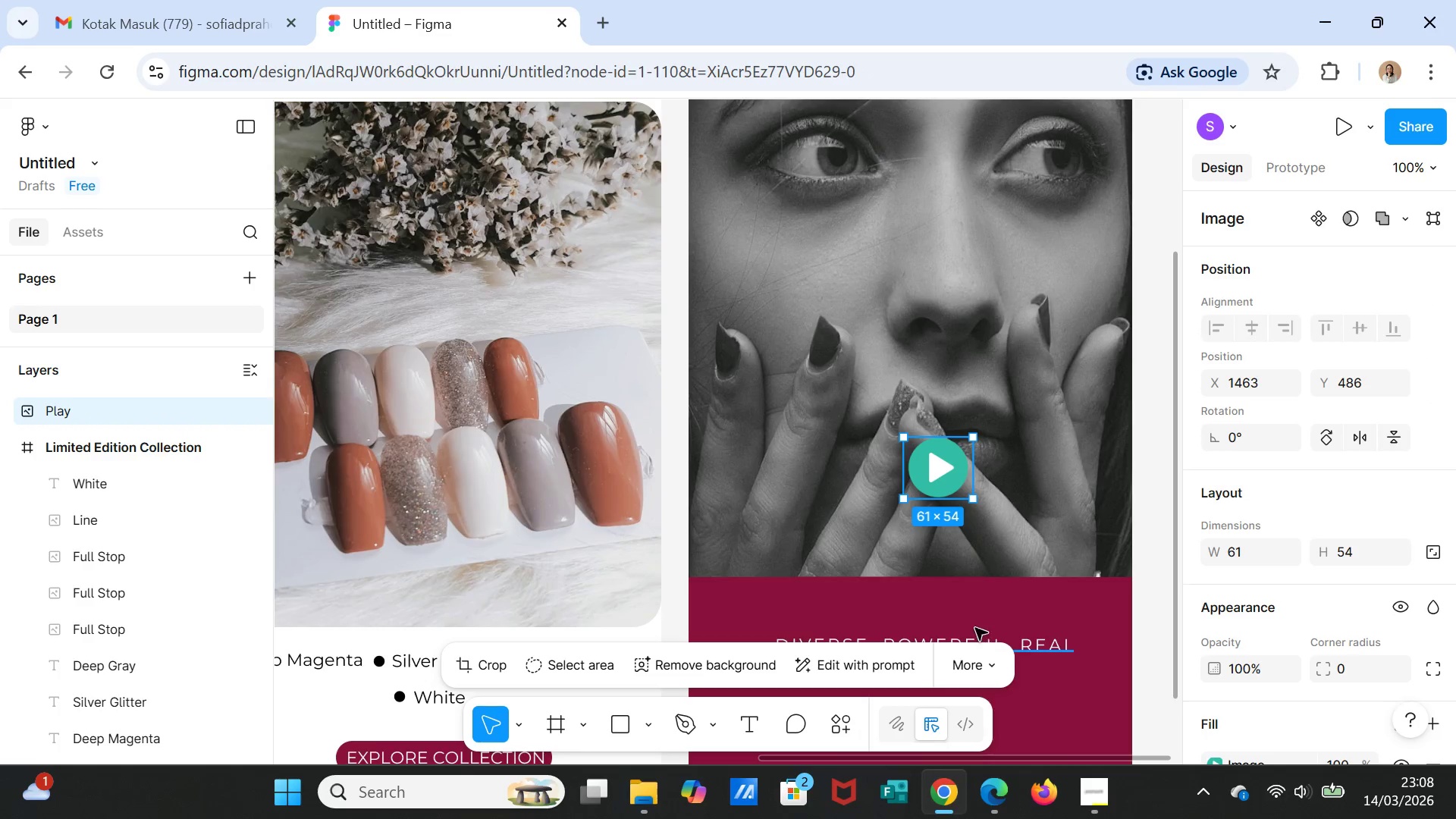 
left_click([975, 627])
 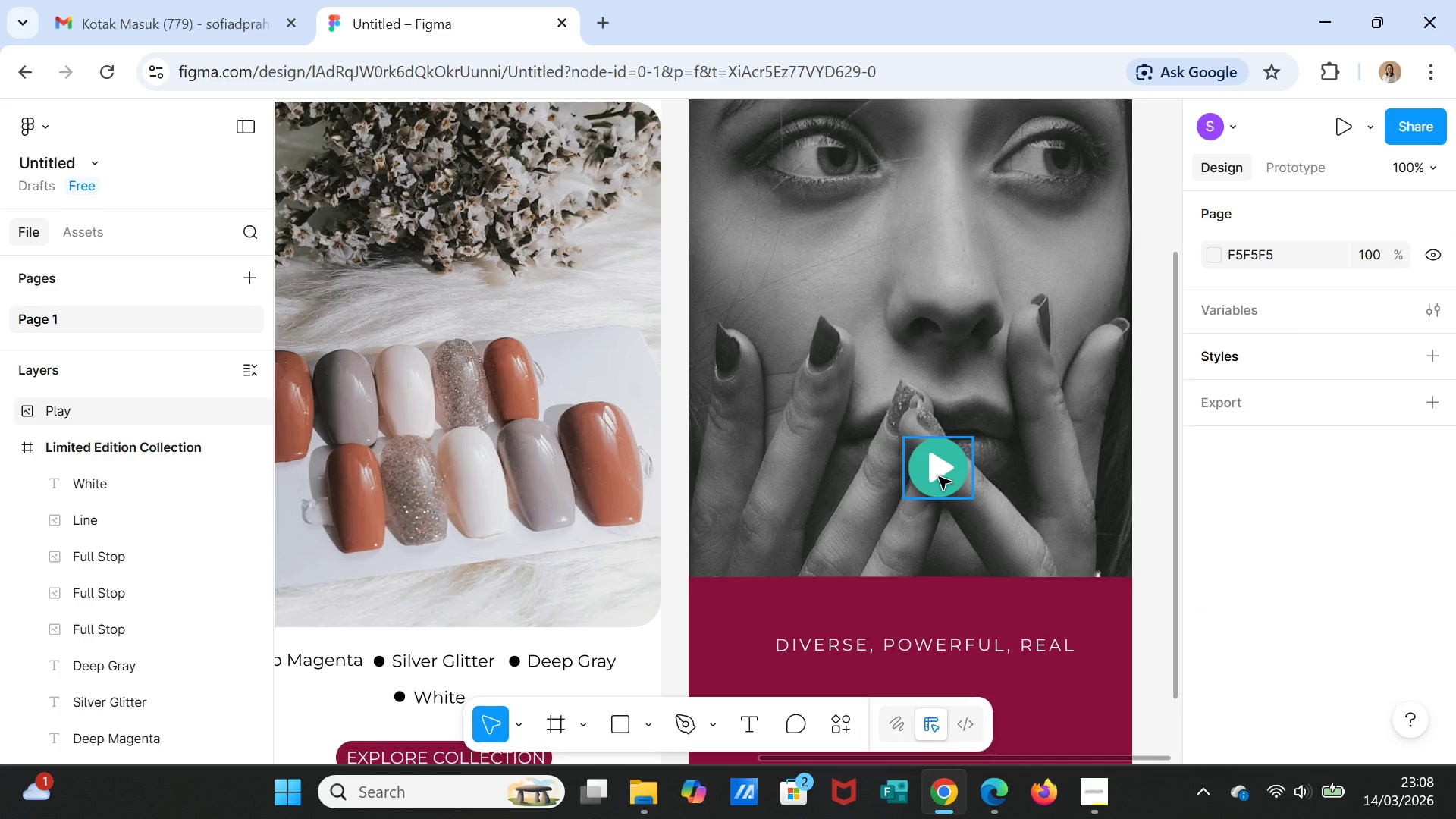 
wait(5.48)
 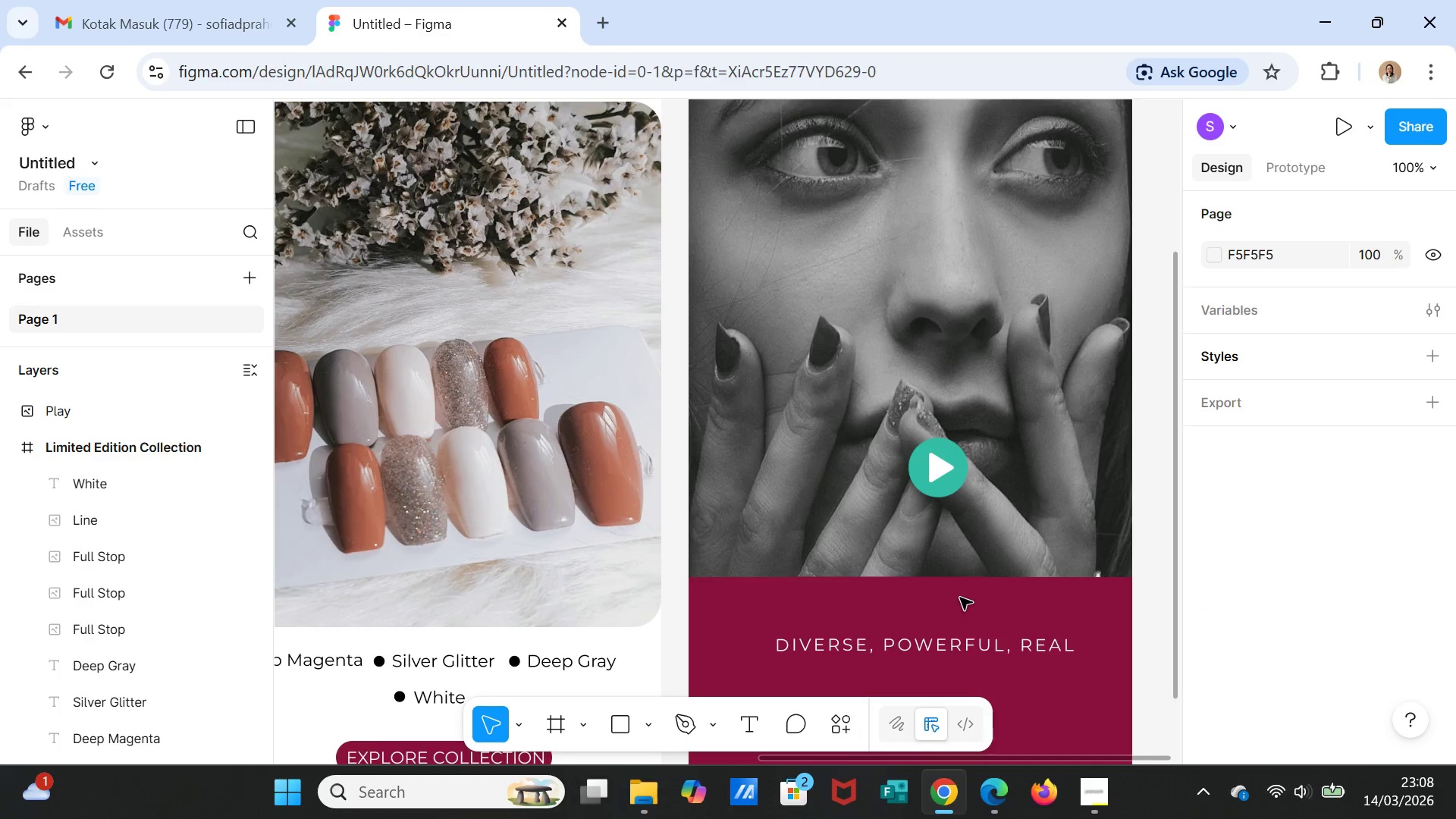 
left_click_drag(start_coordinate=[939, 477], to_coordinate=[1077, 277])
 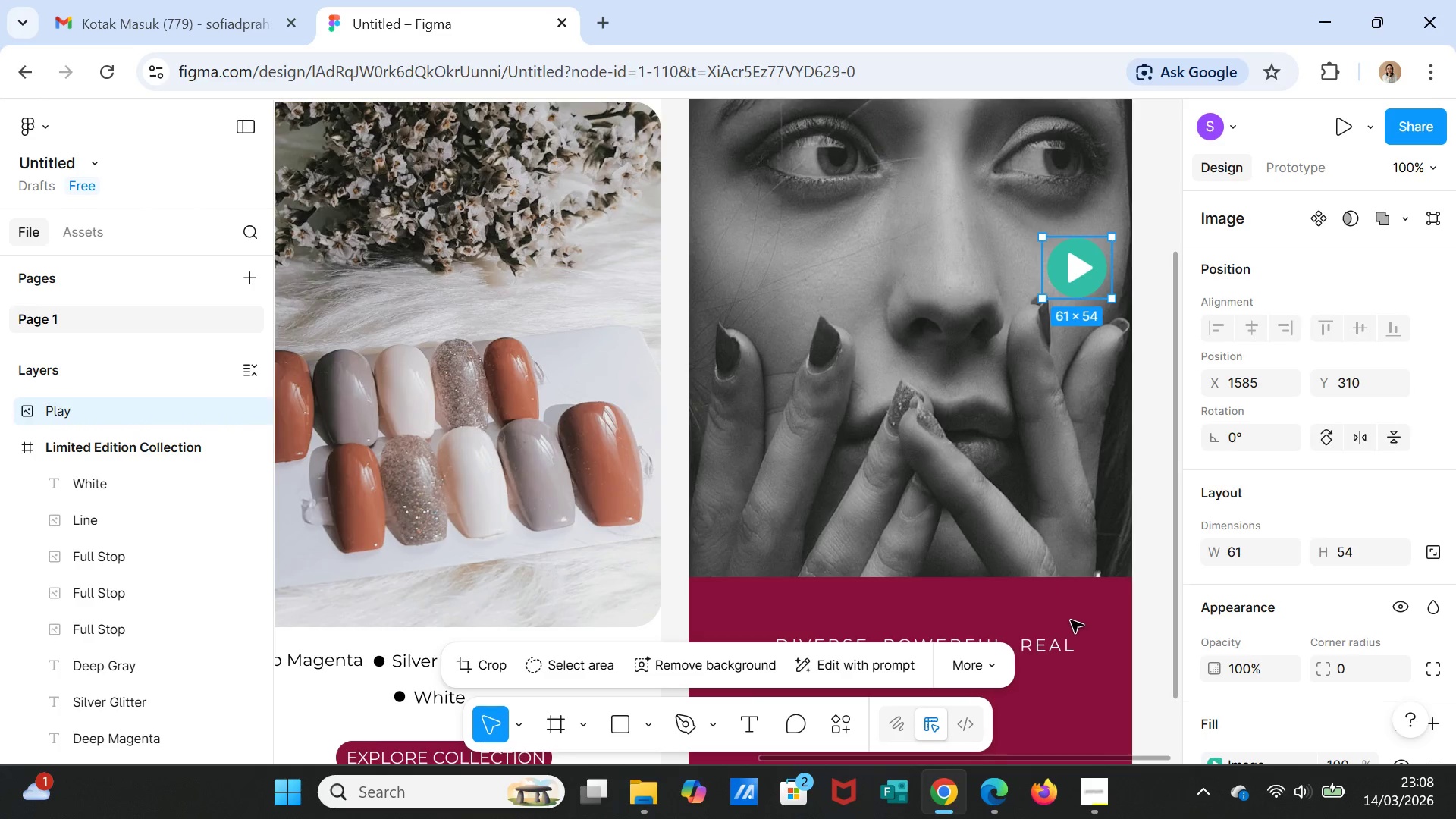 
left_click([1071, 620])
 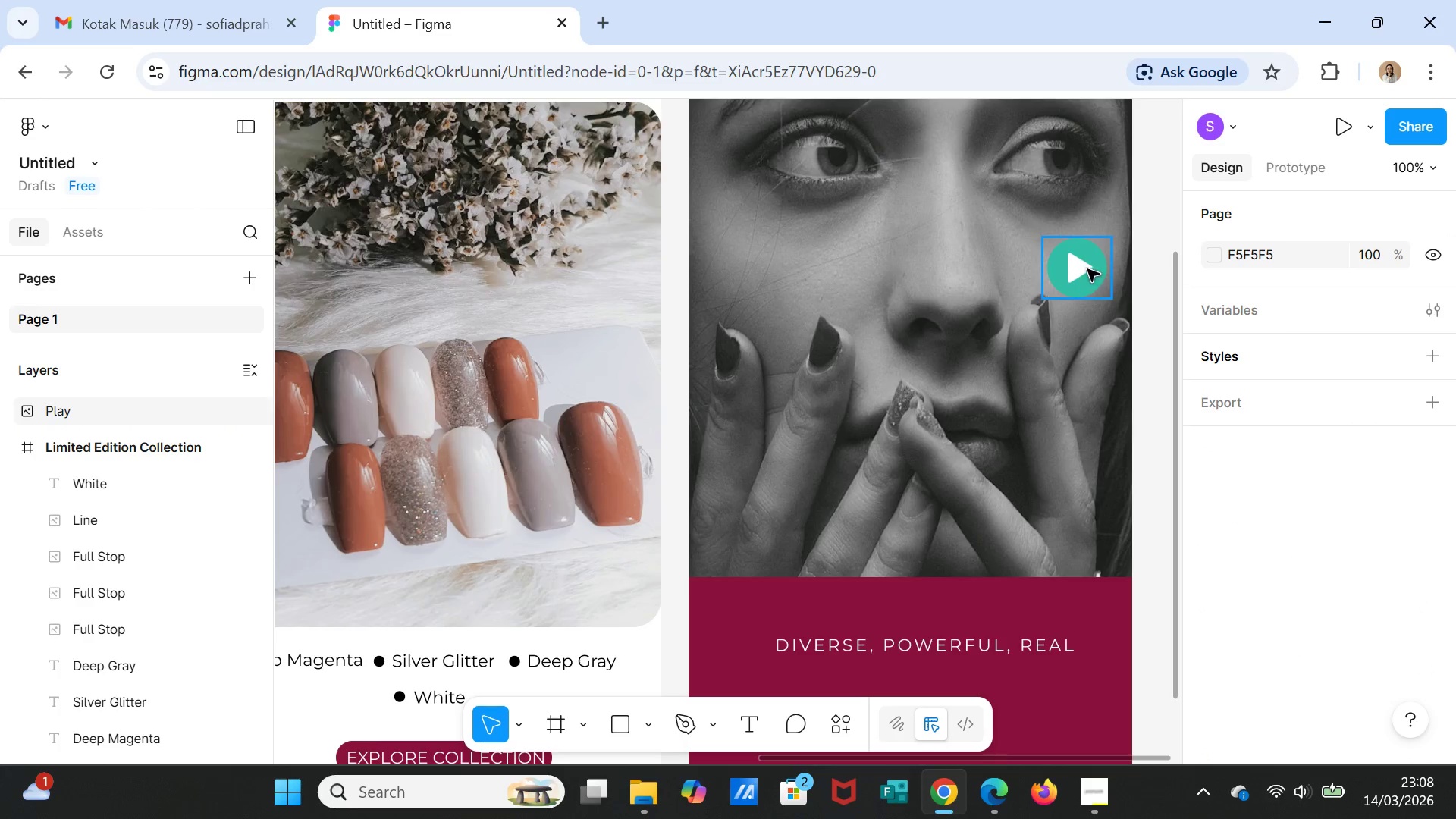 
left_click_drag(start_coordinate=[1078, 263], to_coordinate=[940, 479])
 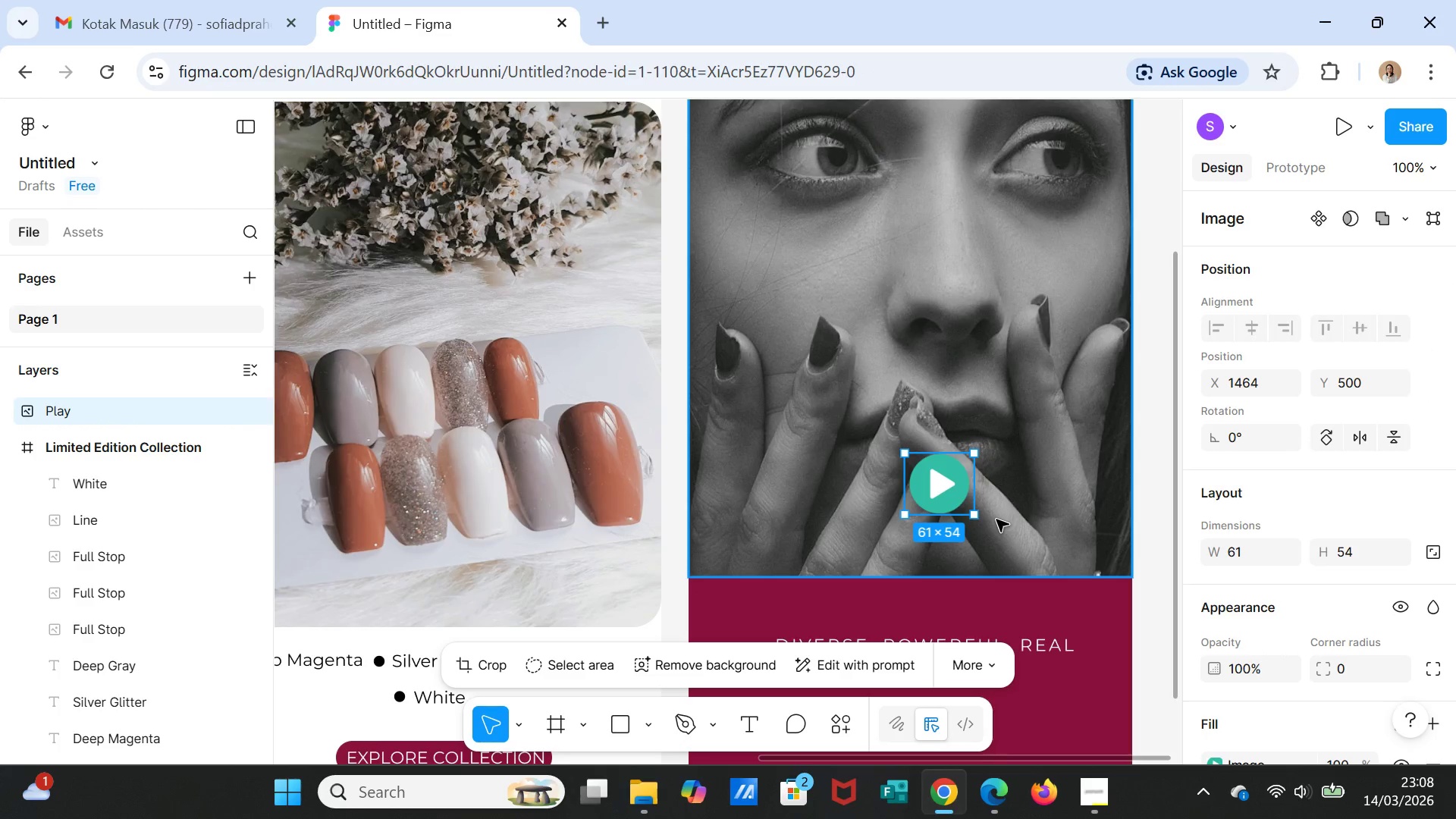 
left_click([996, 519])
 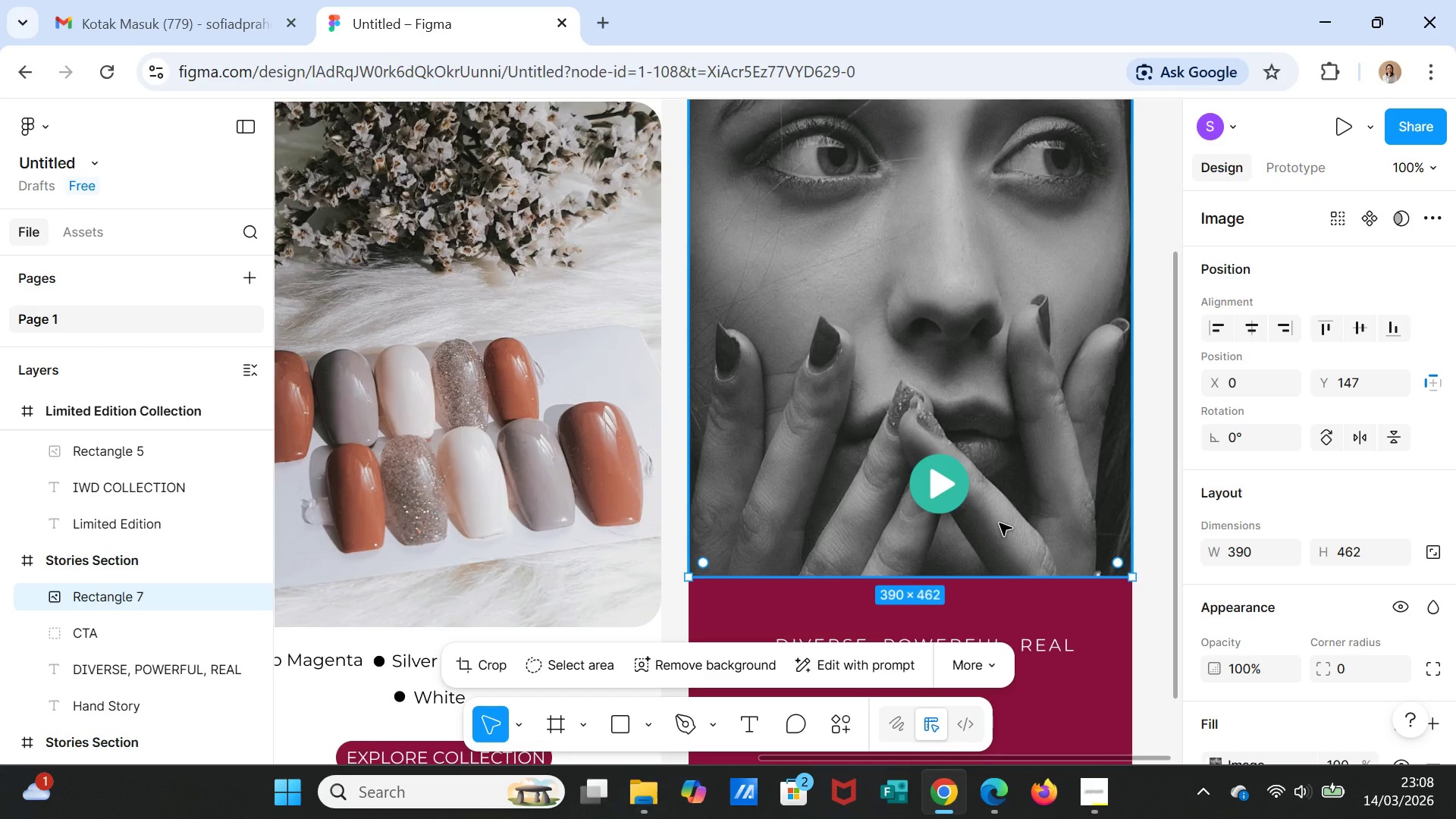 
scroll: coordinate [999, 523], scroll_direction: up, amount: 3.0
 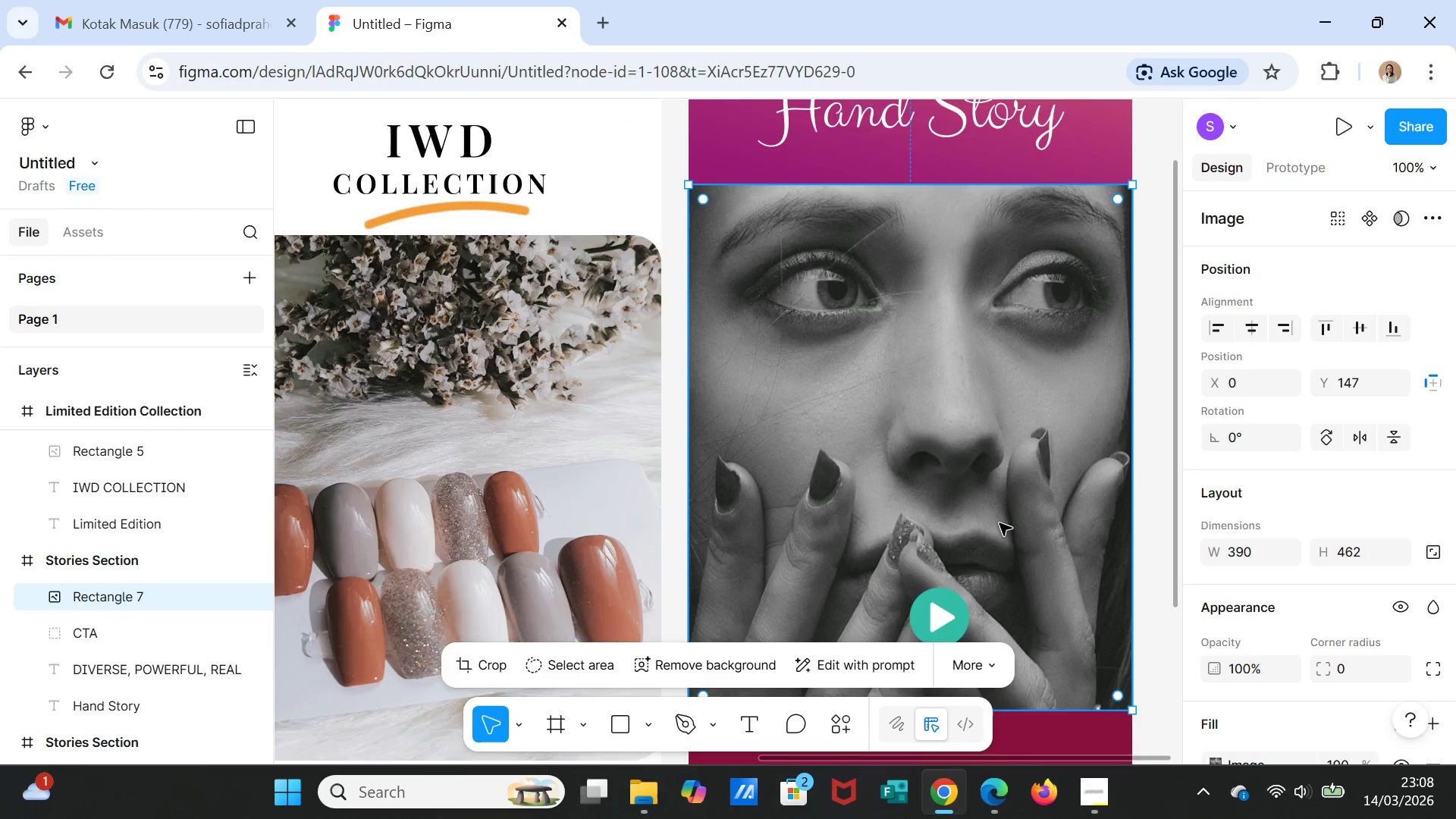 
scroll: coordinate [999, 523], scroll_direction: down, amount: 6.0
 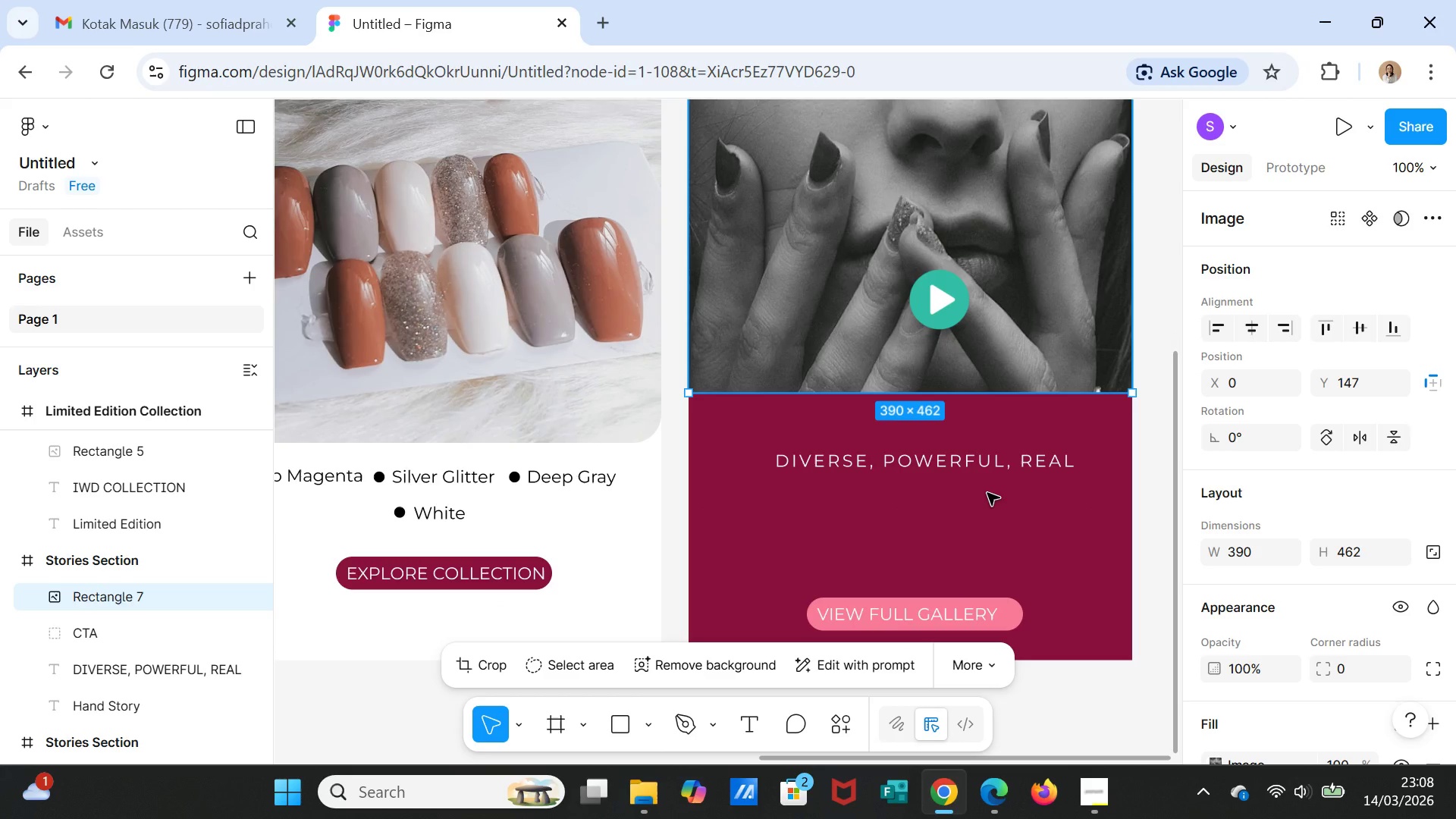 
left_click([987, 384])
 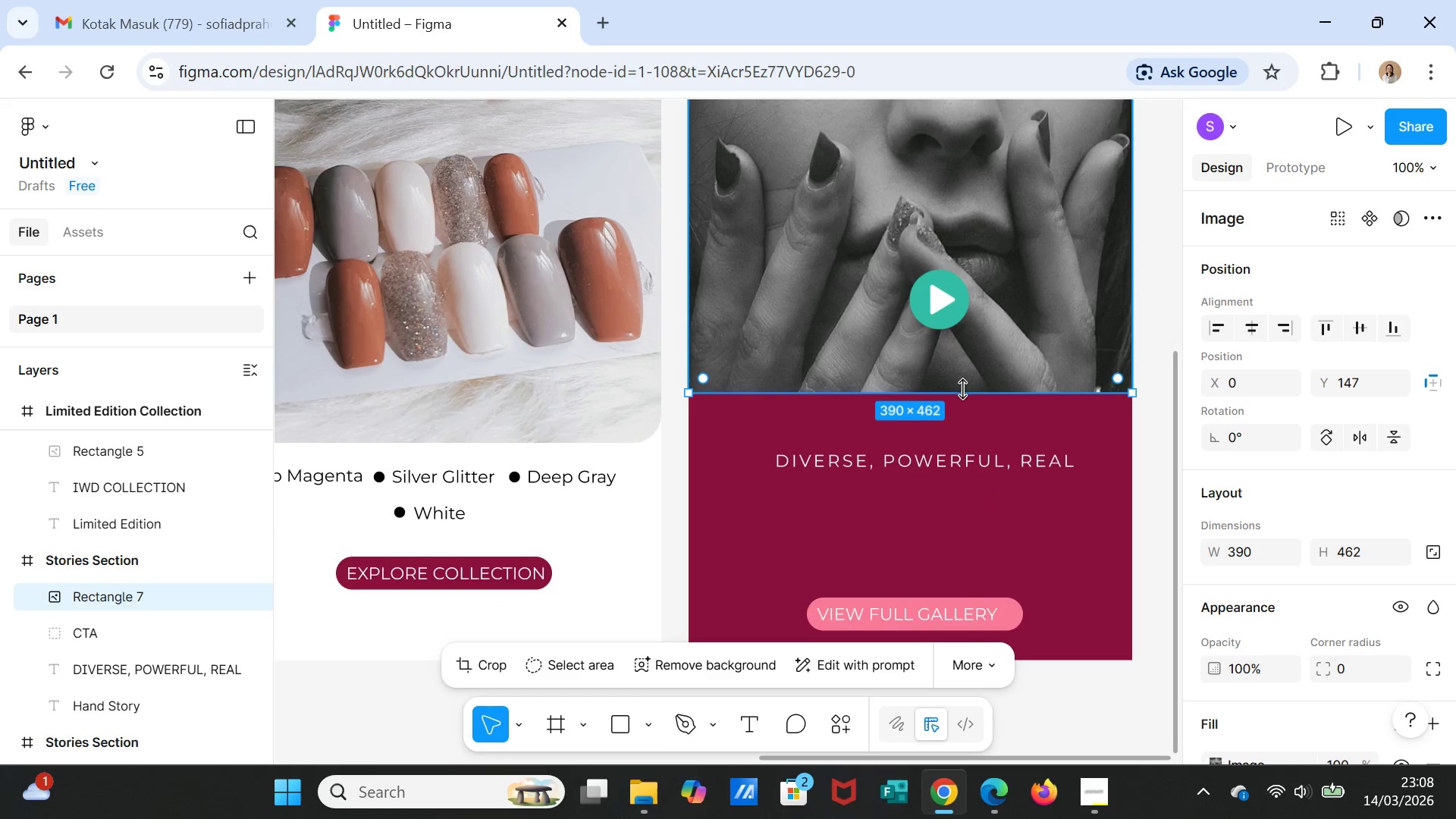 
left_click_drag(start_coordinate=[962, 389], to_coordinate=[962, 437])
 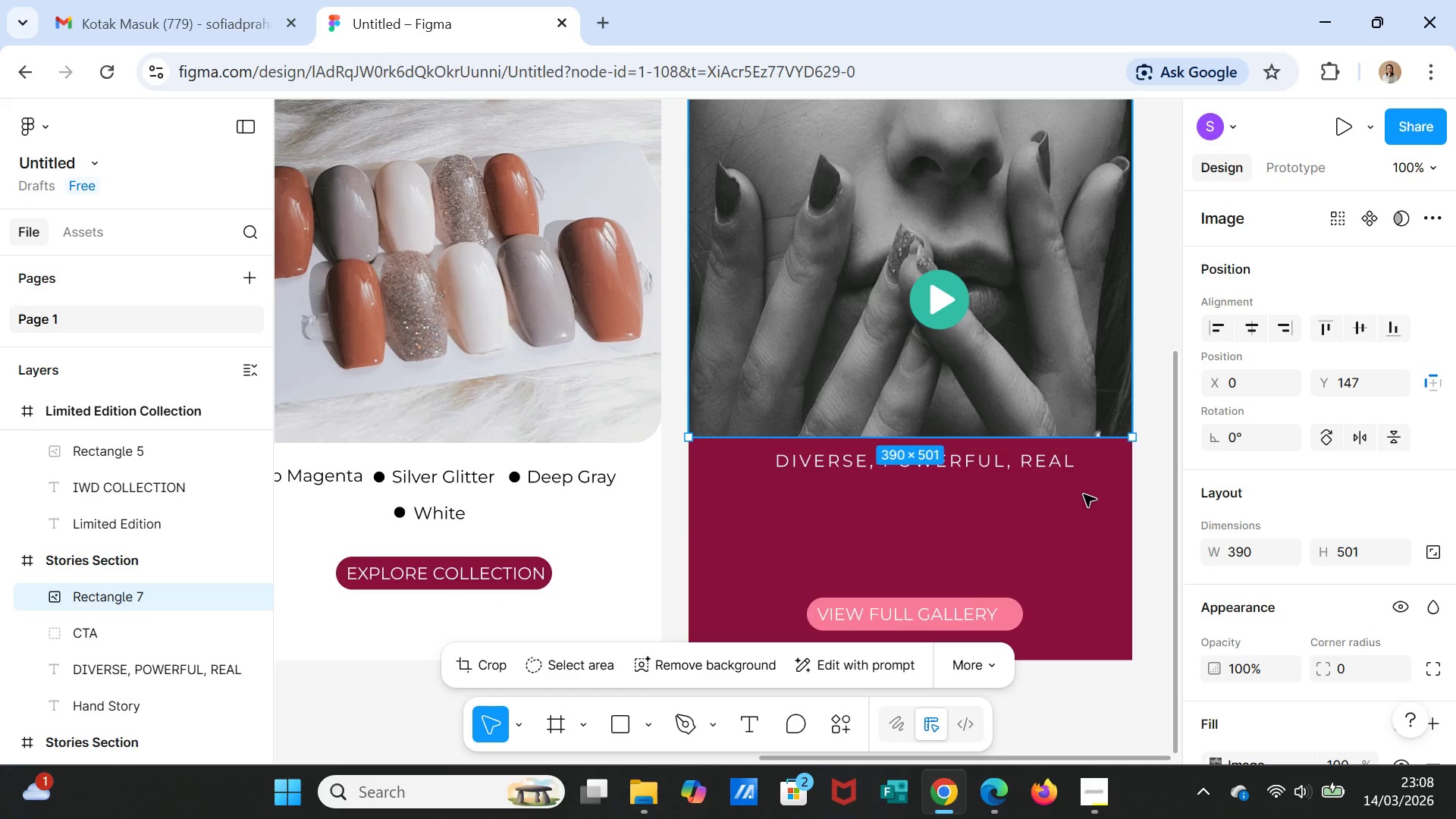 
left_click([1084, 494])
 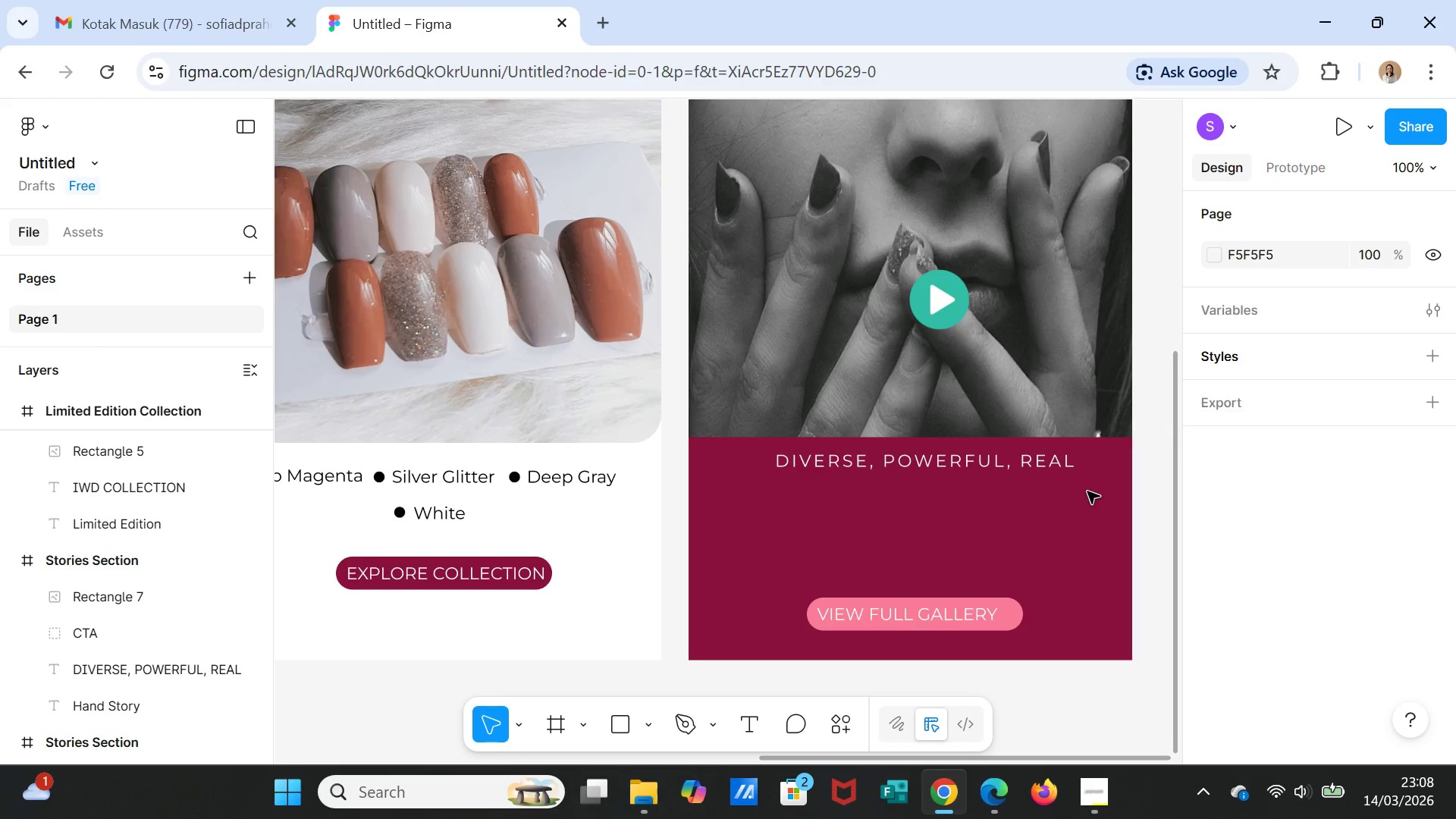 
scroll: coordinate [1087, 491], scroll_direction: up, amount: 5.0
 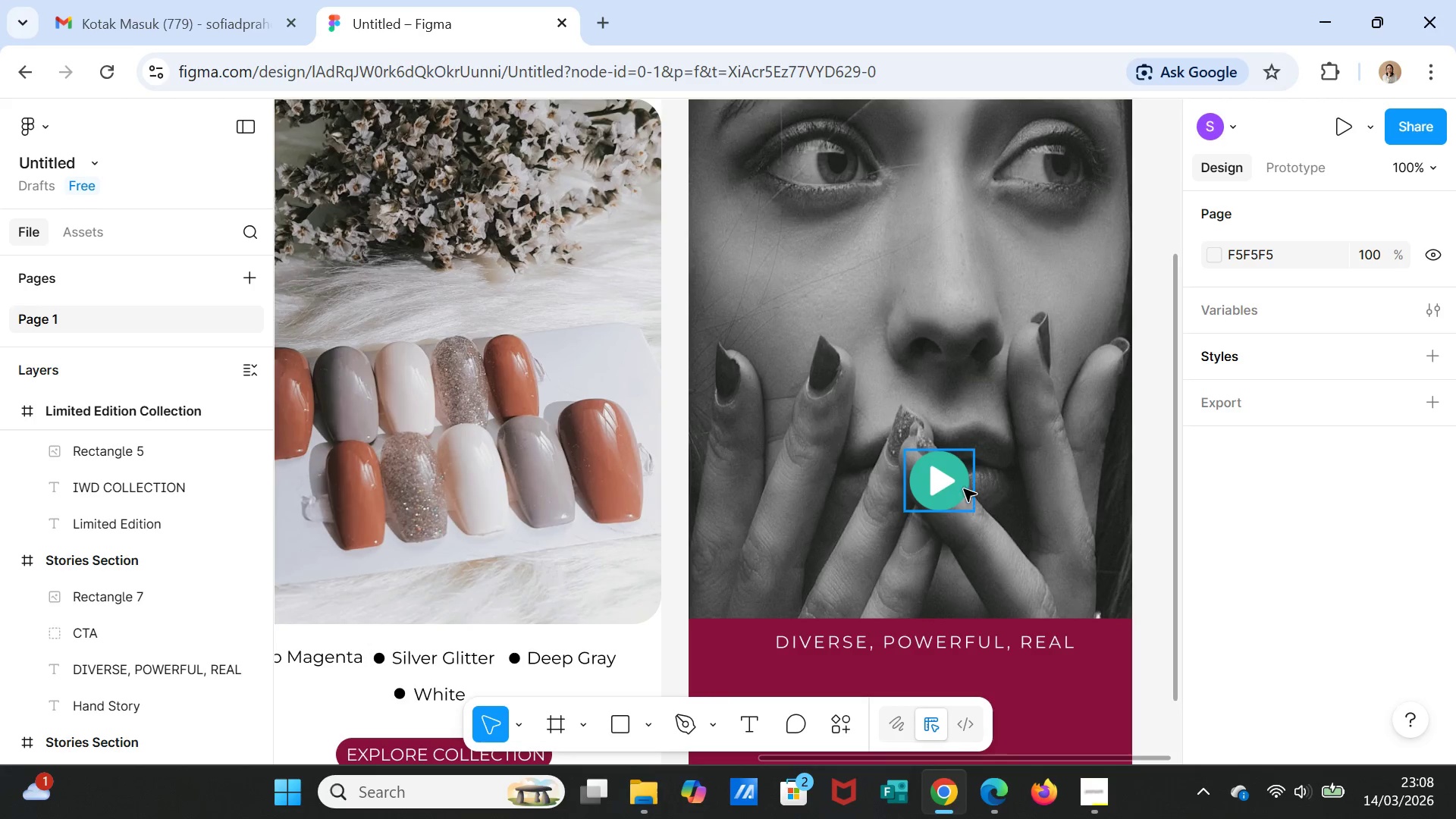 
left_click([962, 489])
 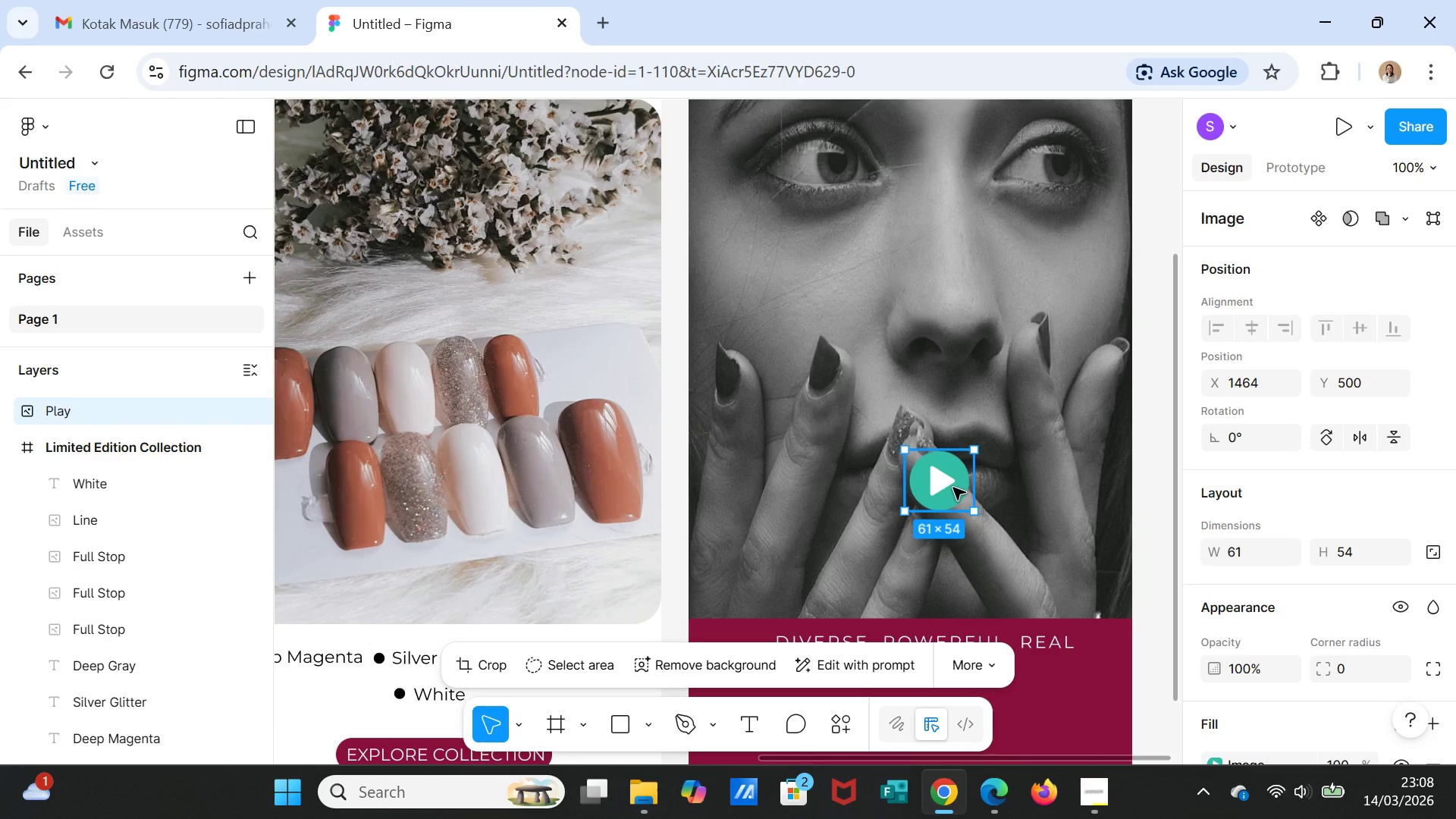 
left_click_drag(start_coordinate=[953, 488], to_coordinate=[967, 268])
 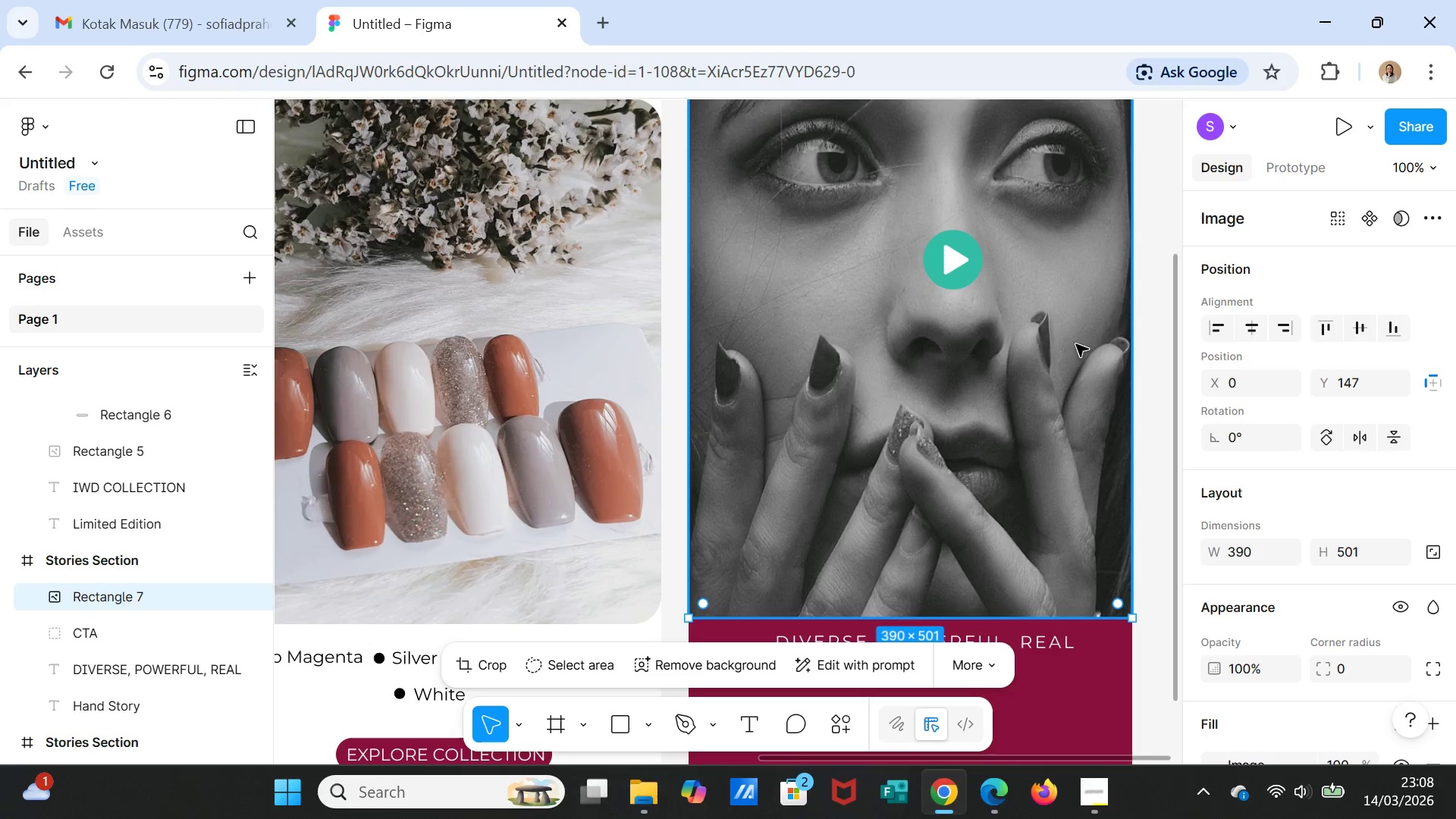 
scroll: coordinate [1076, 369], scroll_direction: up, amount: 3.0
 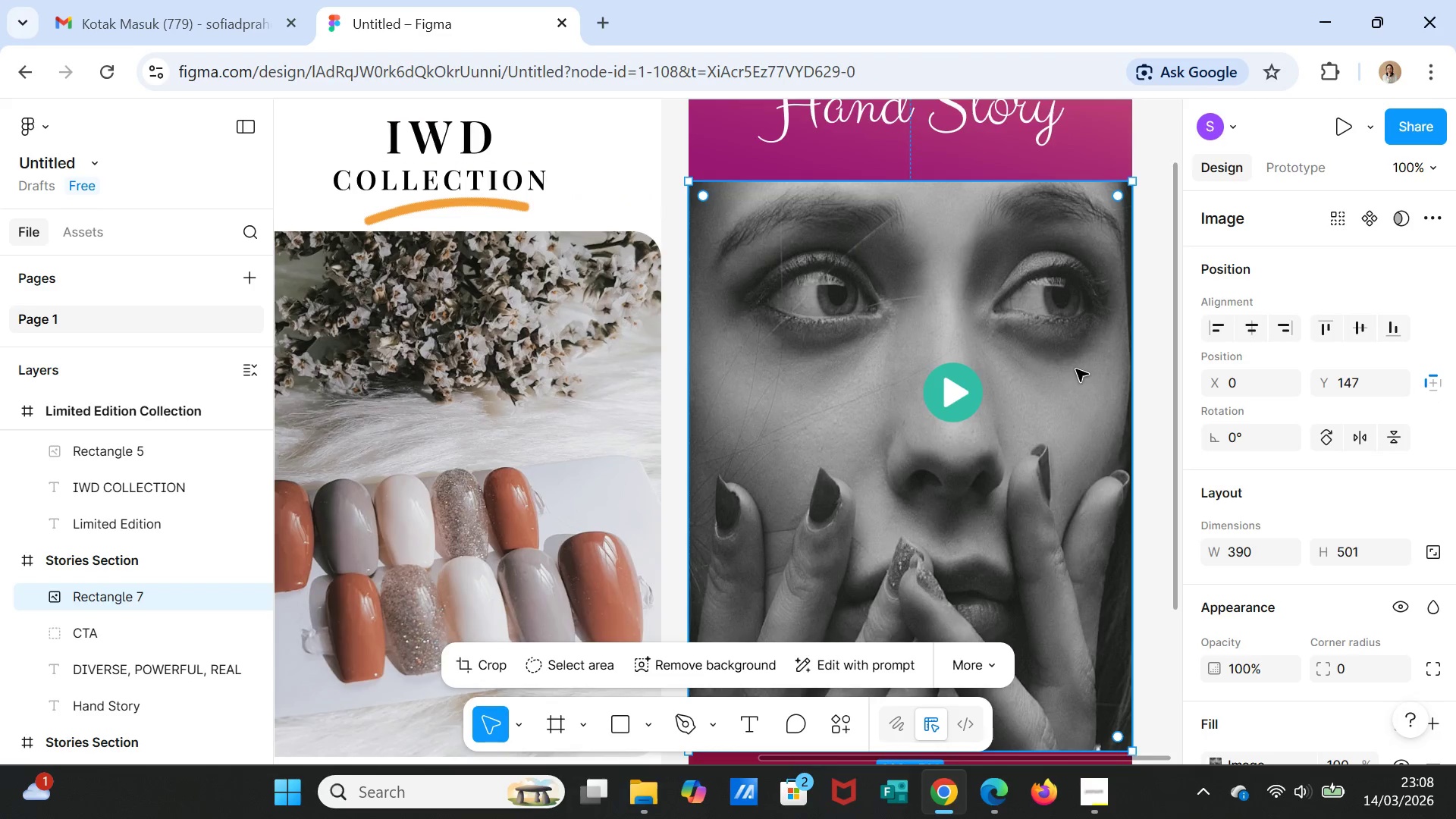 
scroll: coordinate [1076, 369], scroll_direction: down, amount: 3.0
 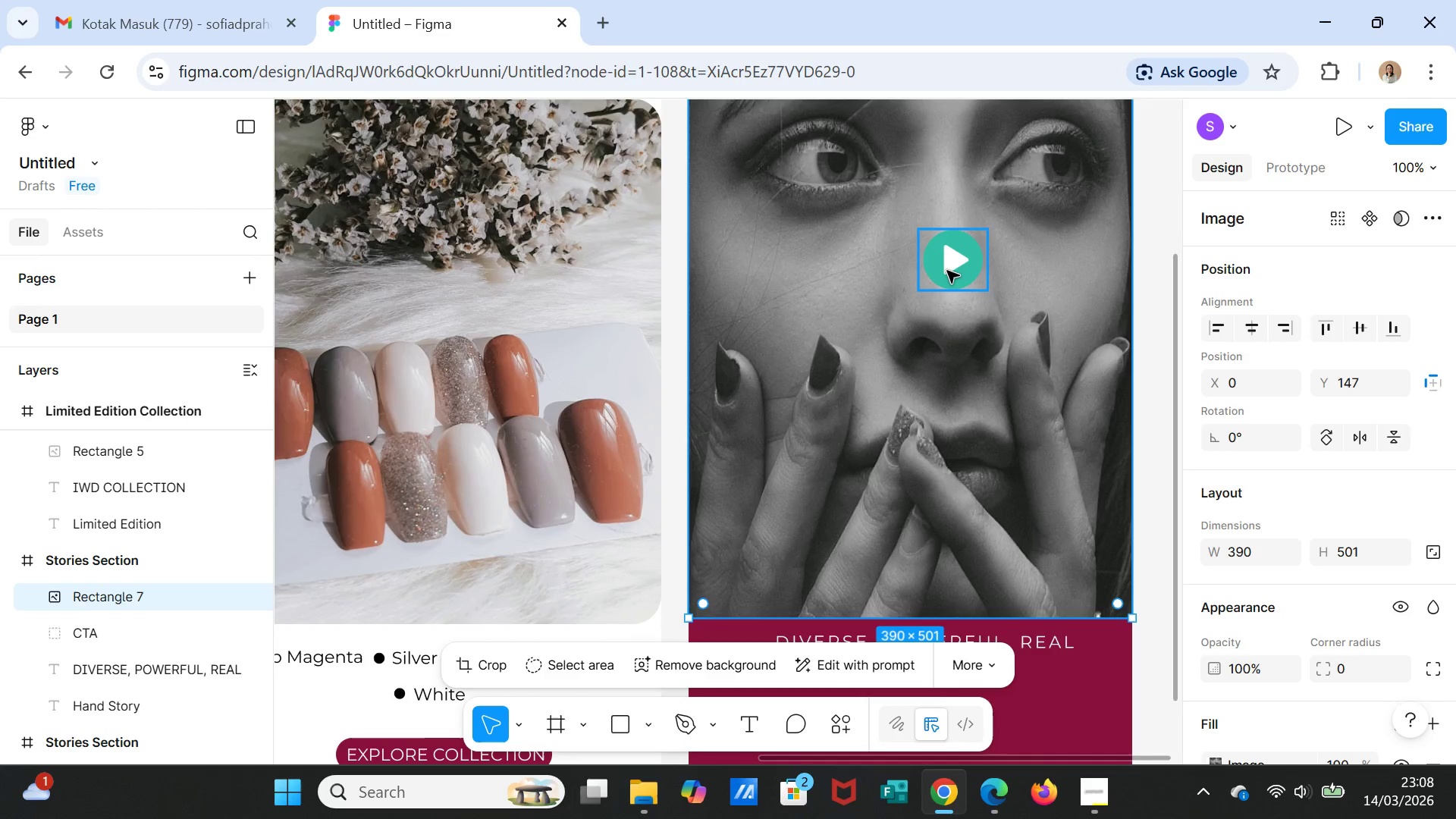 
left_click_drag(start_coordinate=[947, 271], to_coordinate=[950, 317])
 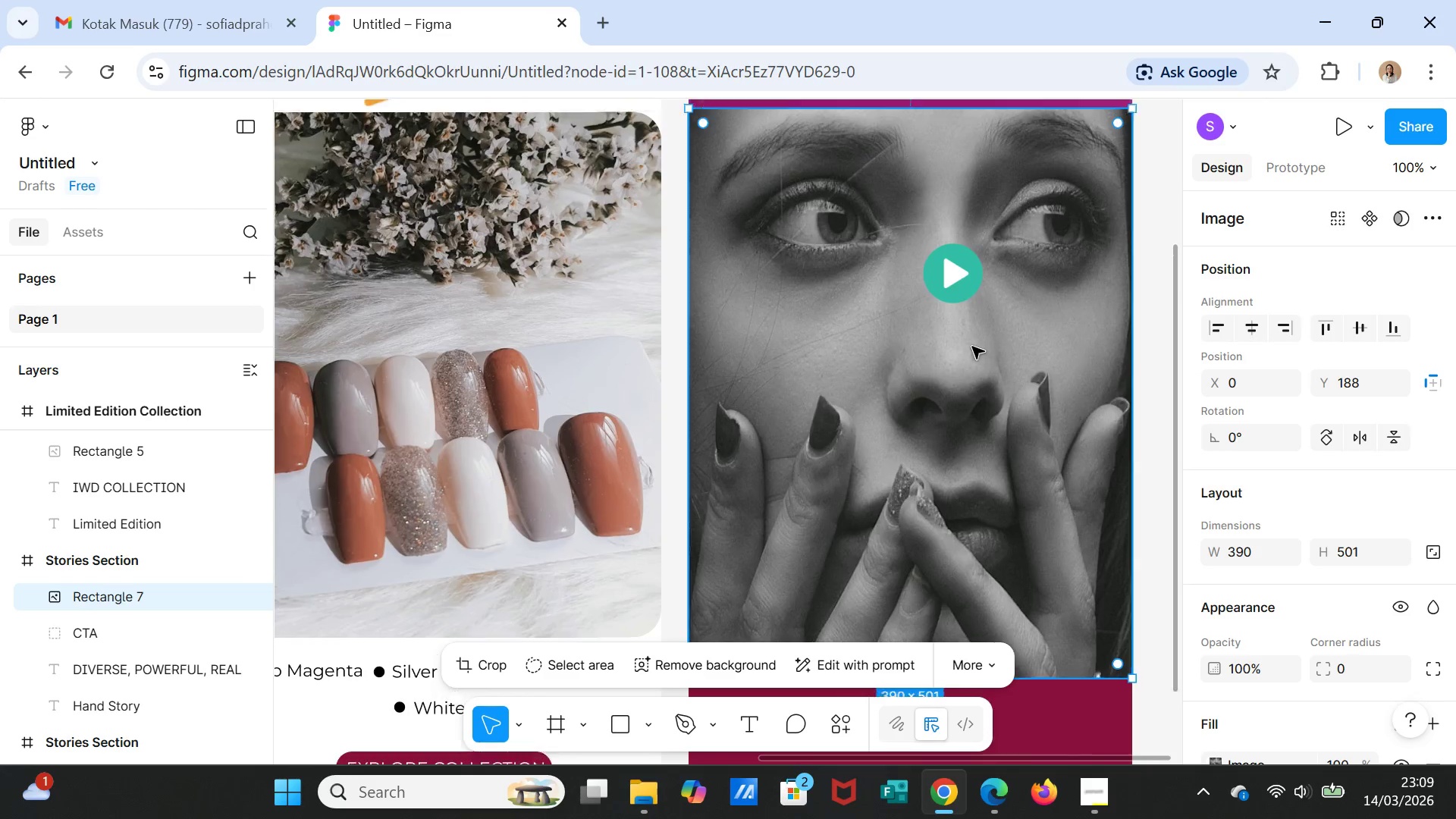 
scroll: coordinate [972, 347], scroll_direction: up, amount: 4.0
 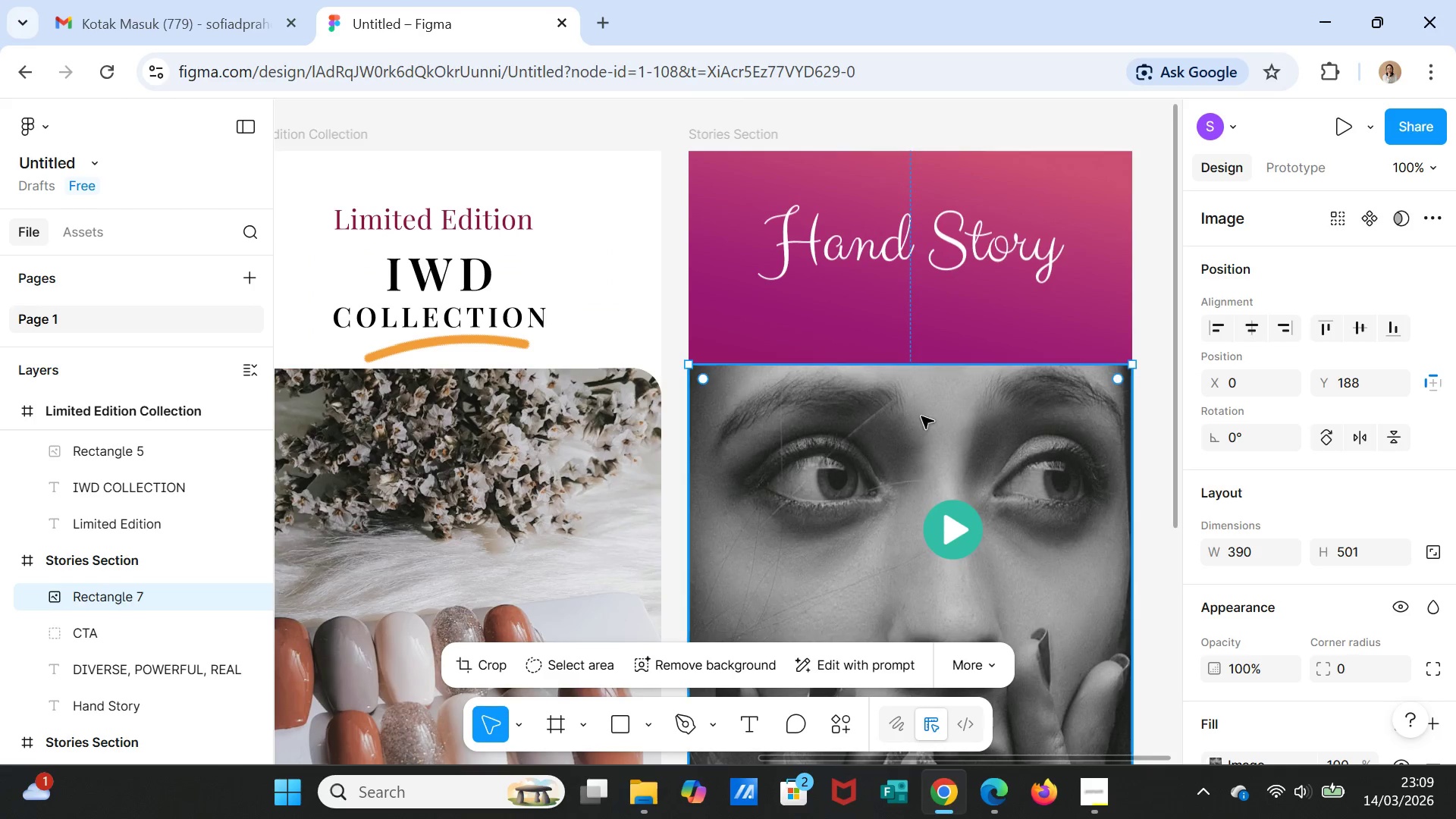 
left_click_drag(start_coordinate=[921, 416], to_coordinate=[920, 368])
 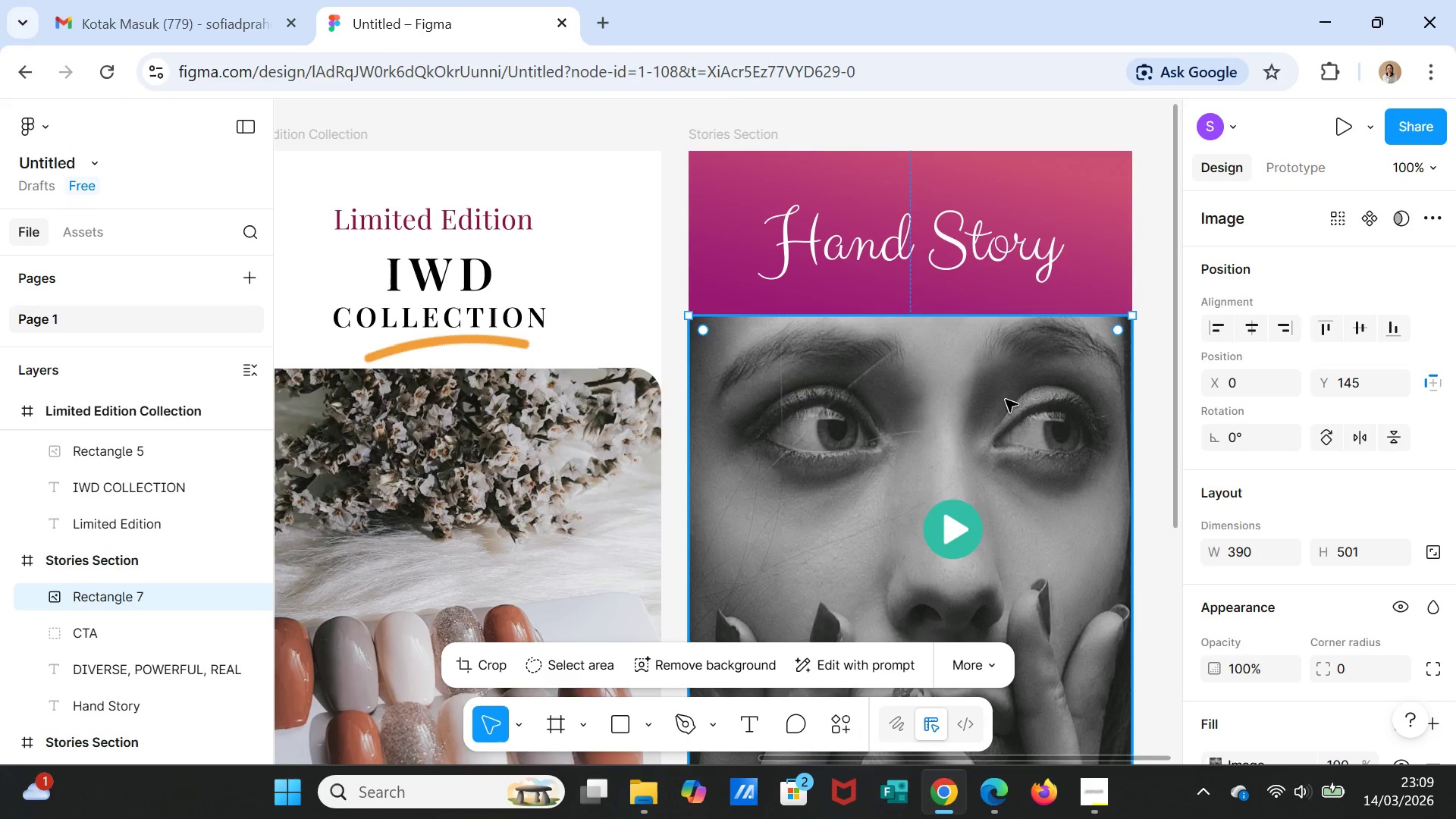 
left_click_drag(start_coordinate=[1005, 393], to_coordinate=[1002, 378])
 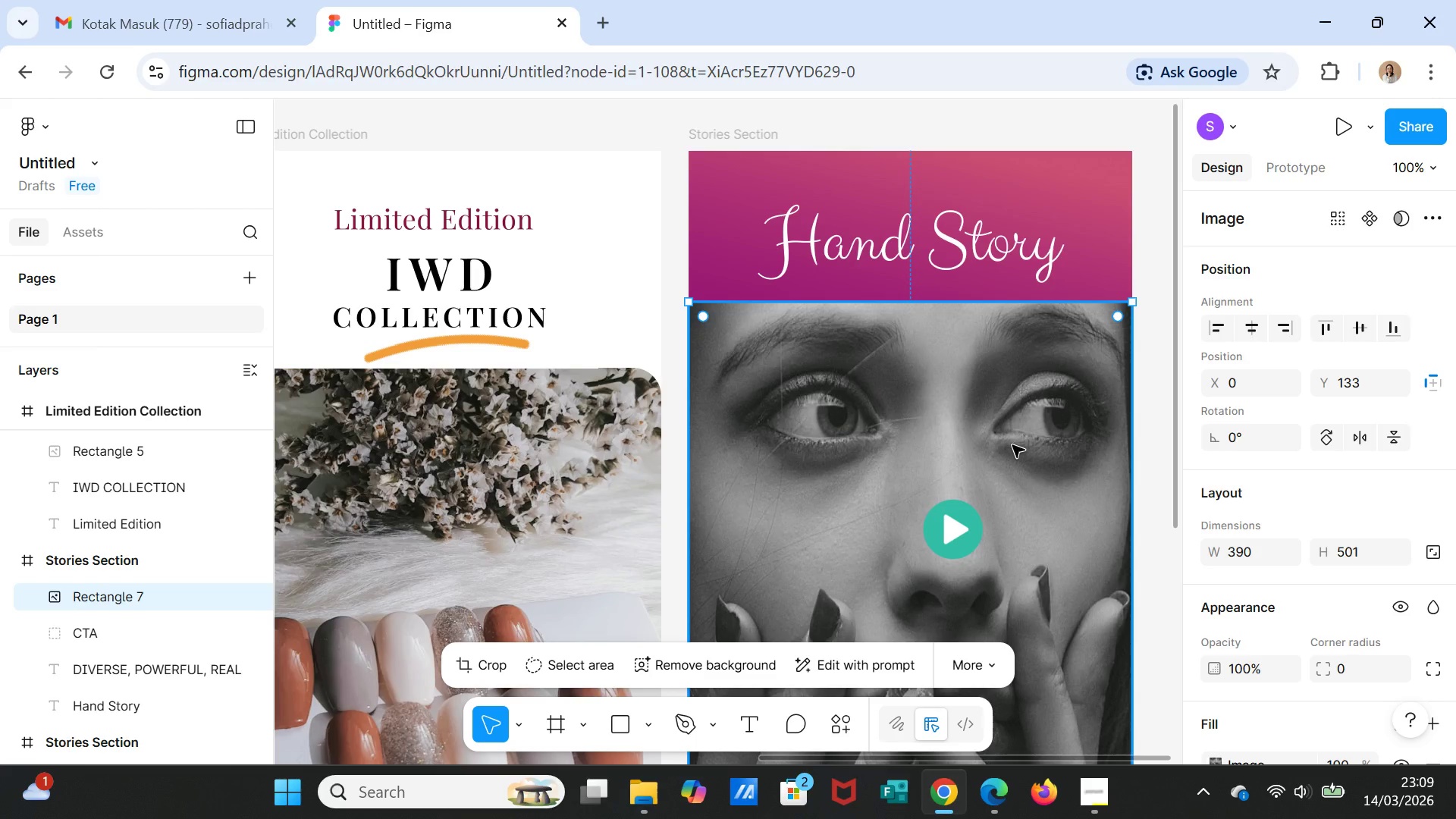 
scroll: coordinate [993, 485], scroll_direction: down, amount: 6.0
 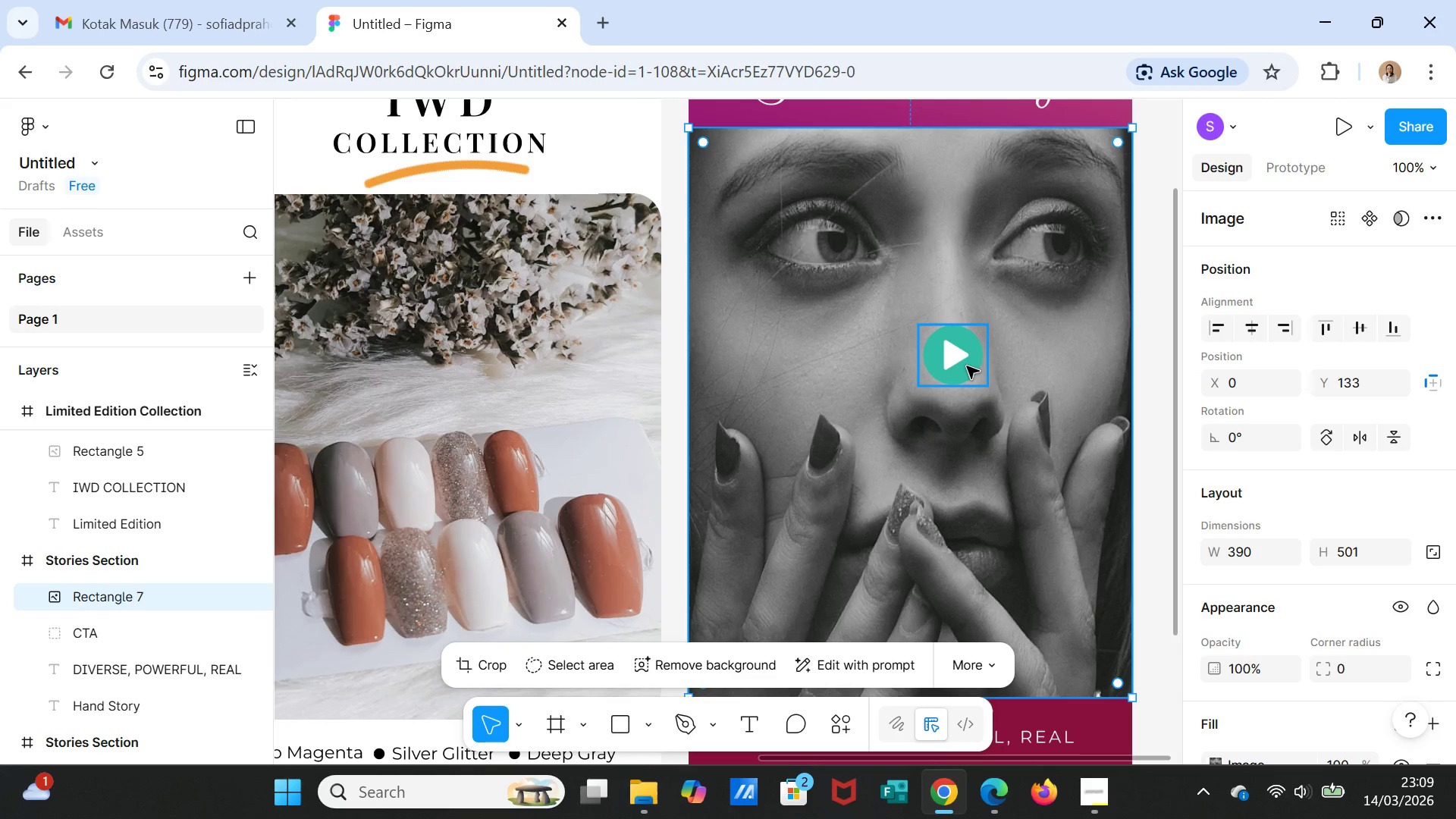 
left_click([967, 366])
 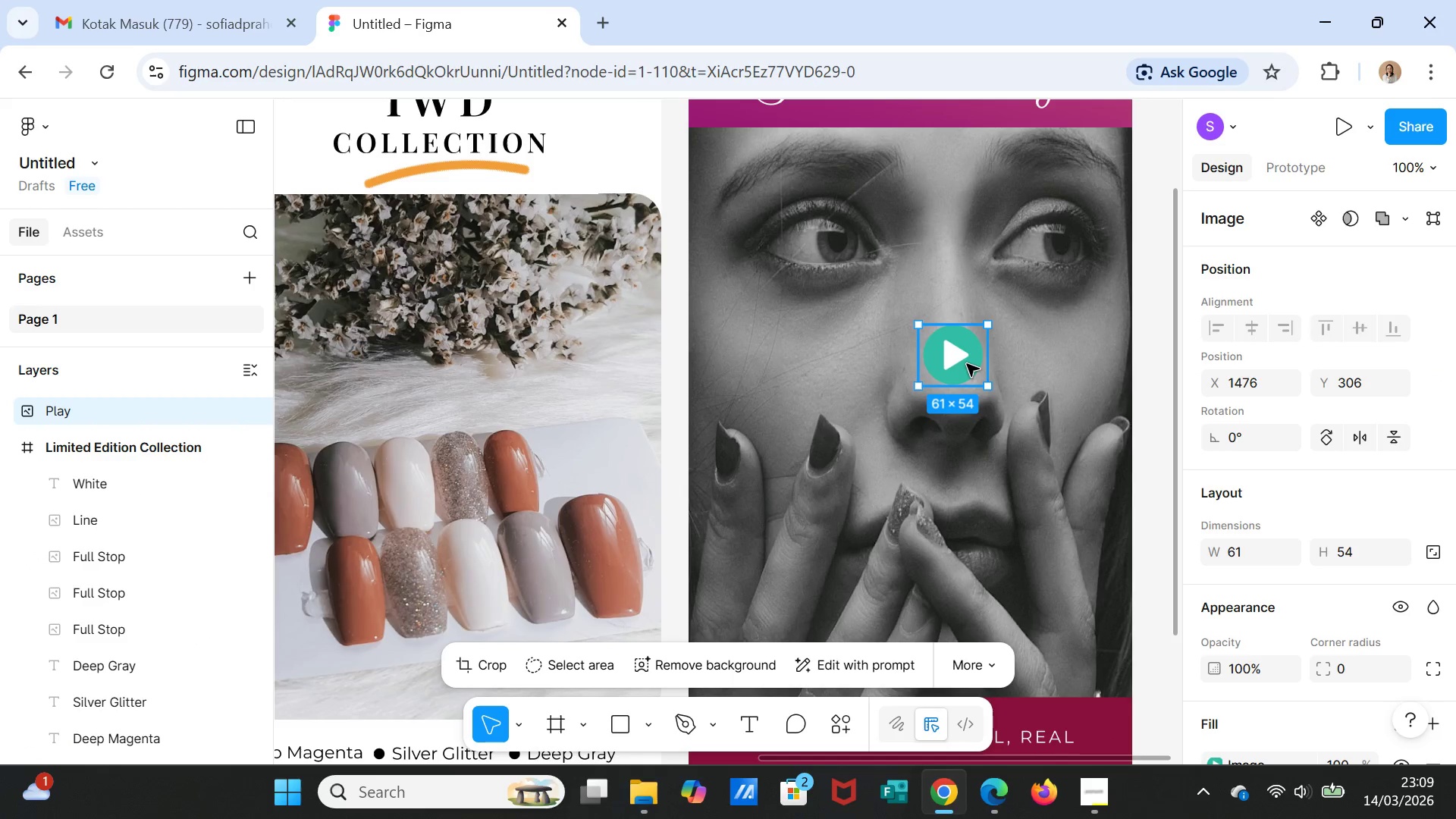 
left_click_drag(start_coordinate=[967, 364], to_coordinate=[919, 476])
 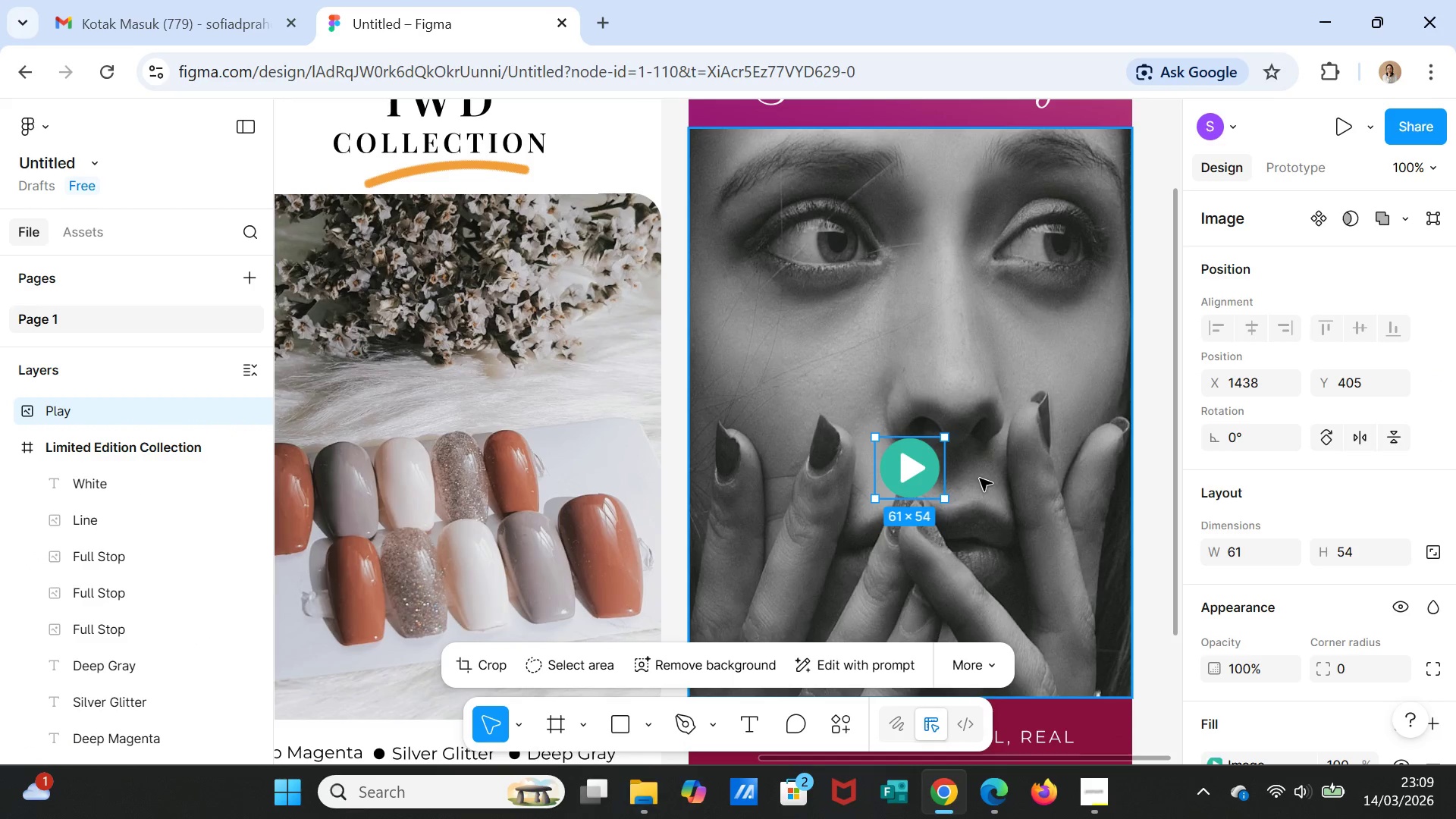 
left_click([981, 479])
 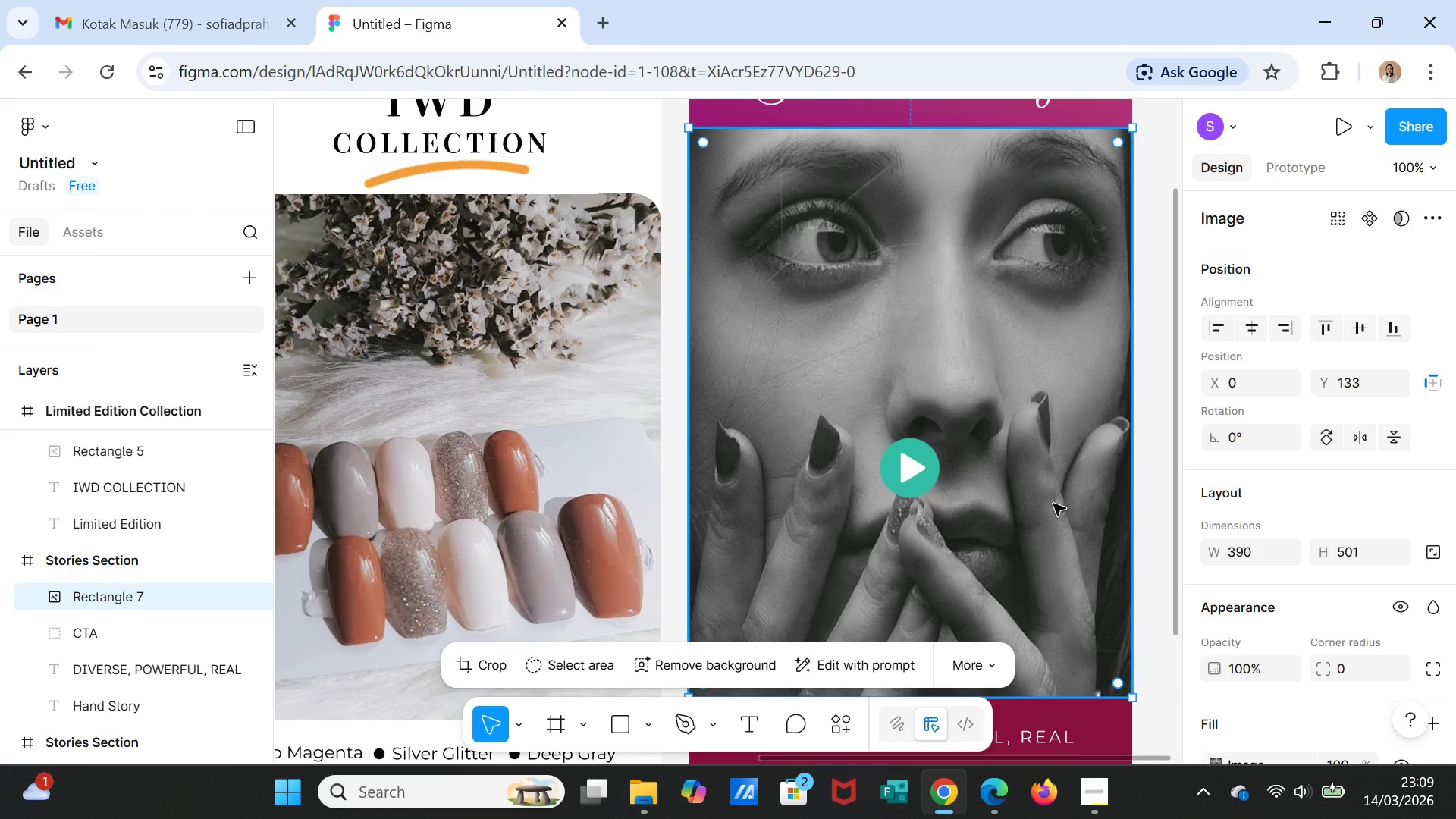 
scroll: coordinate [1054, 505], scroll_direction: down, amount: 5.0
 